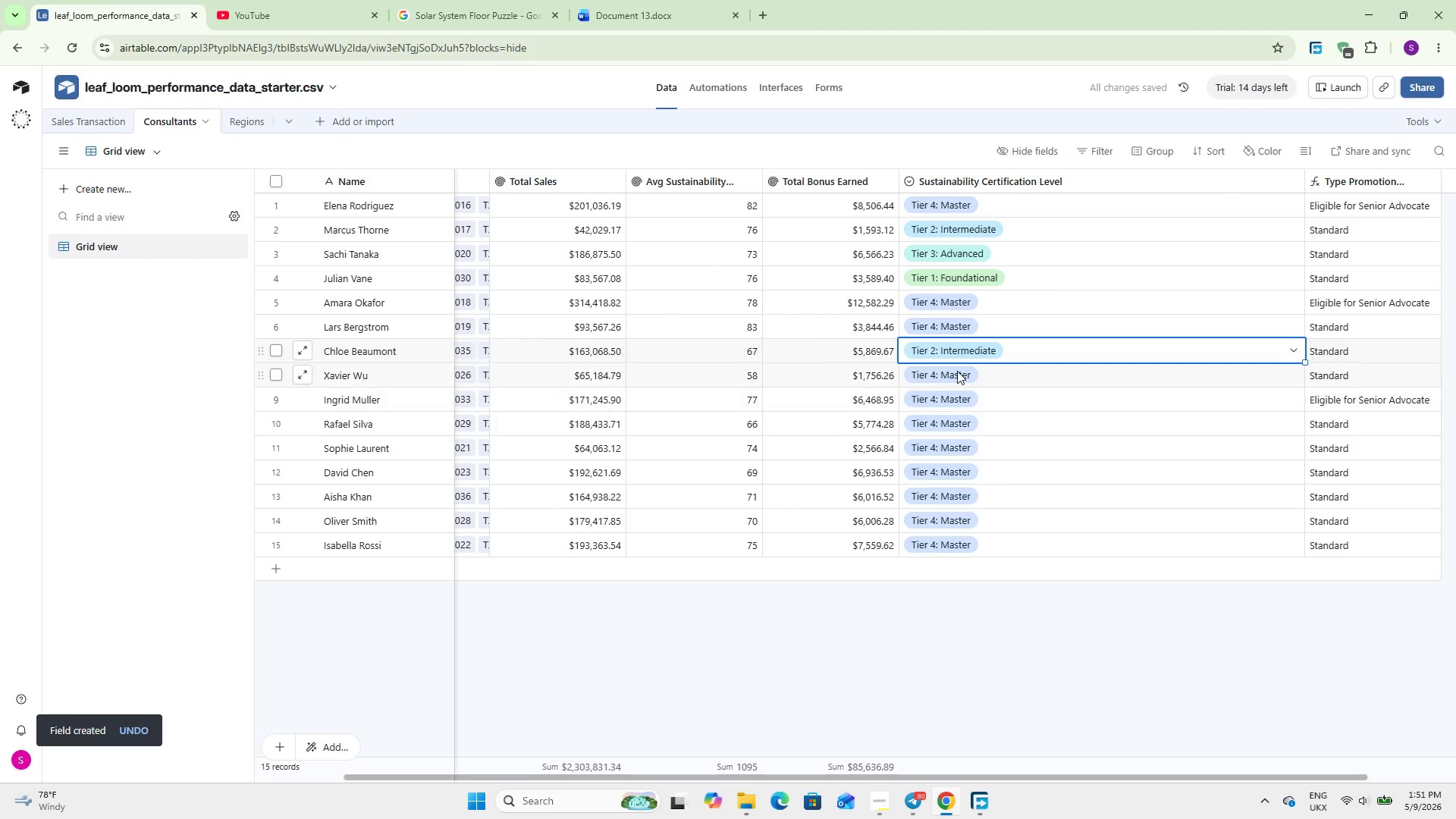 
double_click([952, 381])
 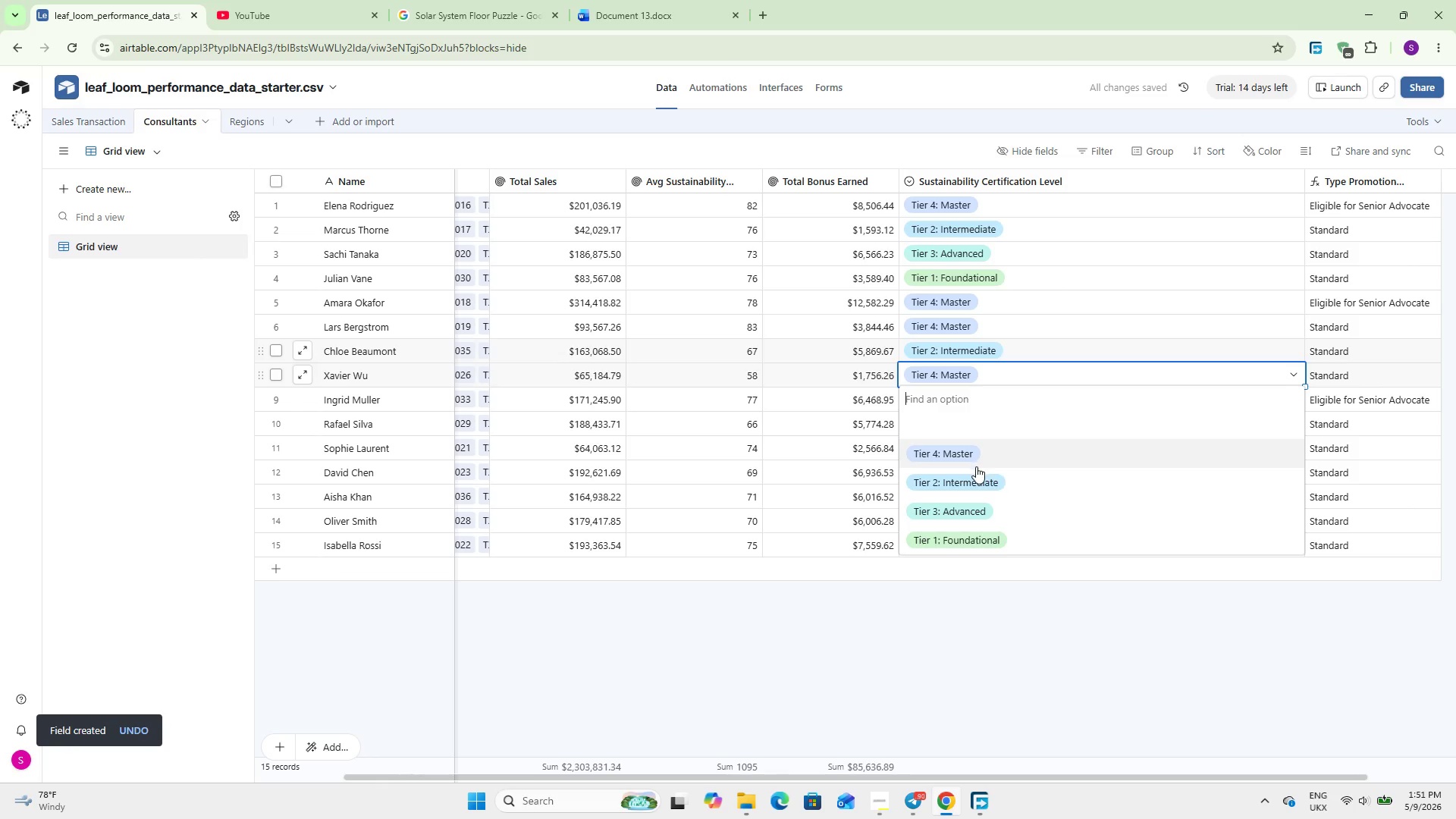 
left_click([981, 482])
 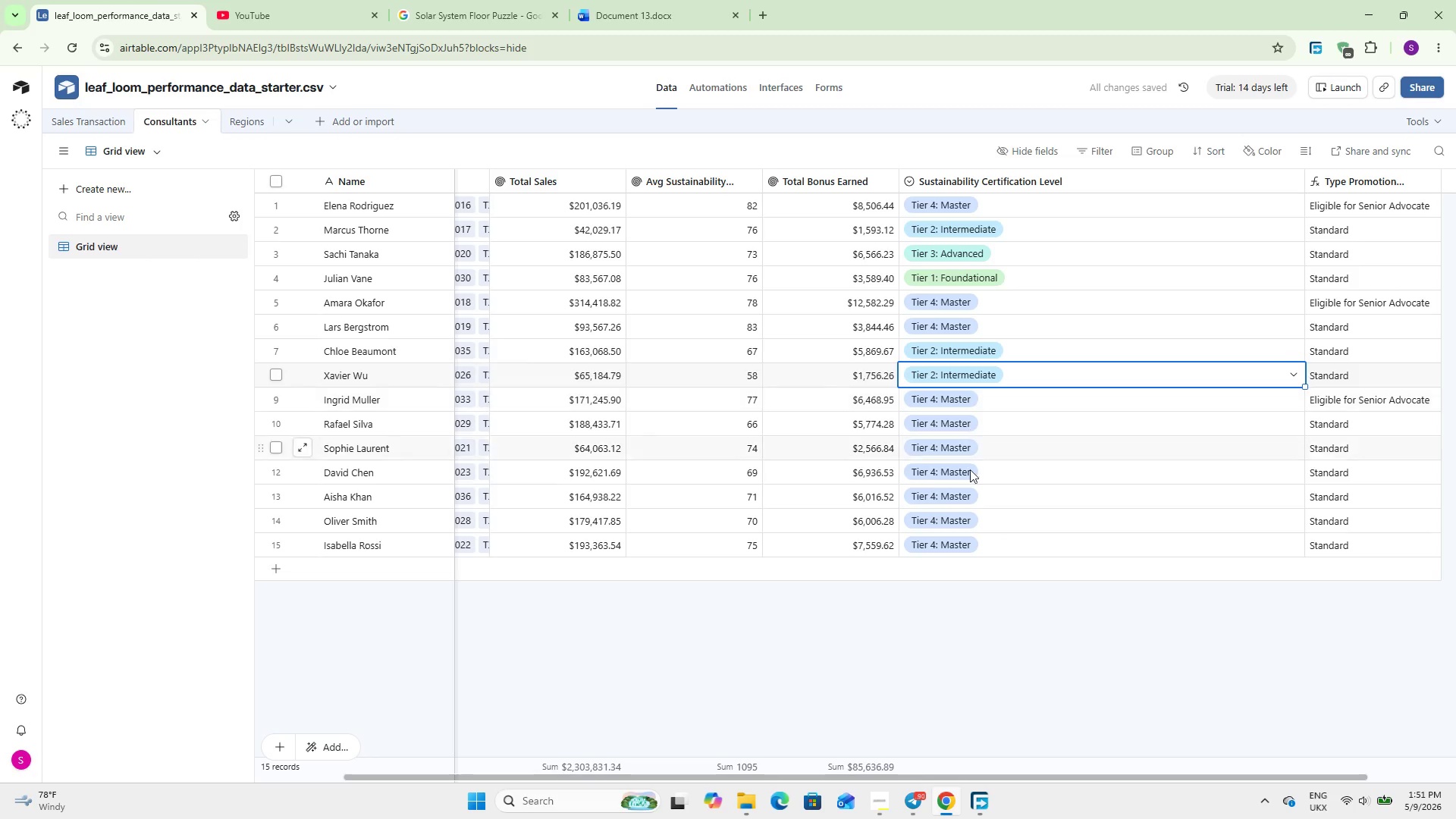 
left_click([965, 614])
 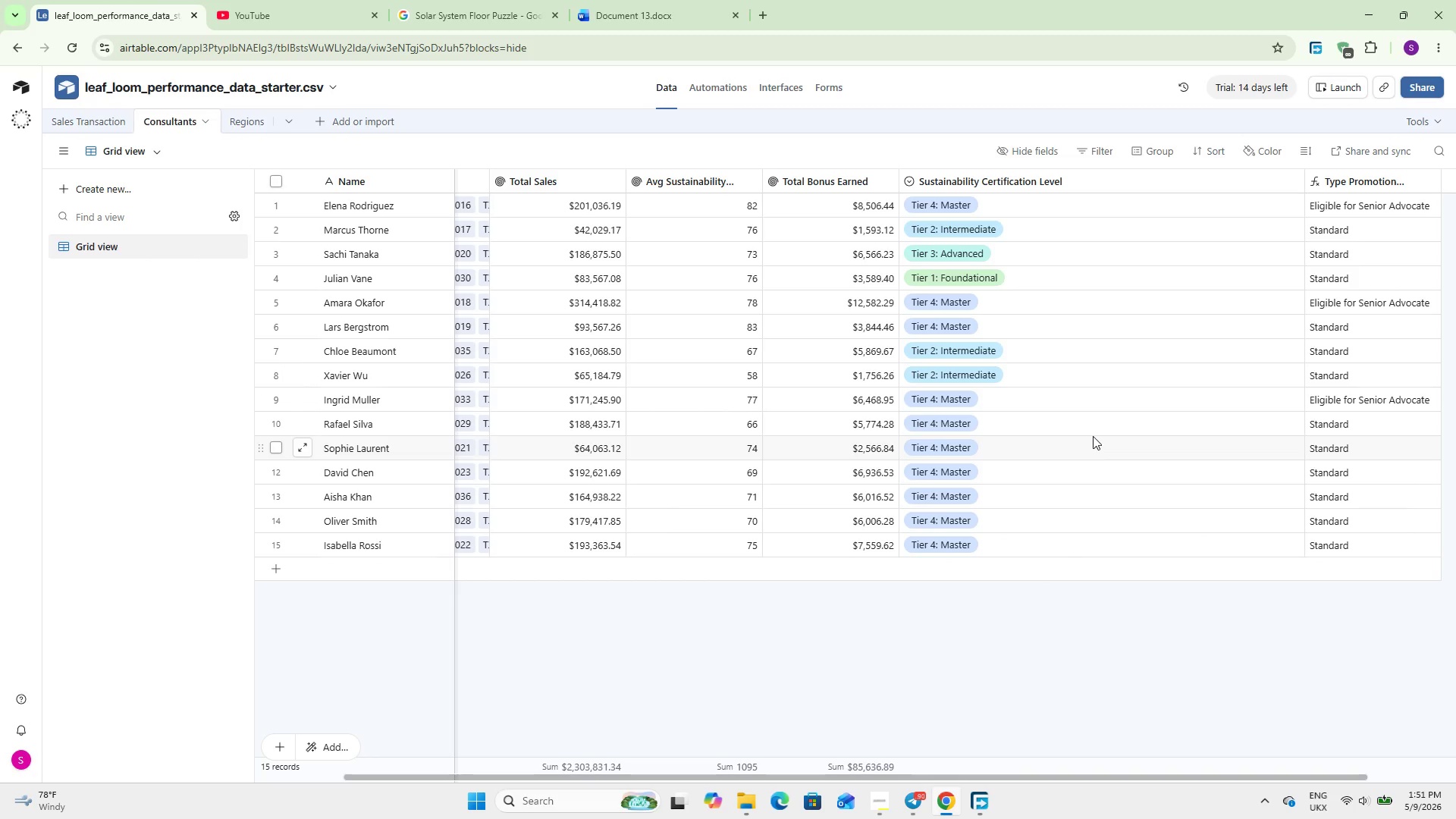 
wait(5.2)
 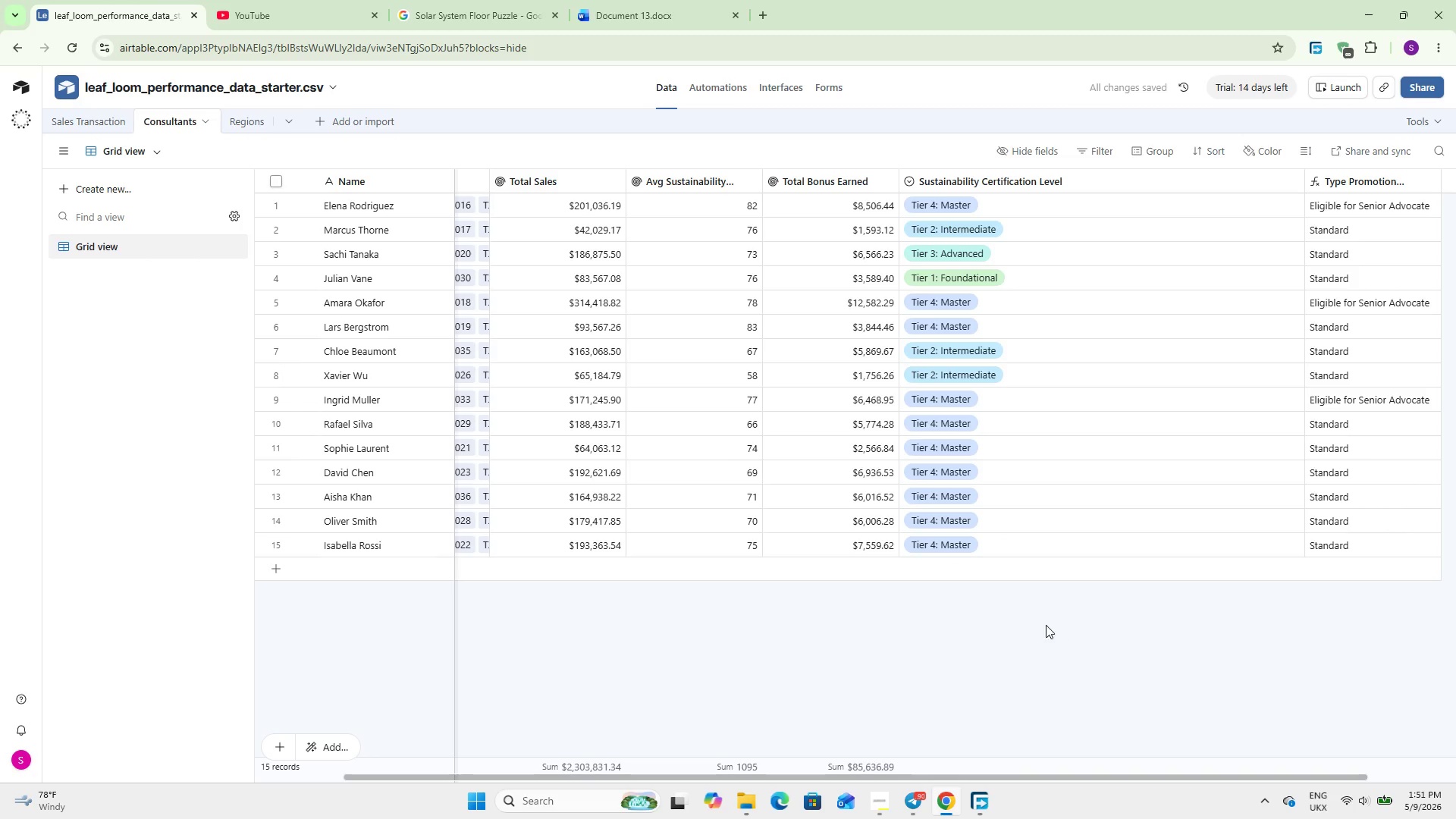 
double_click([994, 376])
 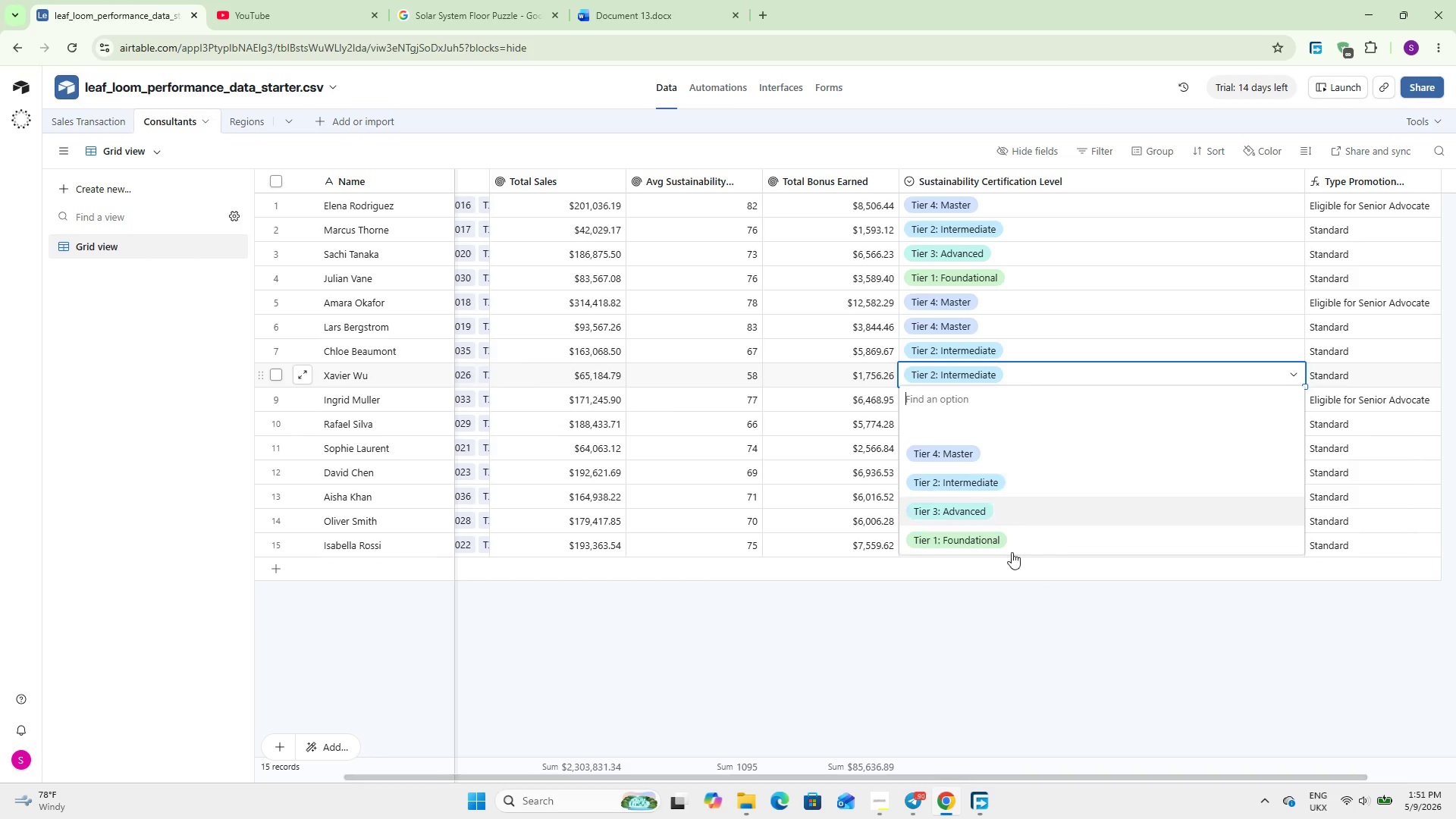 
scroll: coordinate [1006, 574], scroll_direction: down, amount: 4.0
 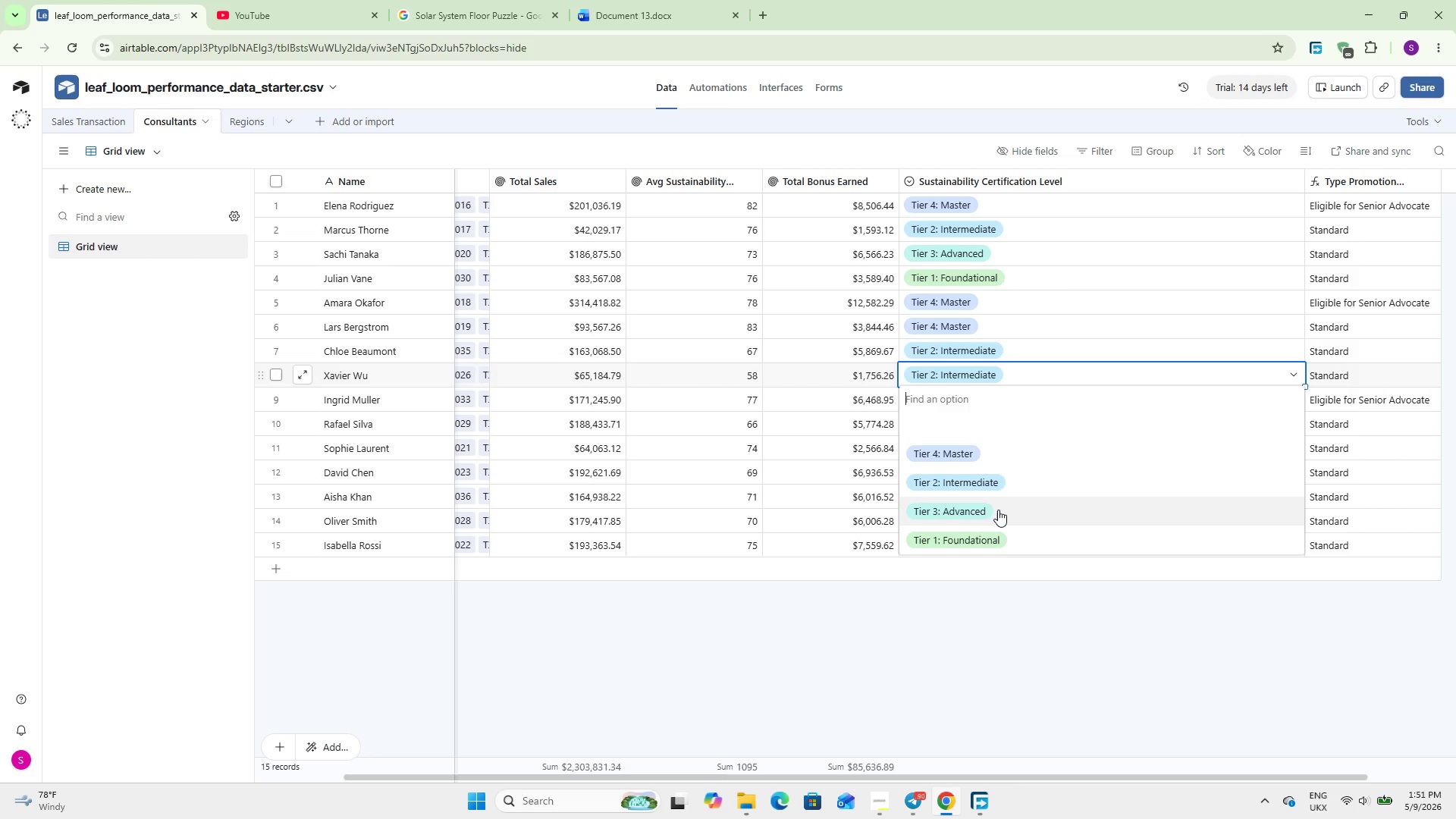 
left_click([998, 510])
 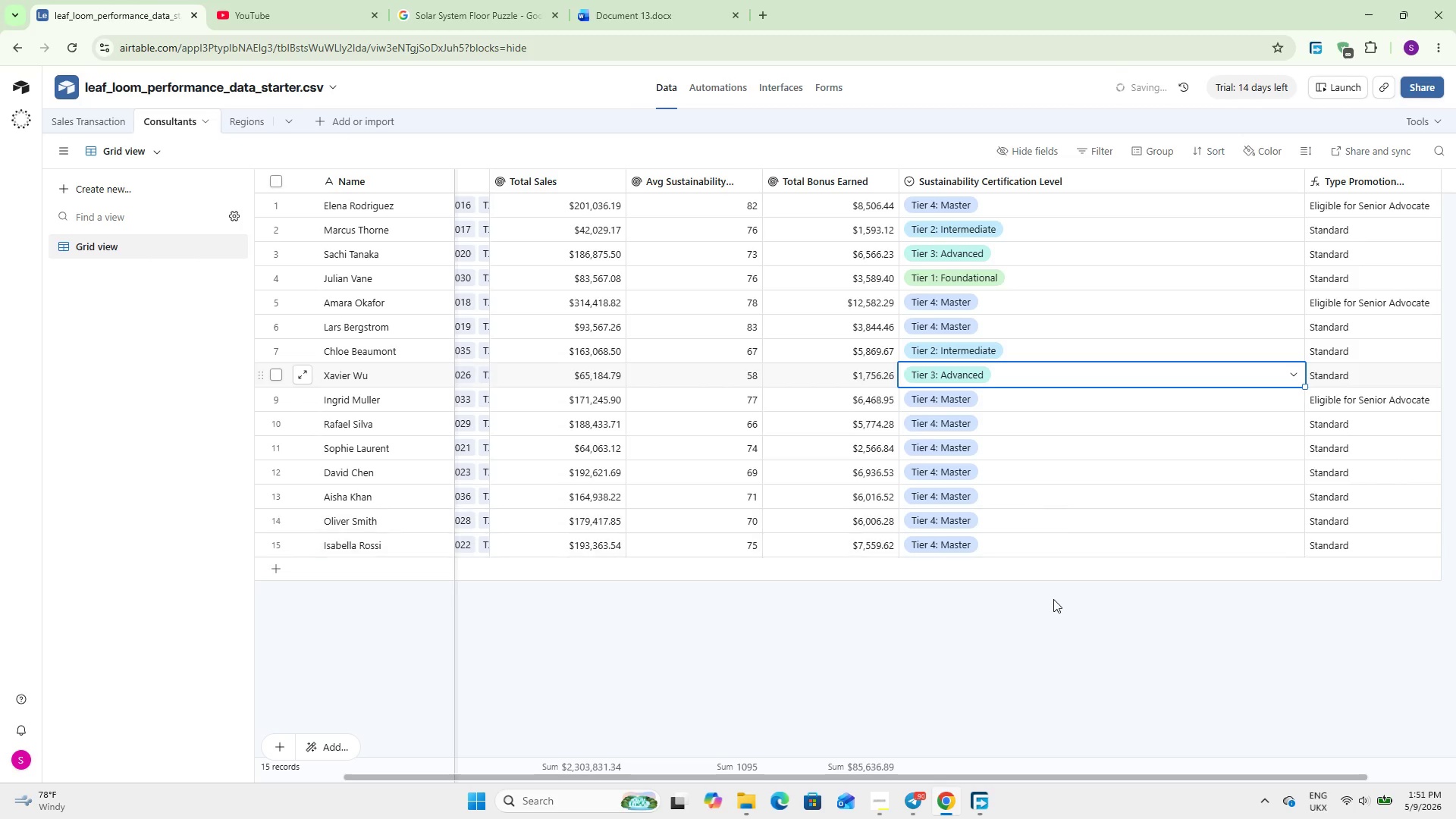 
left_click([1054, 602])
 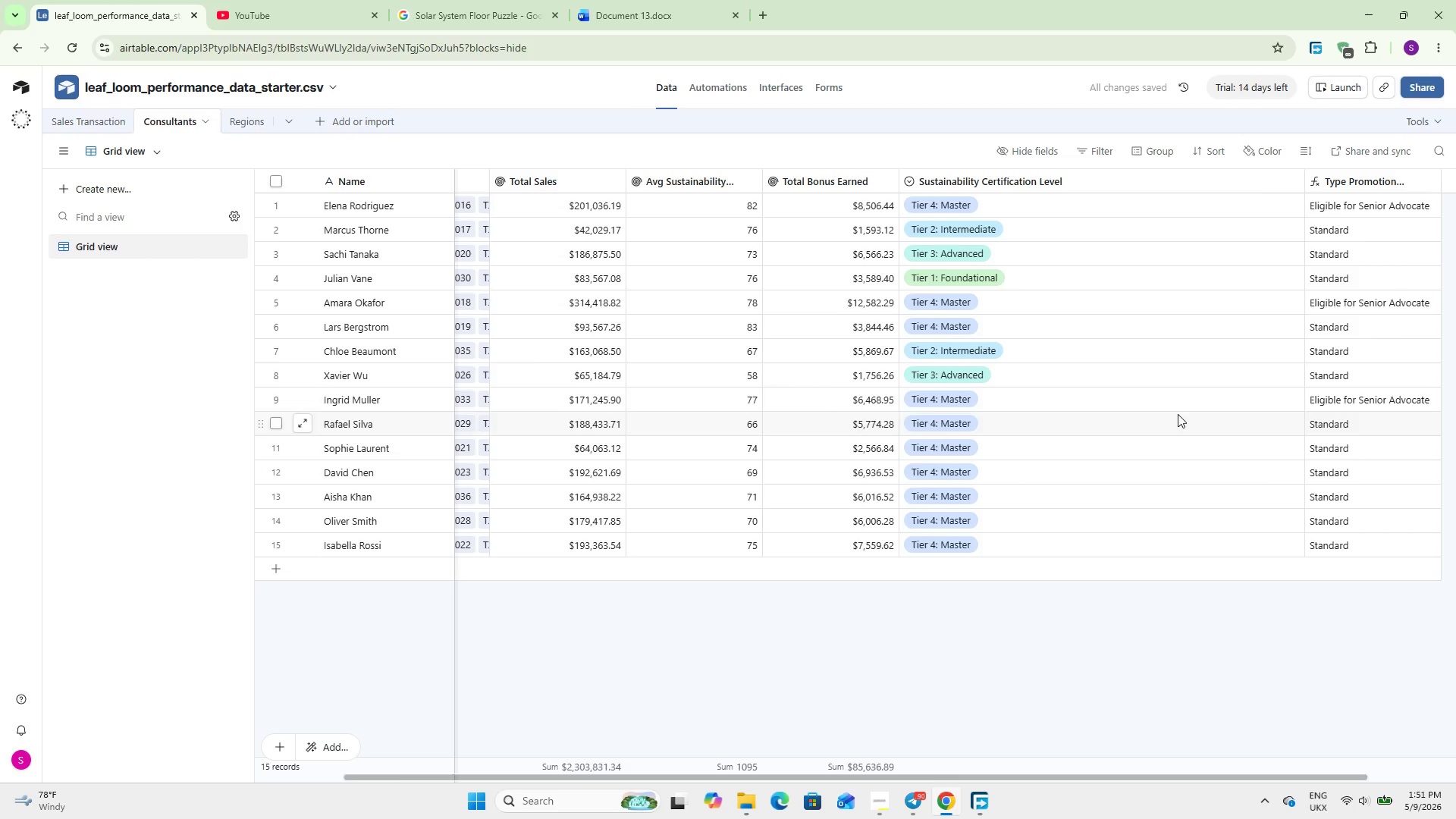 
double_click([1016, 366])
 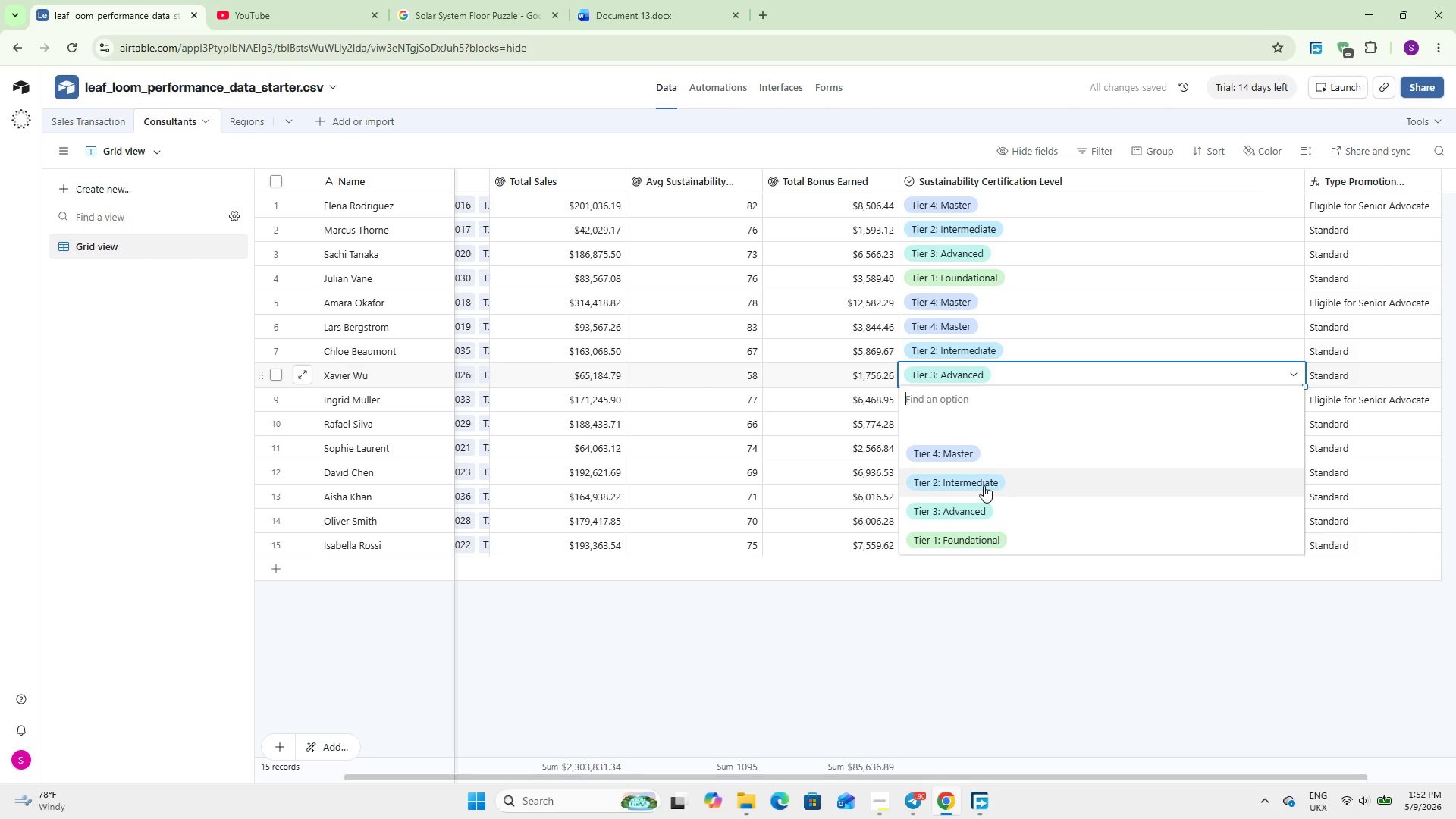 
left_click([990, 449])
 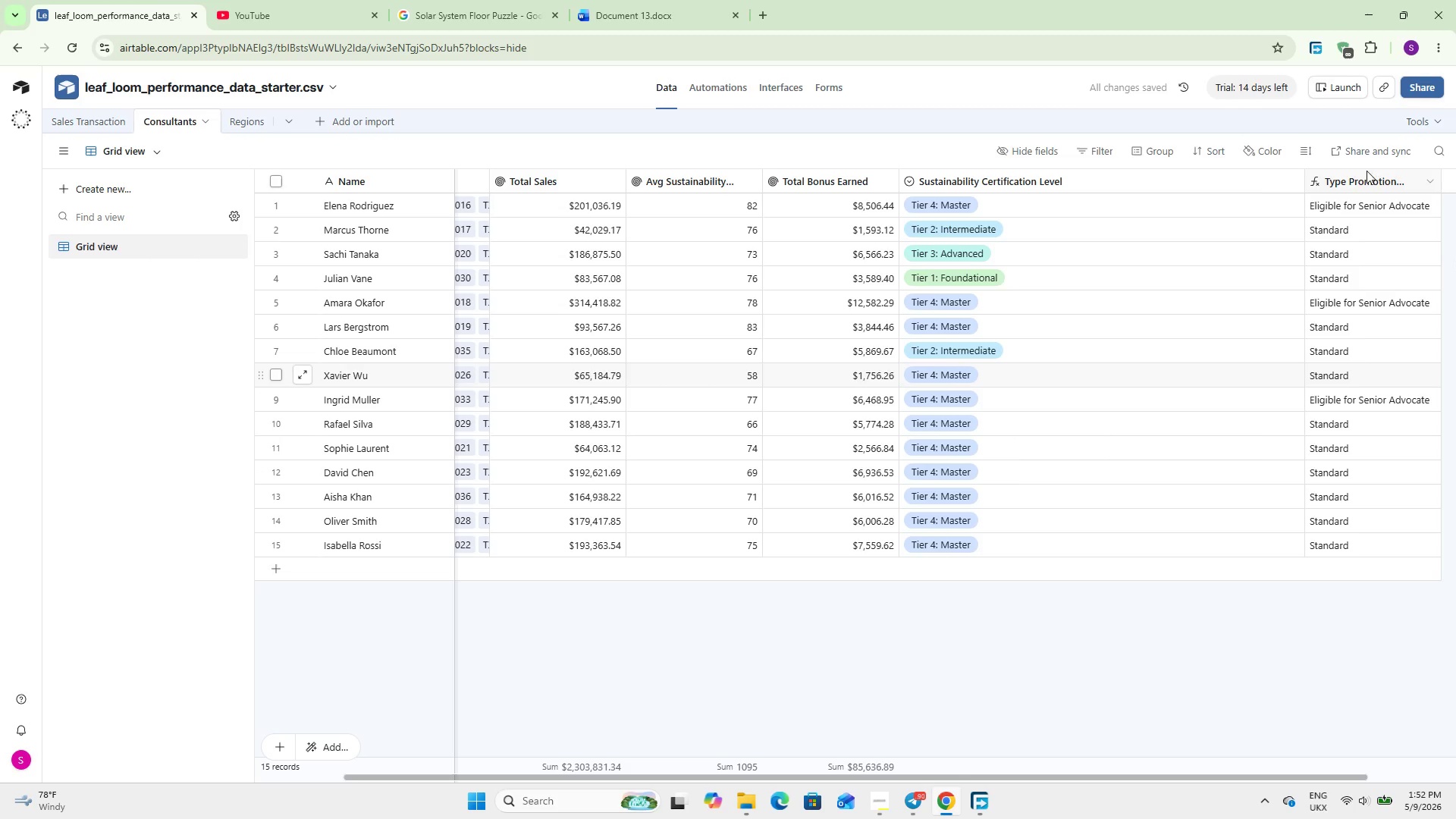 
double_click([1153, 396])
 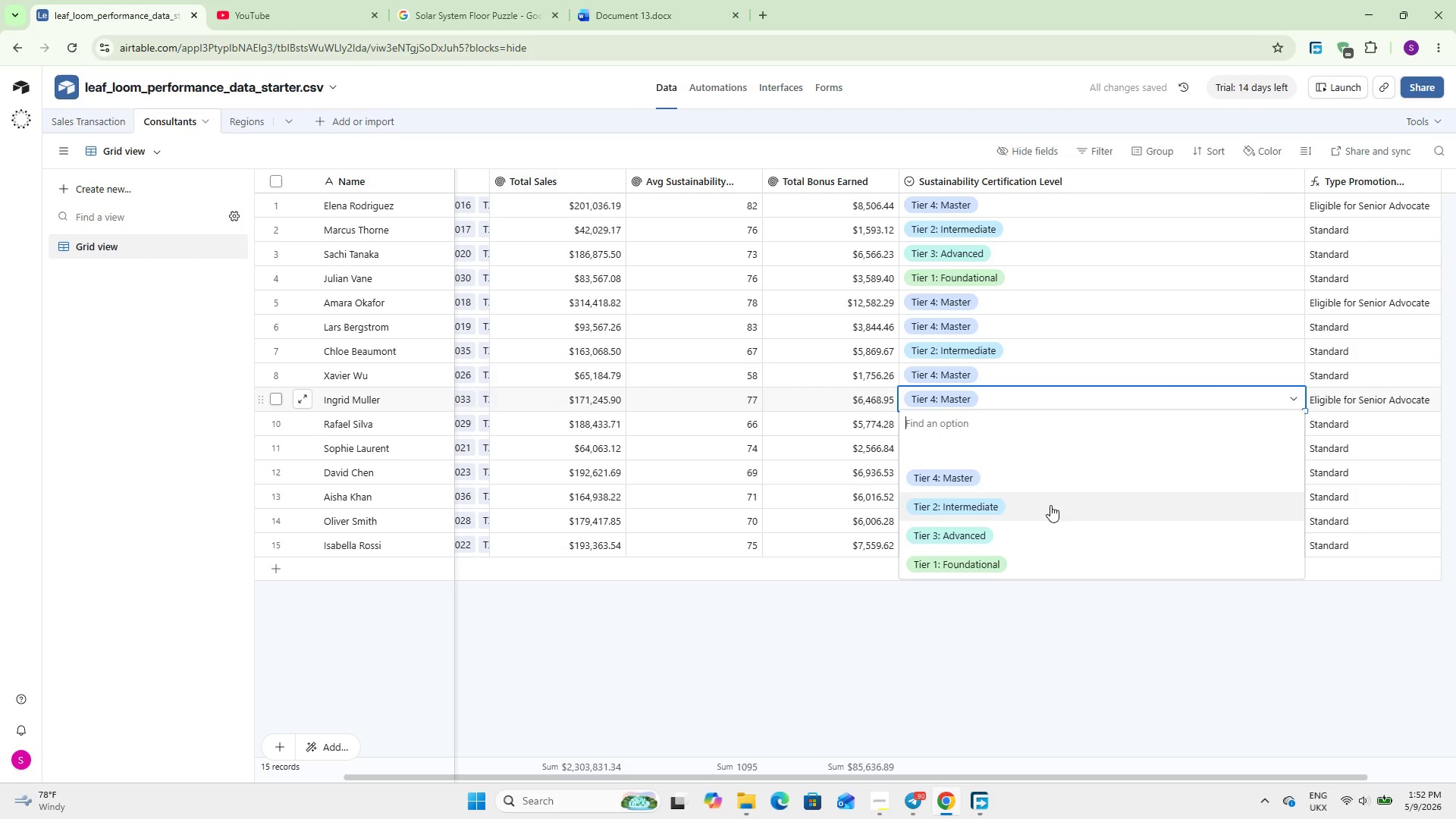 
left_click([1050, 511])
 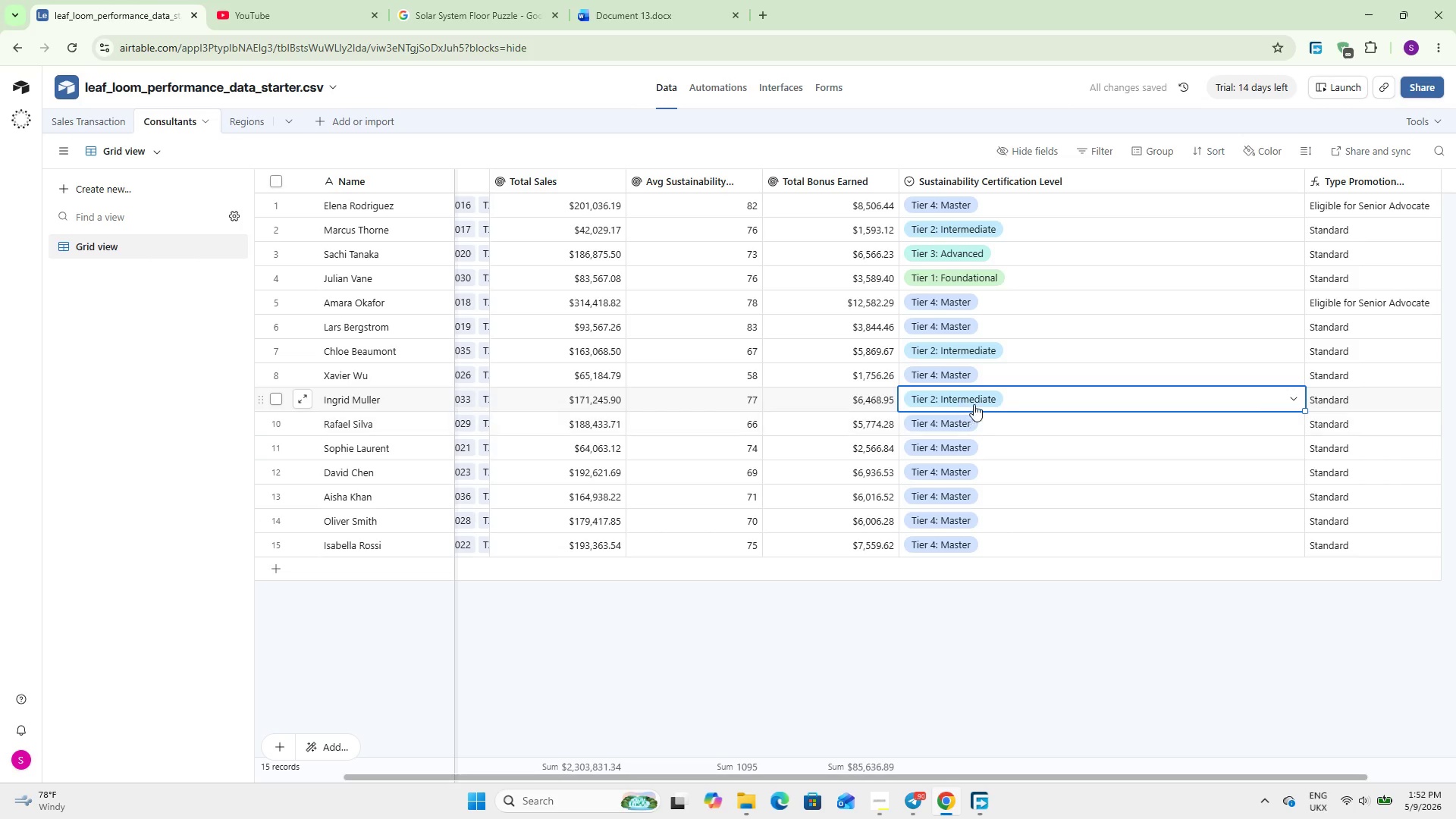 
double_click([1007, 404])
 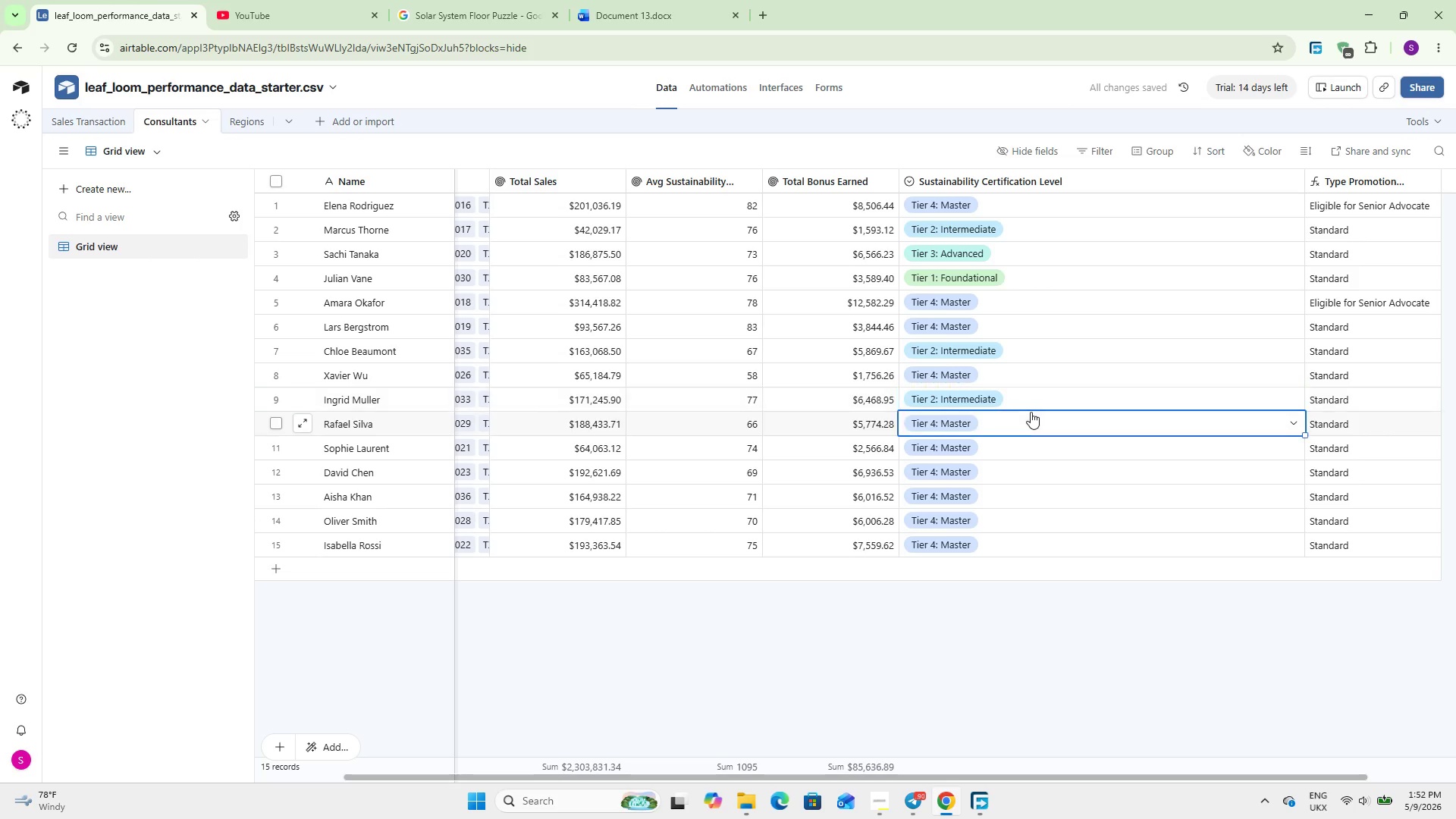 
double_click([1032, 402])
 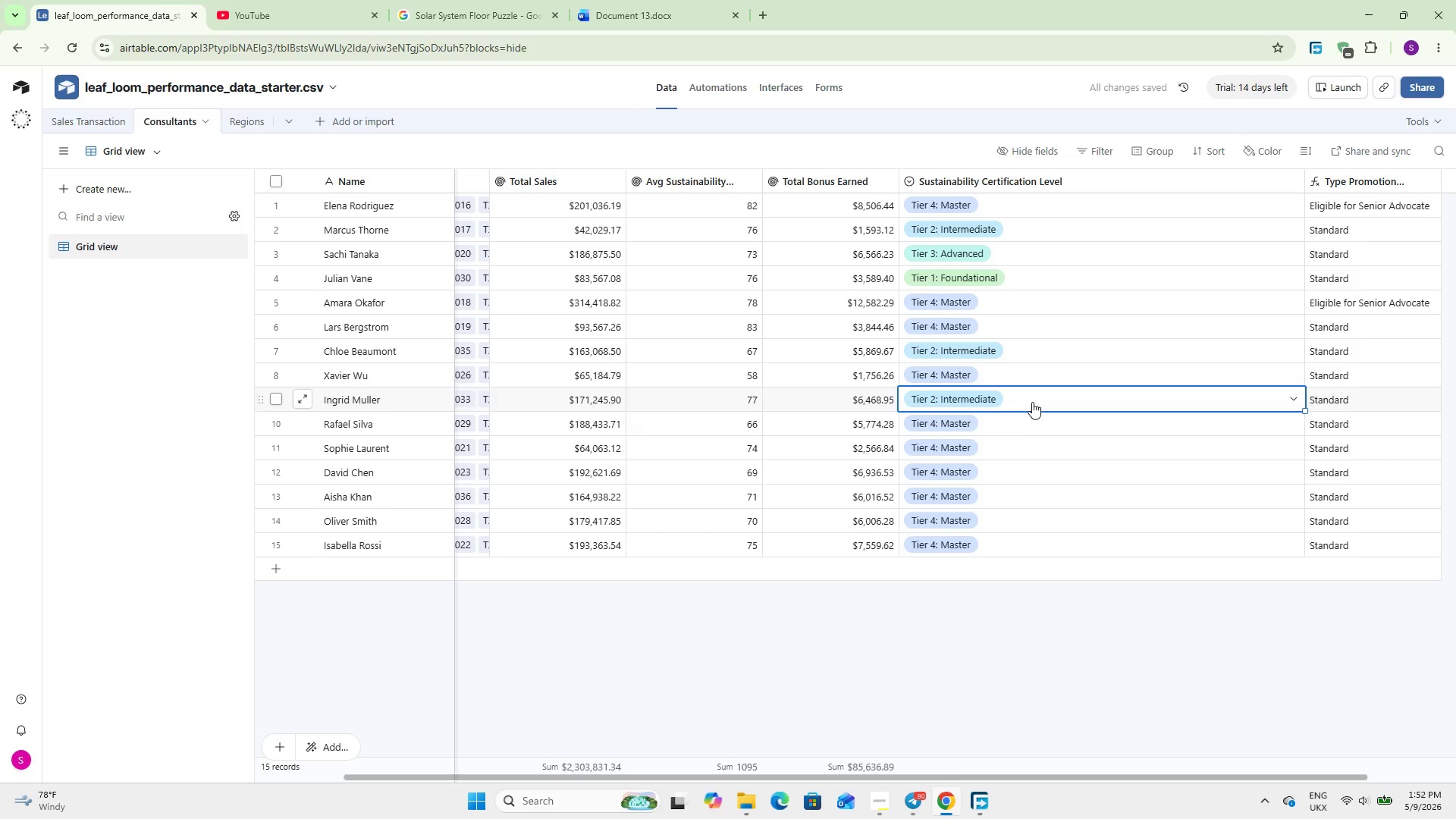 
triple_click([1032, 402])
 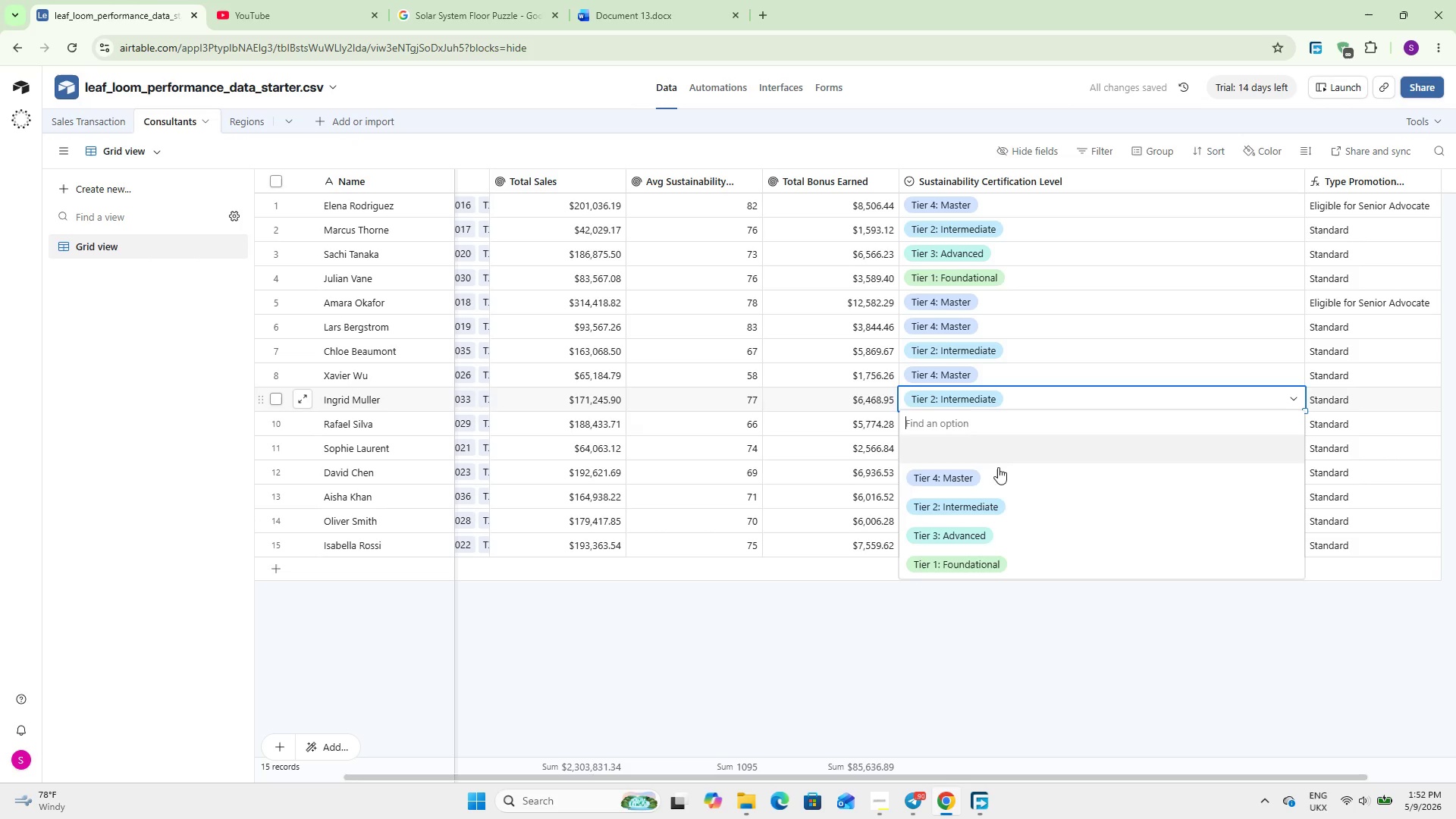 
left_click([992, 475])
 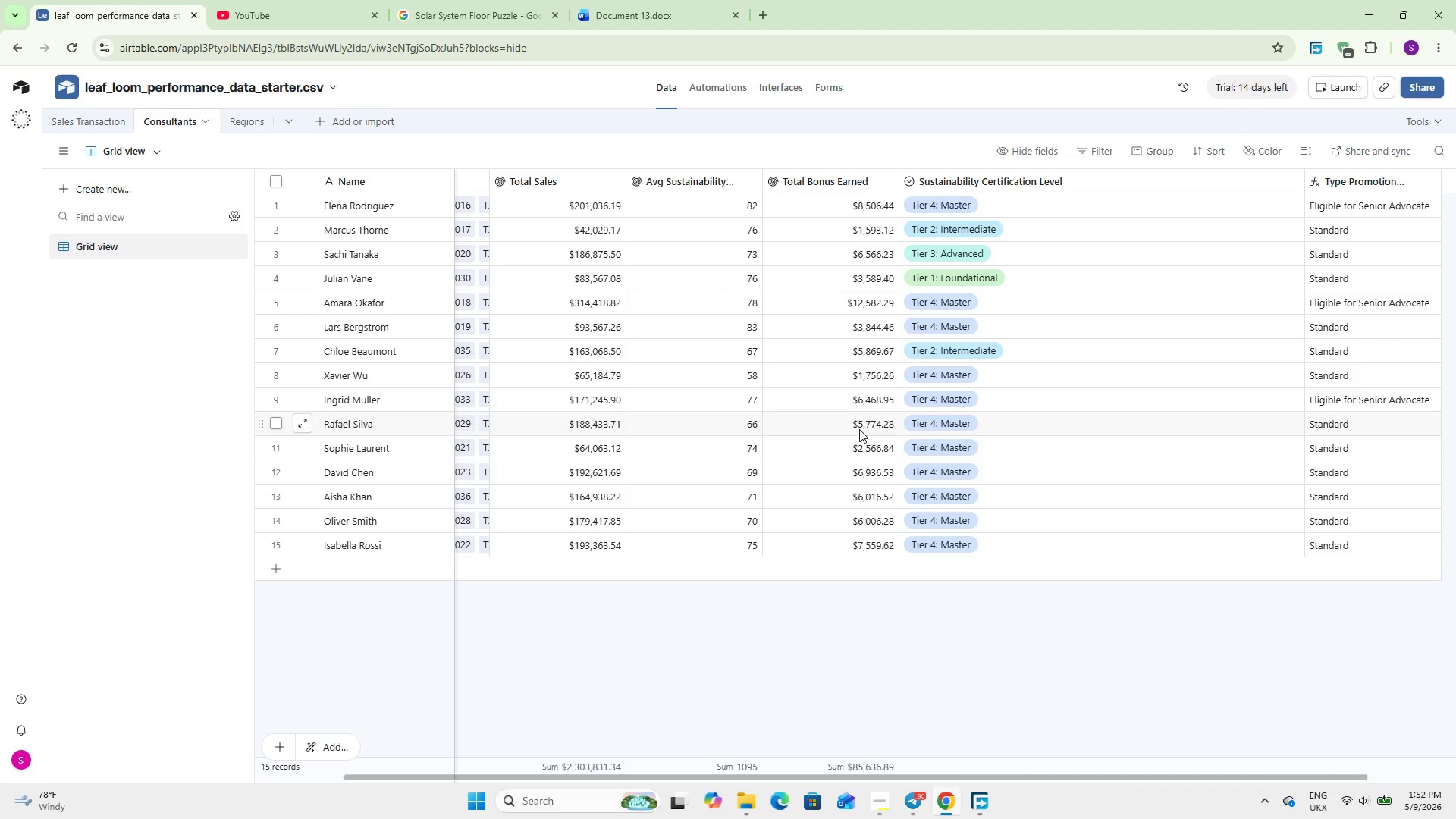 
wait(20.86)
 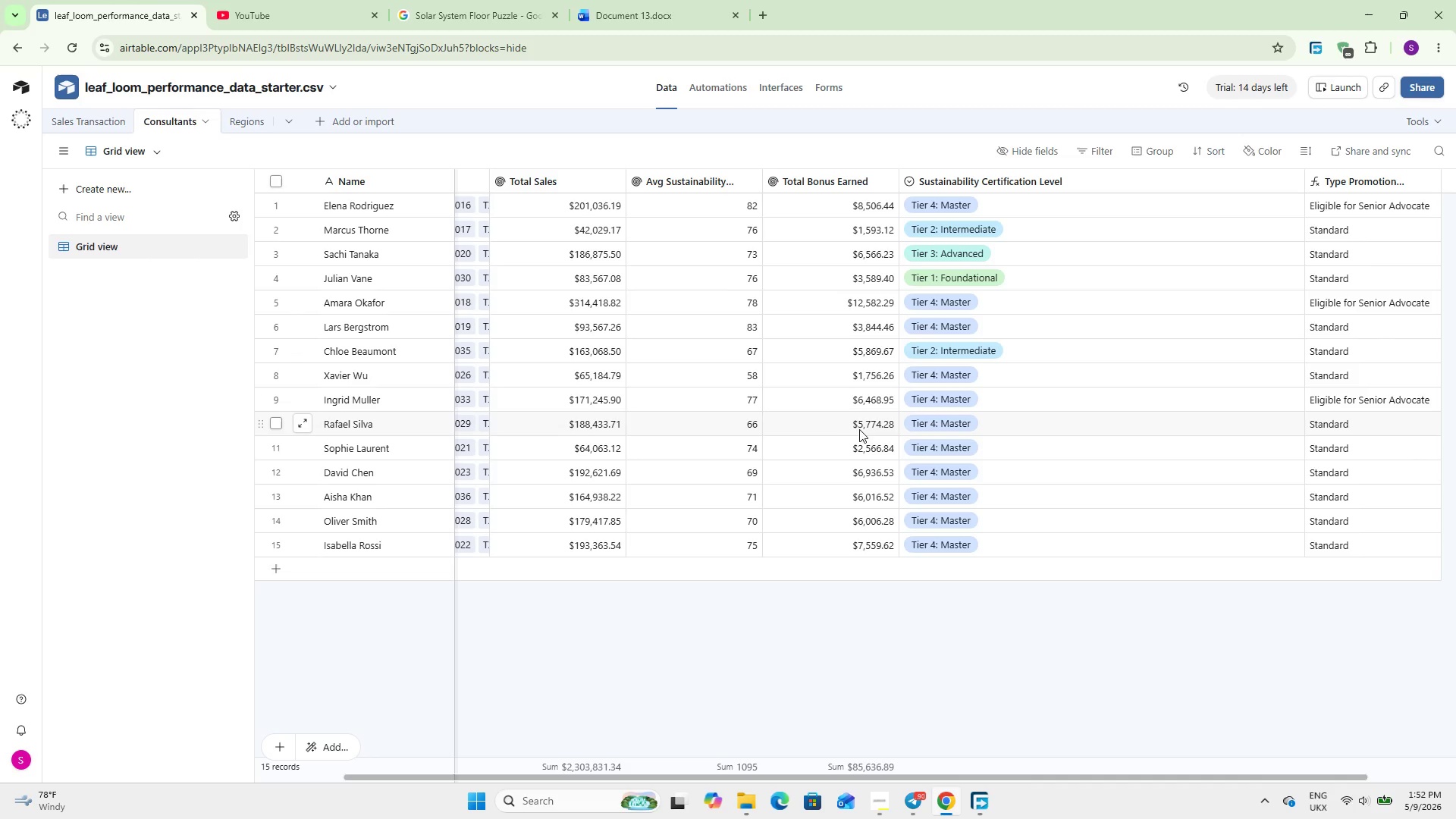 
double_click([871, 453])
 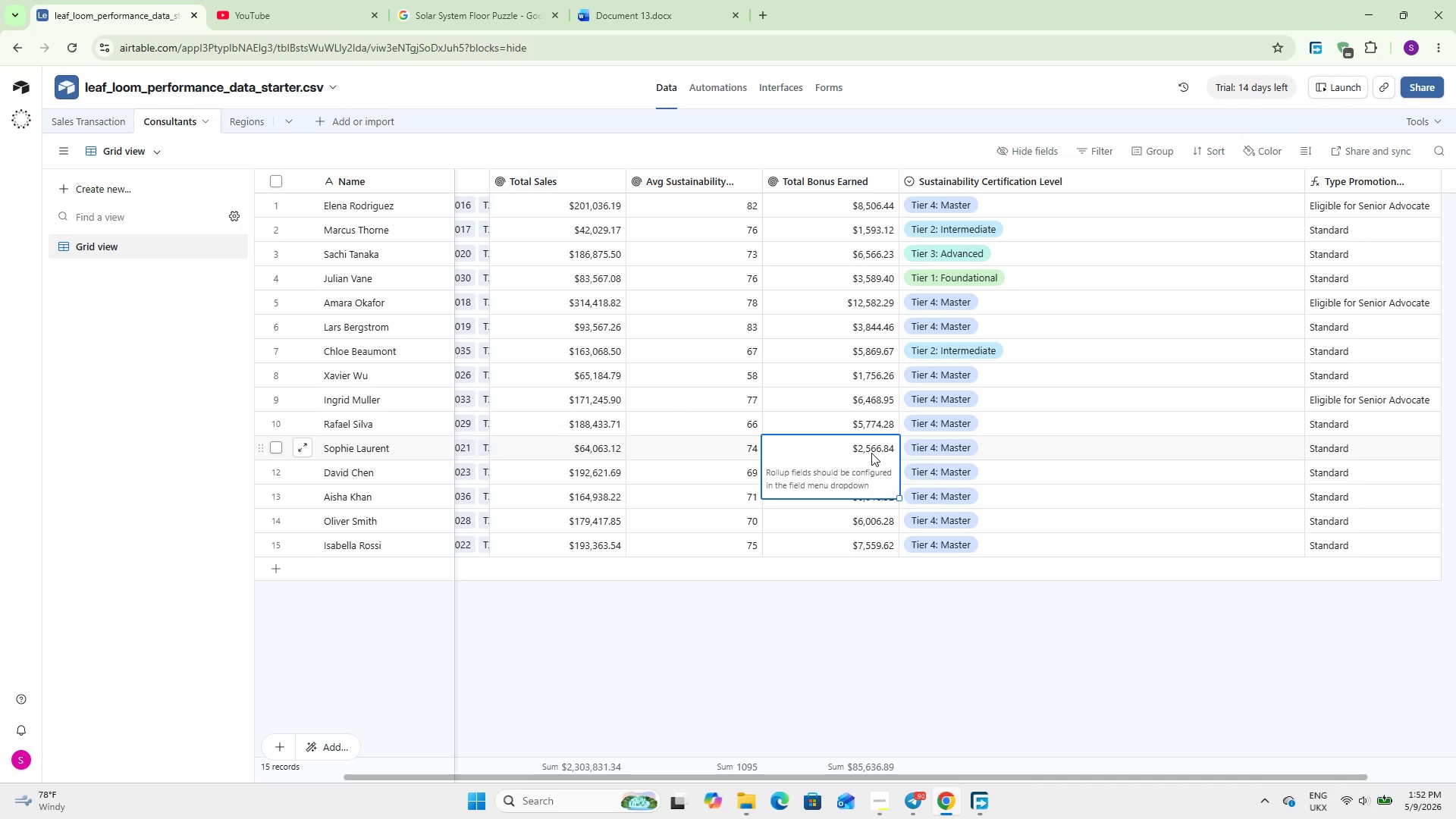 
left_click([871, 453])
 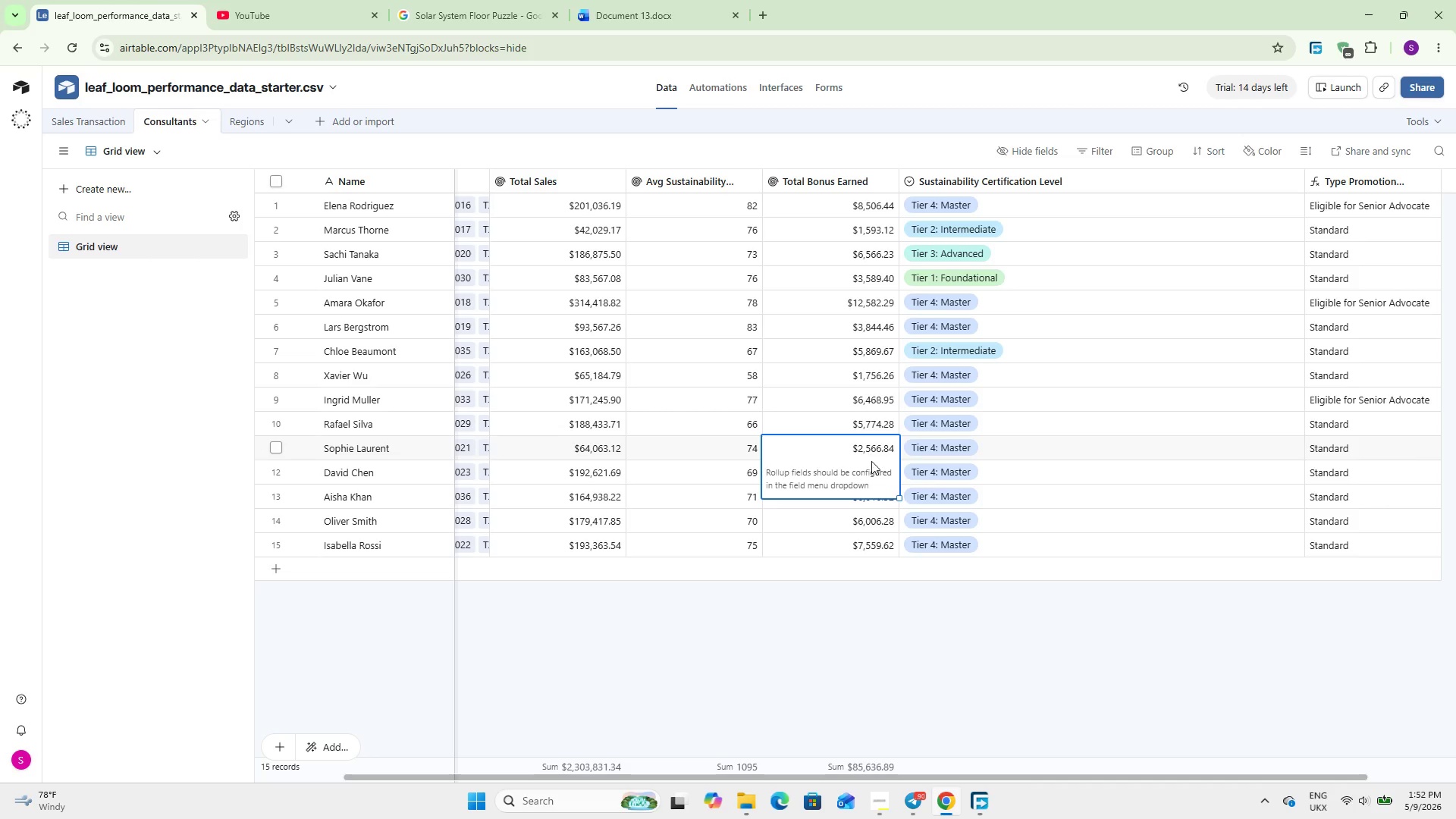 
scroll: coordinate [868, 453], scroll_direction: down, amount: 1.0
 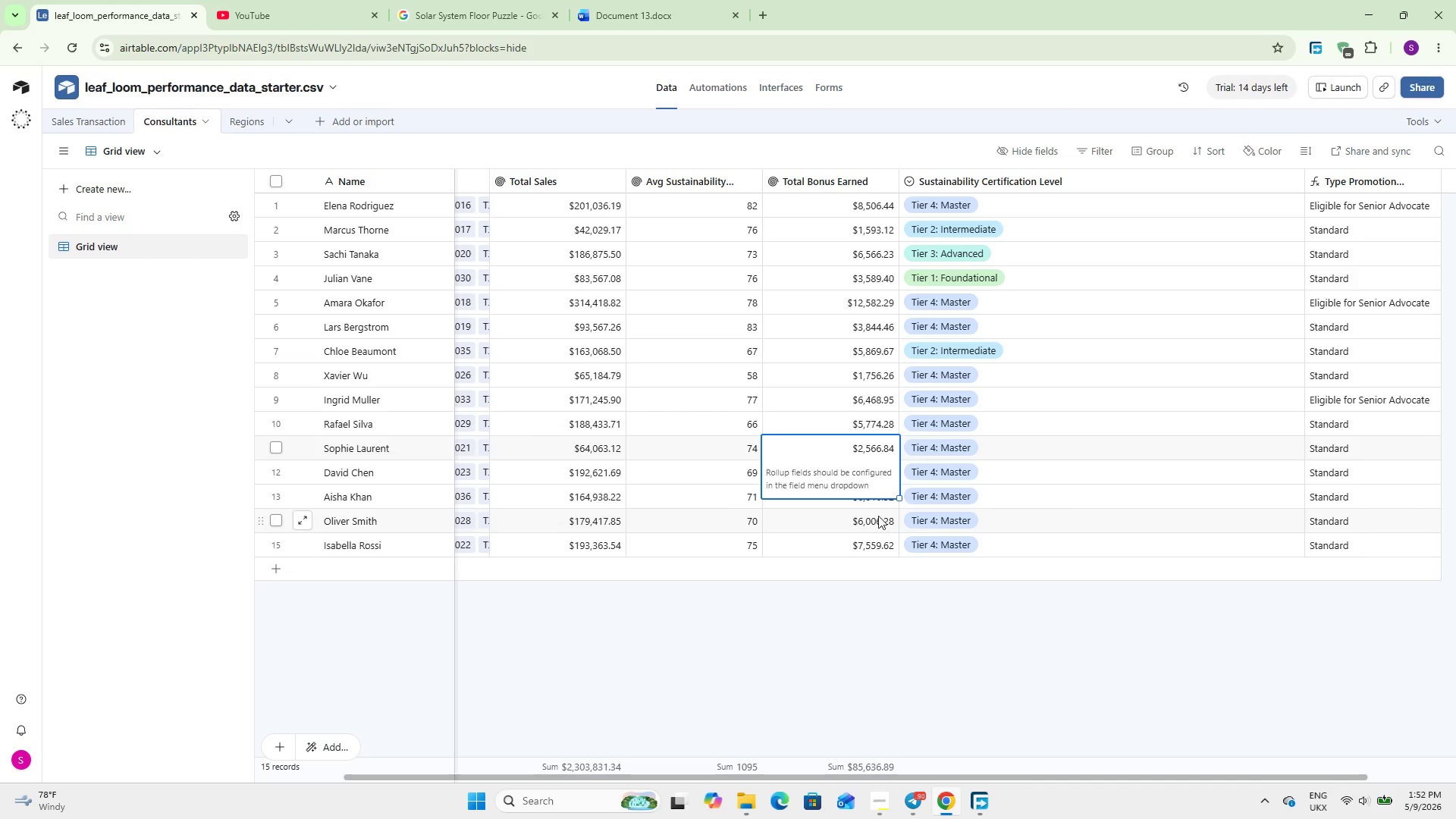 
left_click_drag(start_coordinate=[881, 522], to_coordinate=[878, 516])
 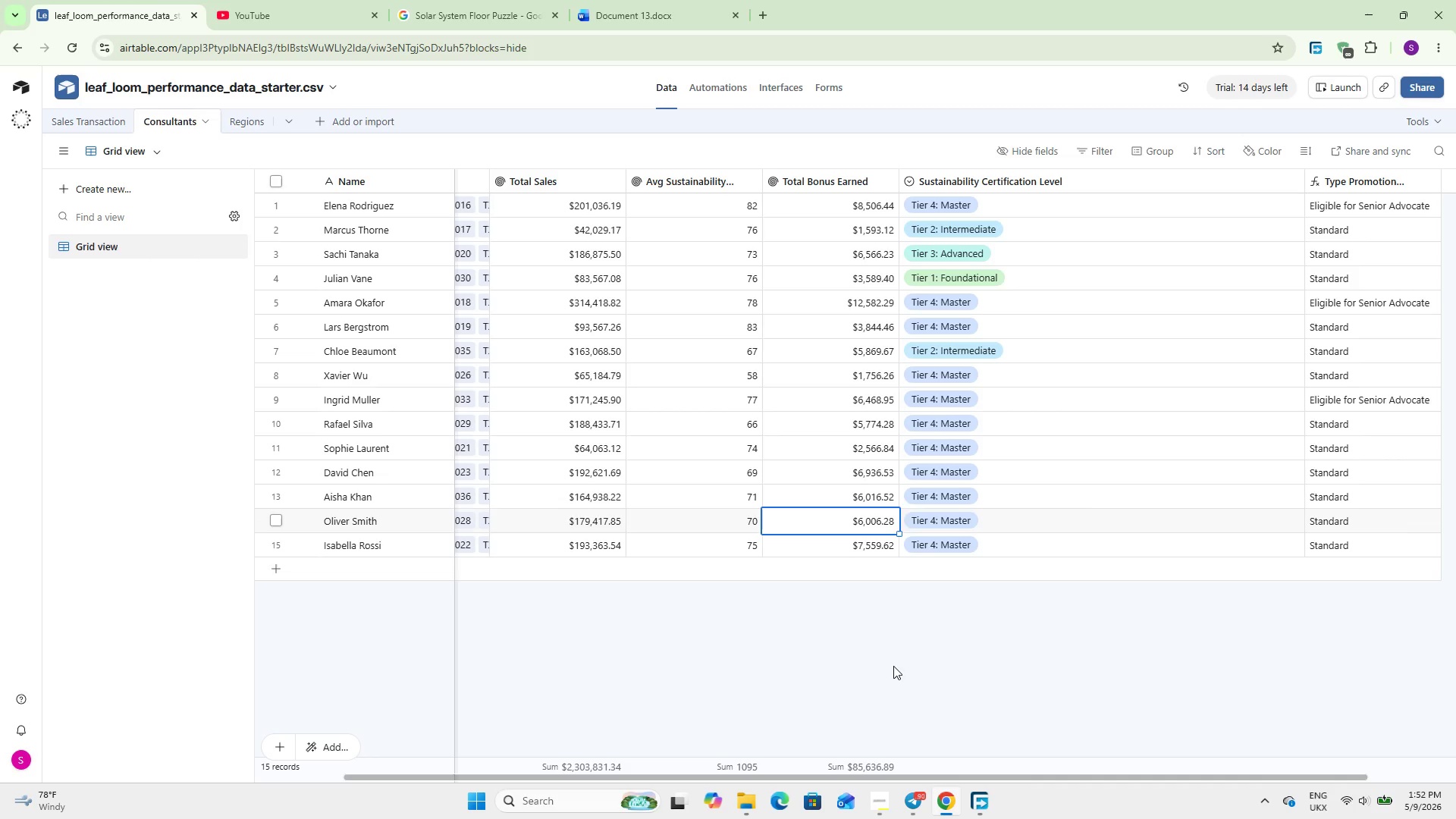 
left_click_drag(start_coordinate=[895, 668], to_coordinate=[900, 669])
 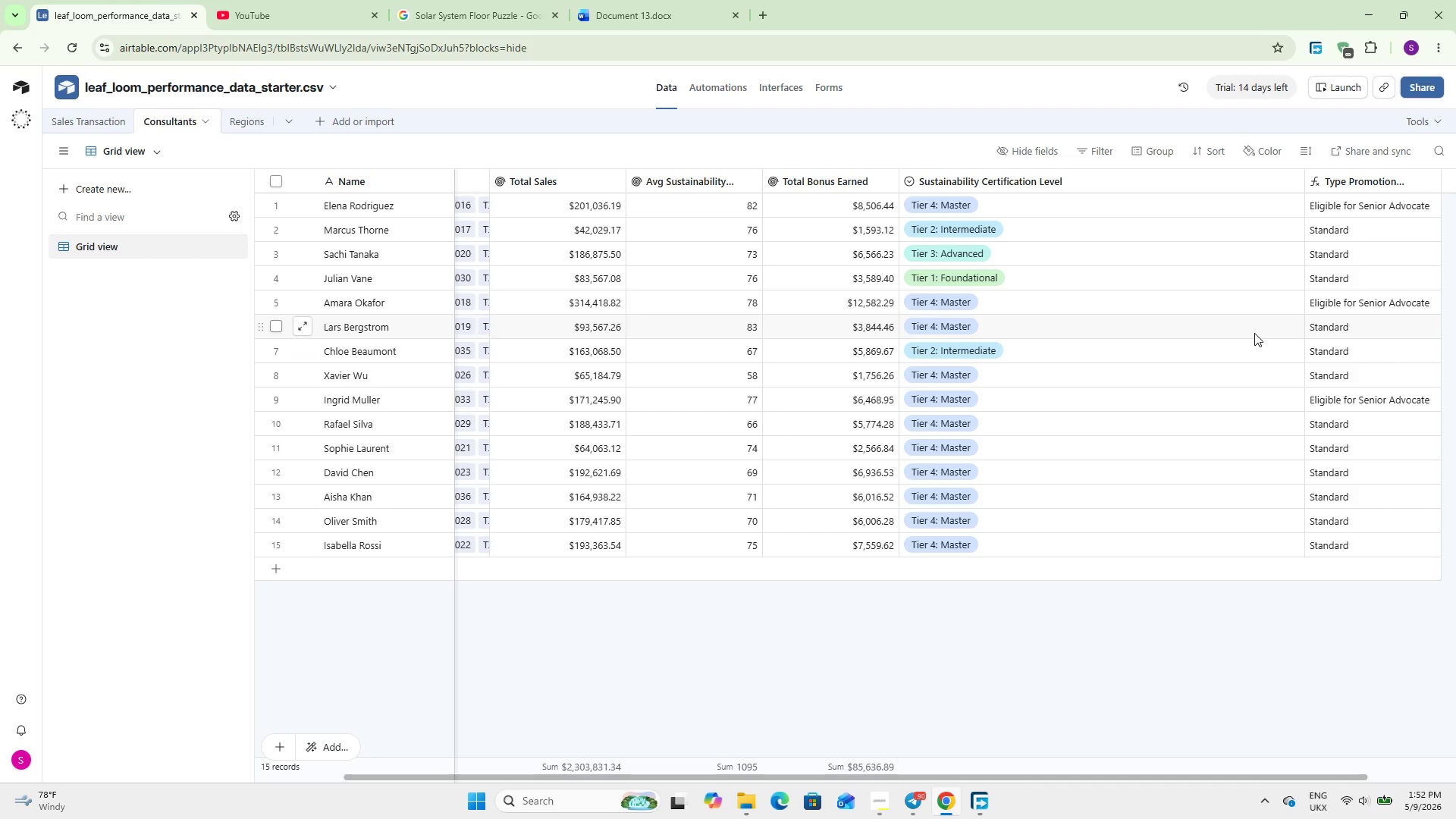 
wait(16.73)
 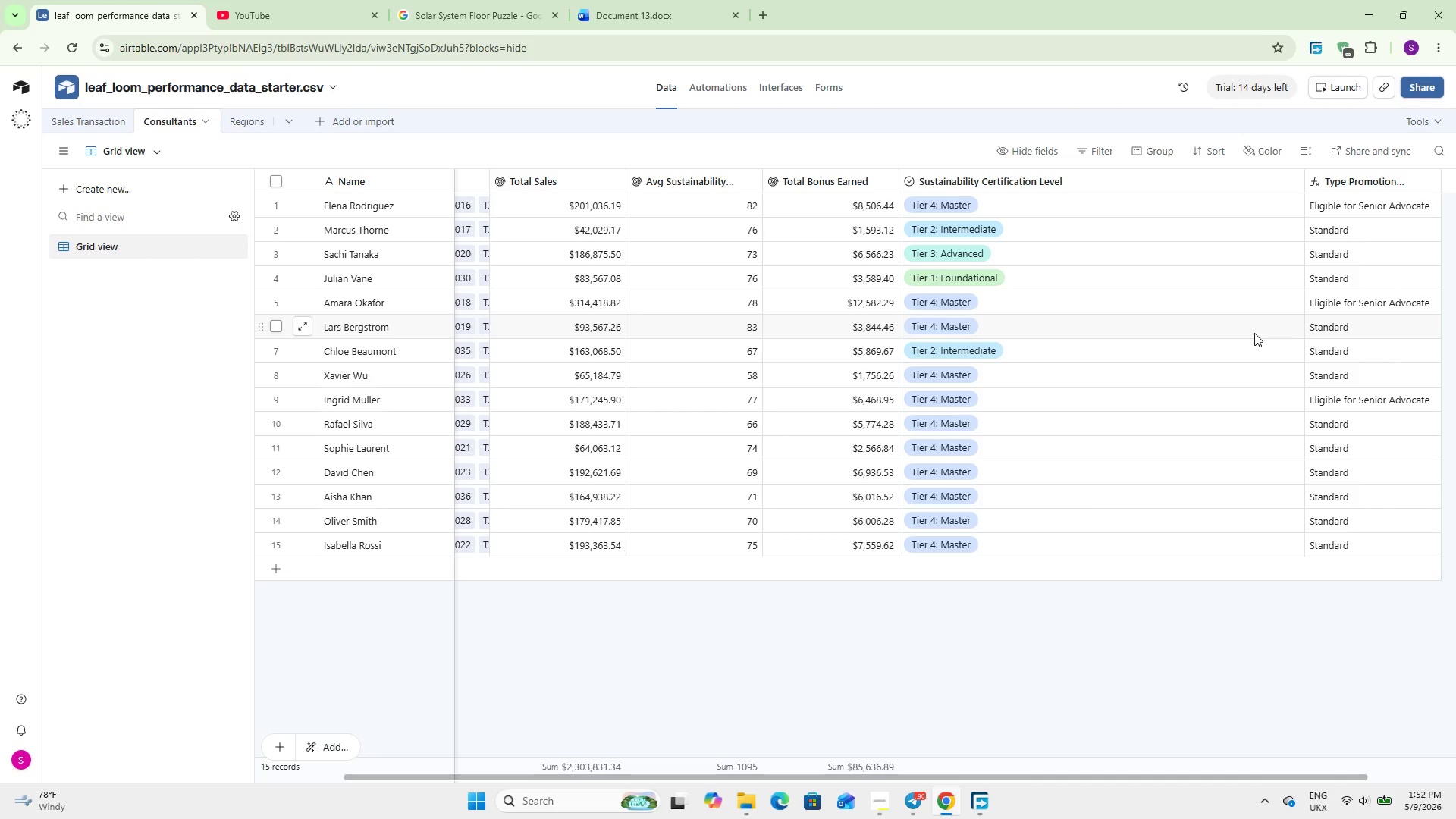 
left_click([721, 93])
 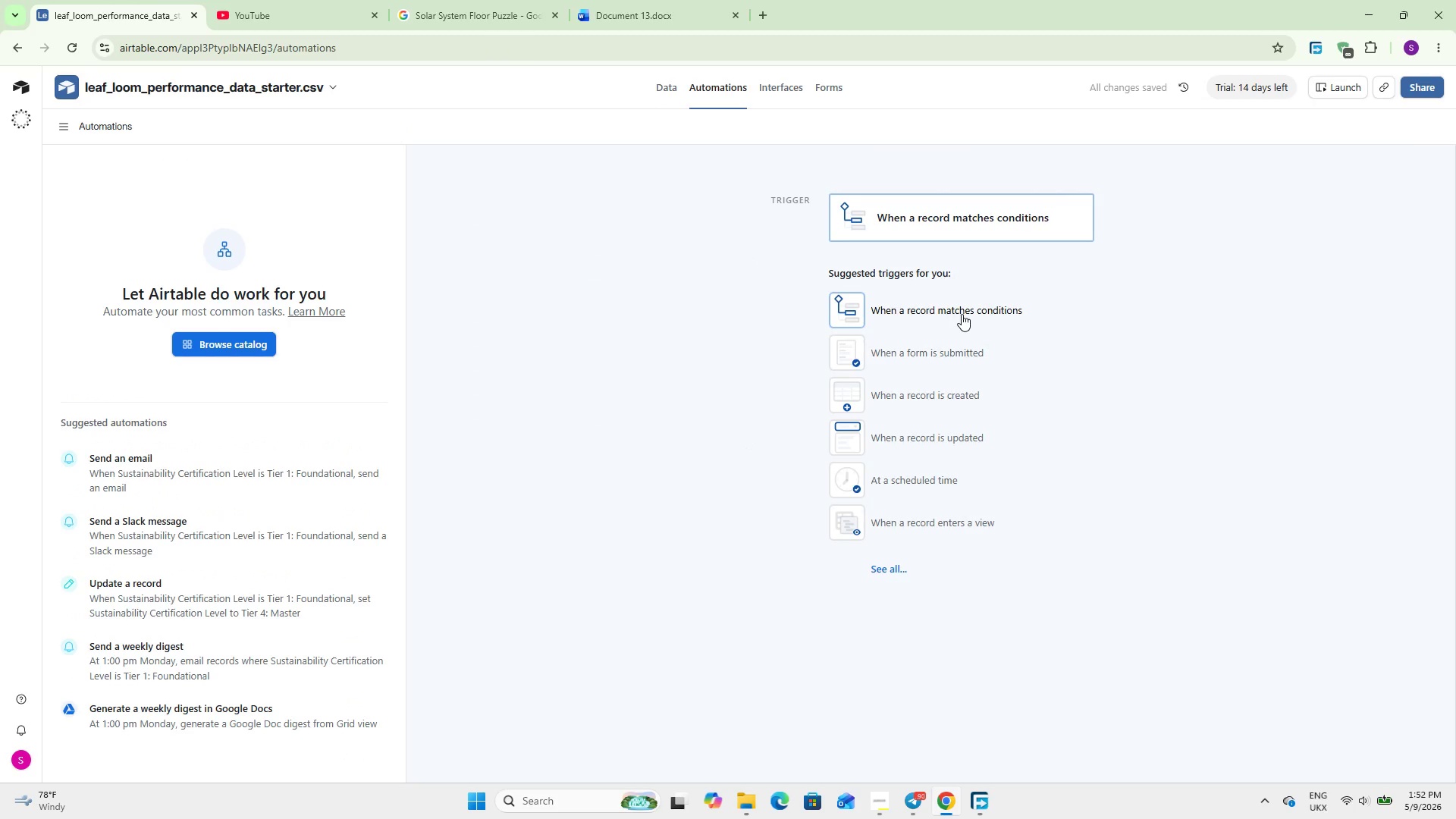 
left_click([962, 314])
 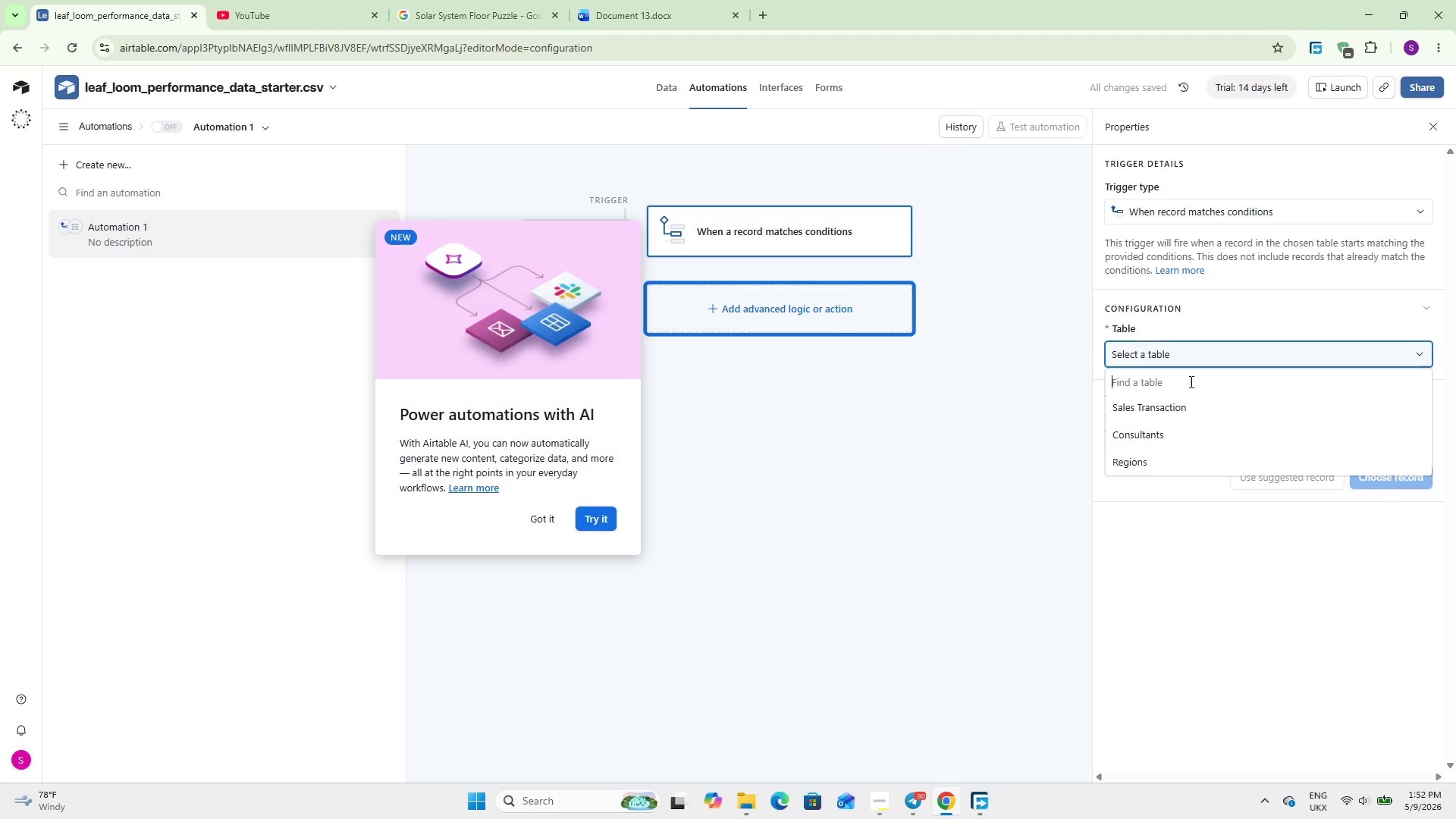 
left_click([1165, 441])
 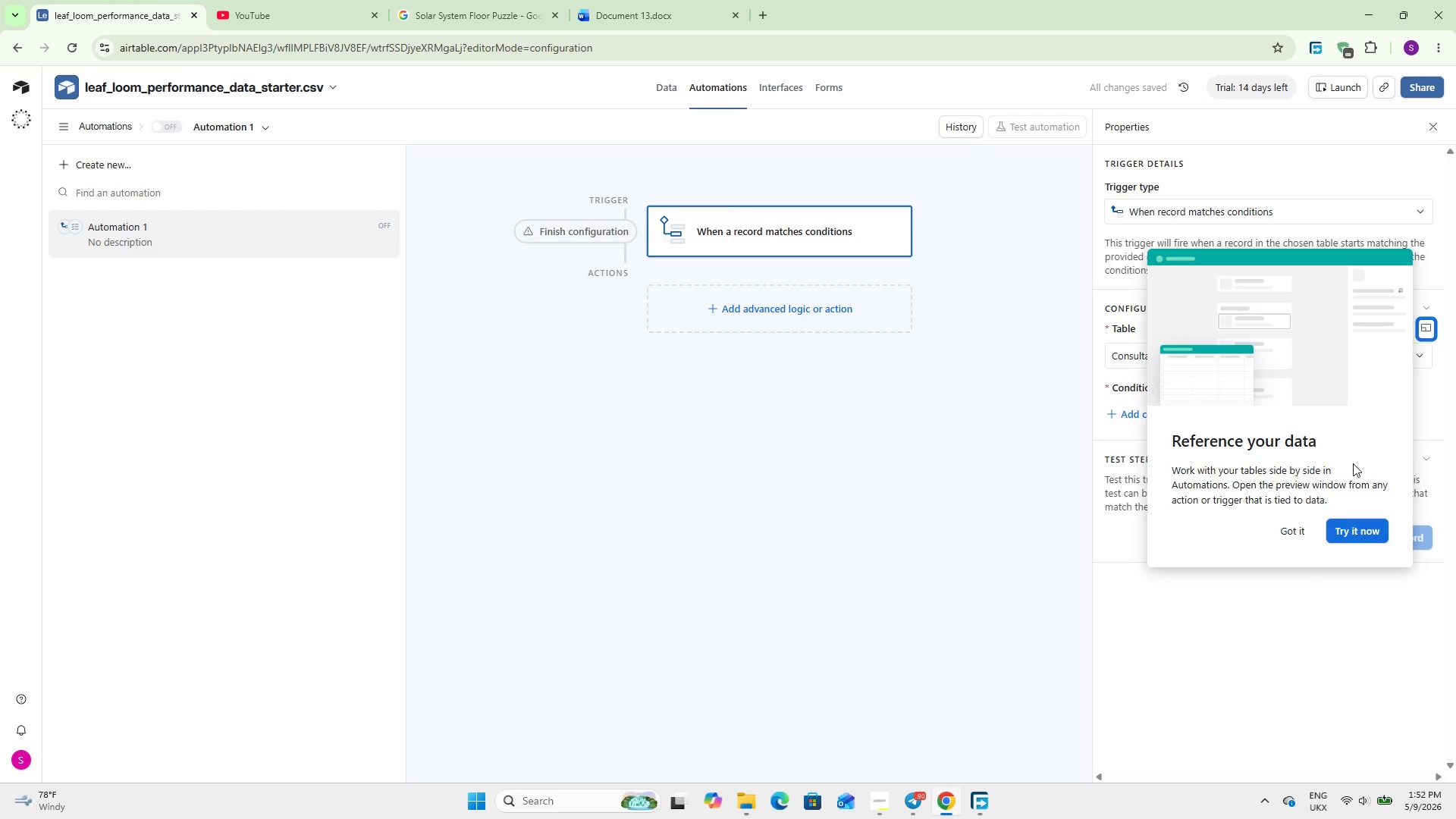 
left_click([1289, 532])
 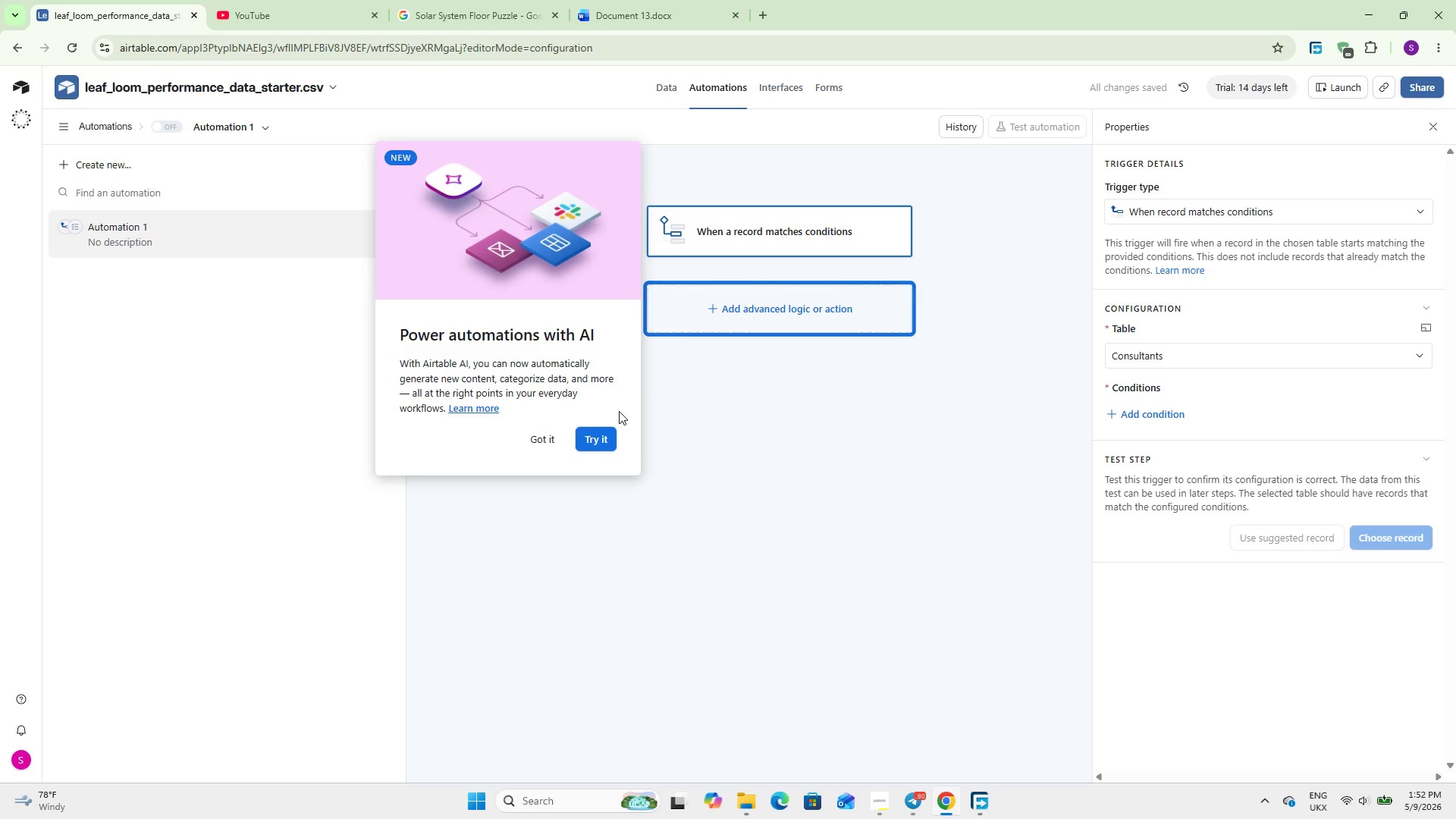 
left_click([608, 426])
 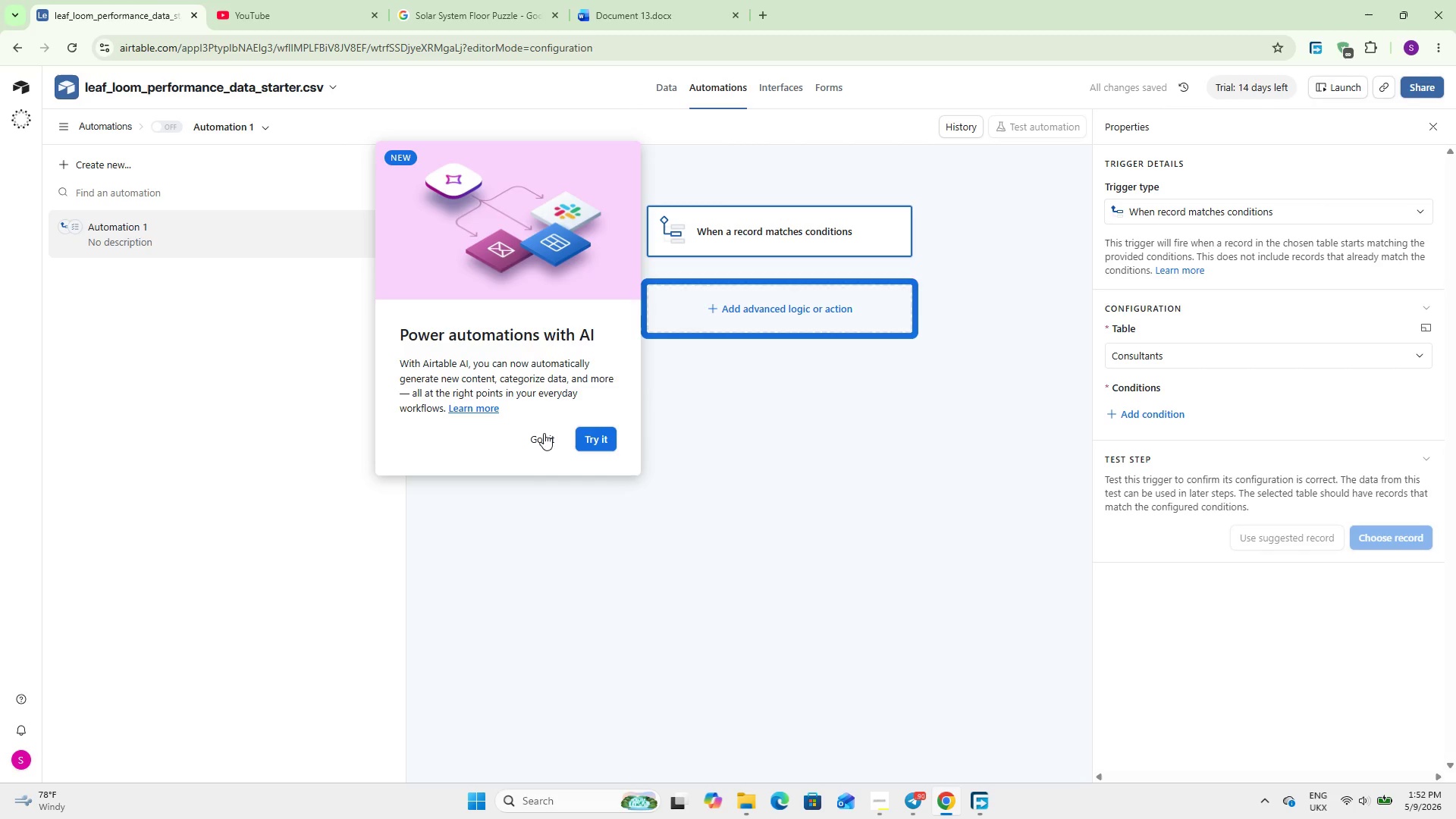 
left_click([544, 435])
 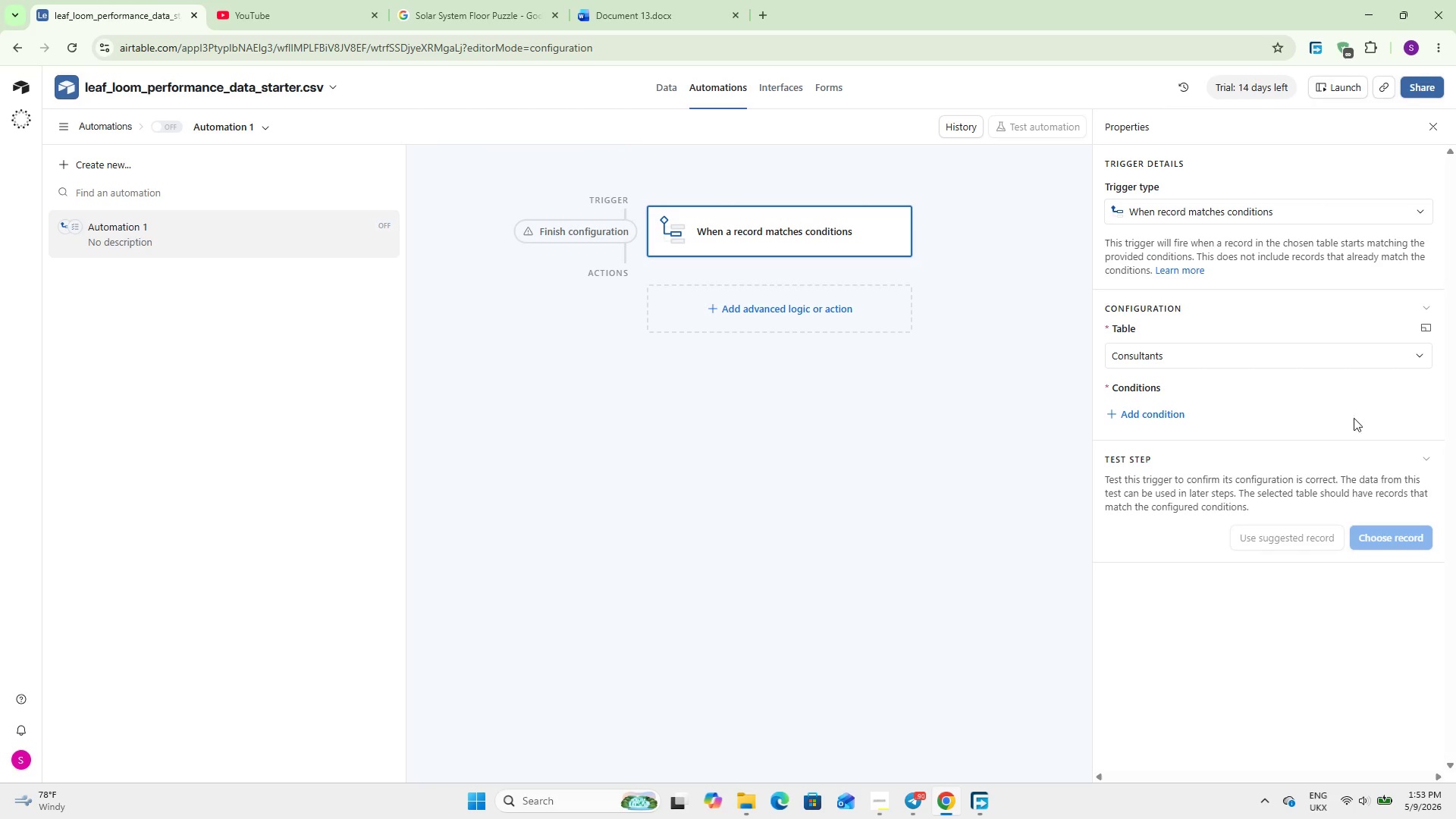 
left_click([1128, 412])
 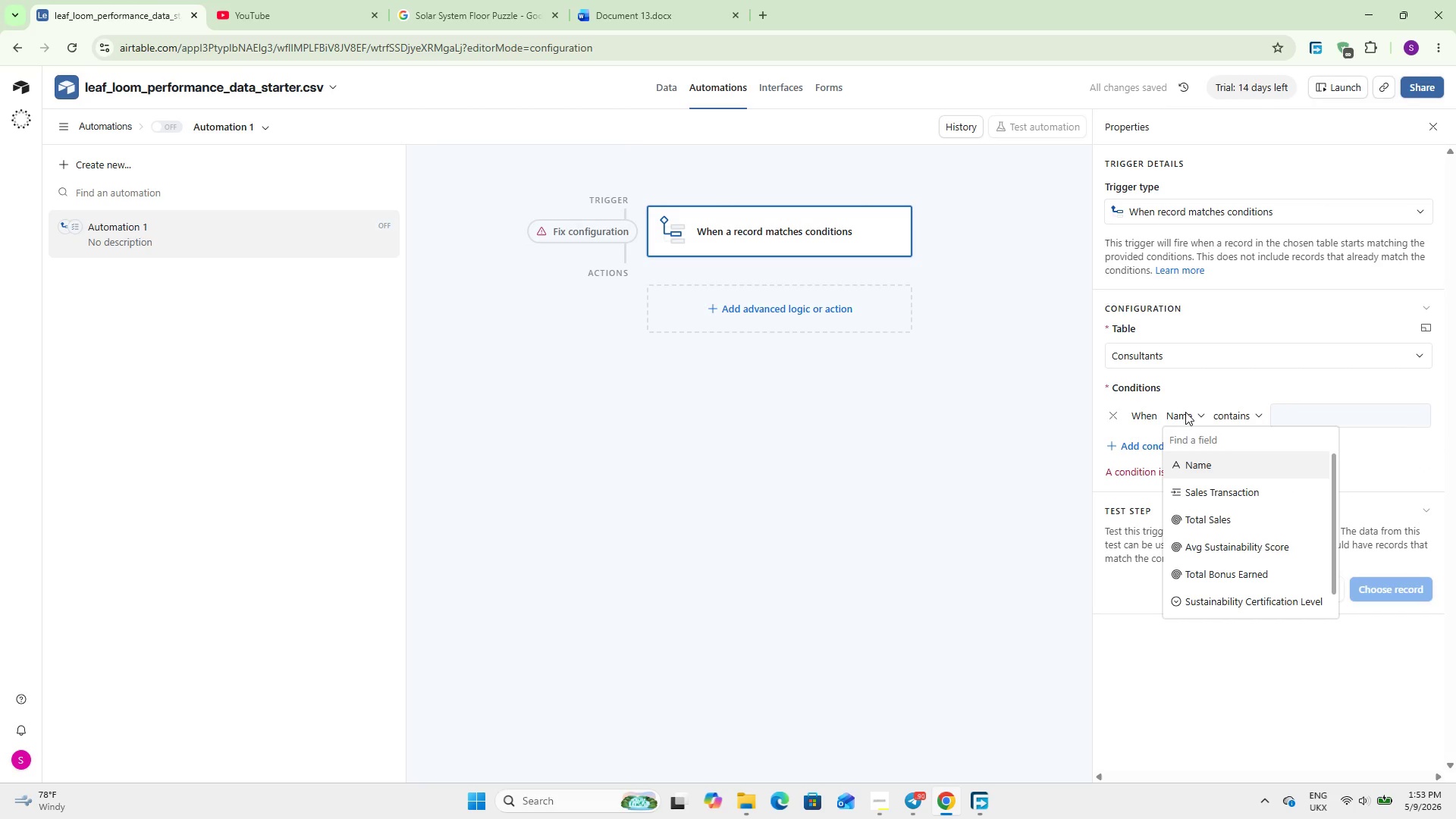 
type(Pro)
 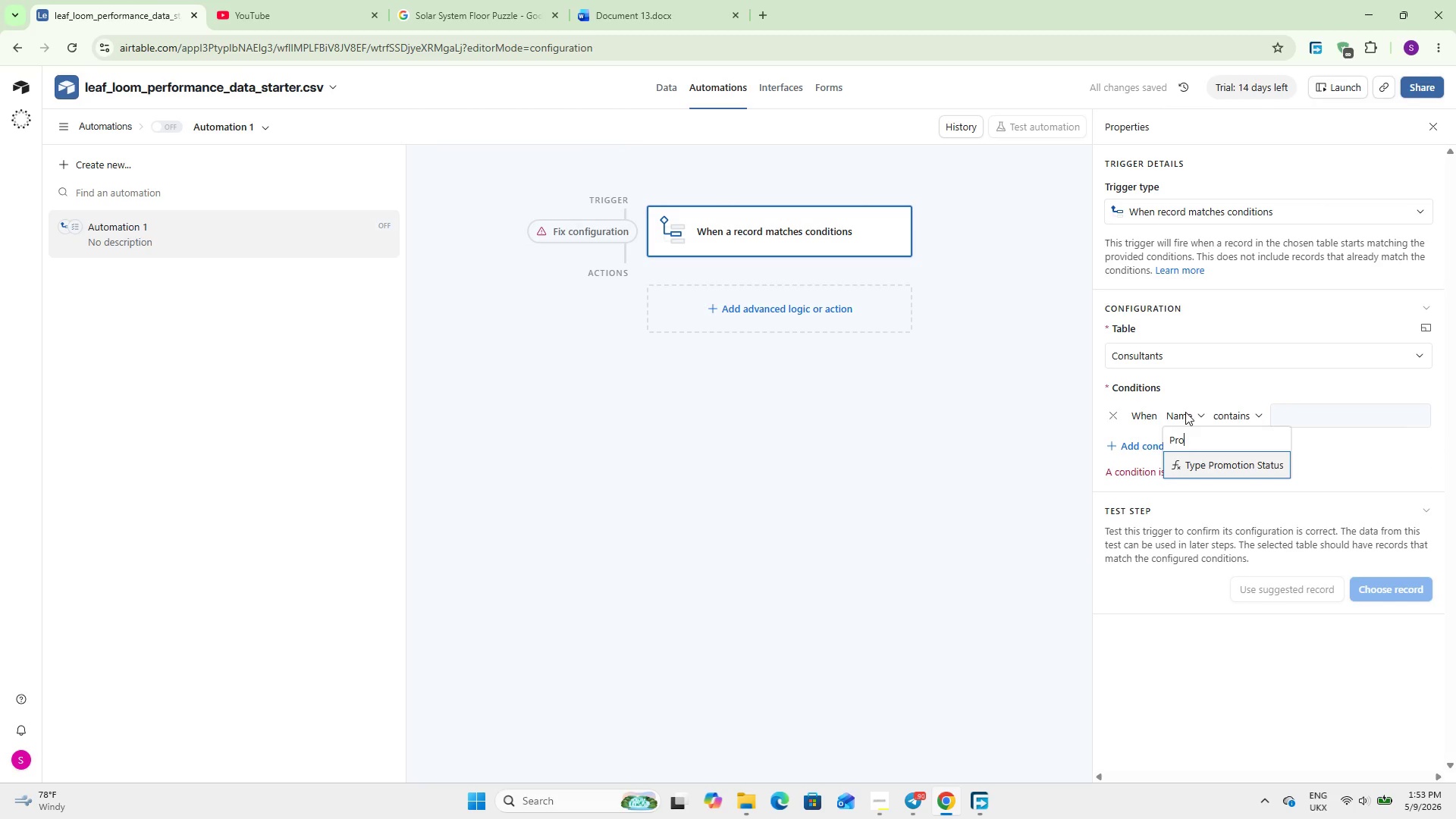 
key(Enter)
 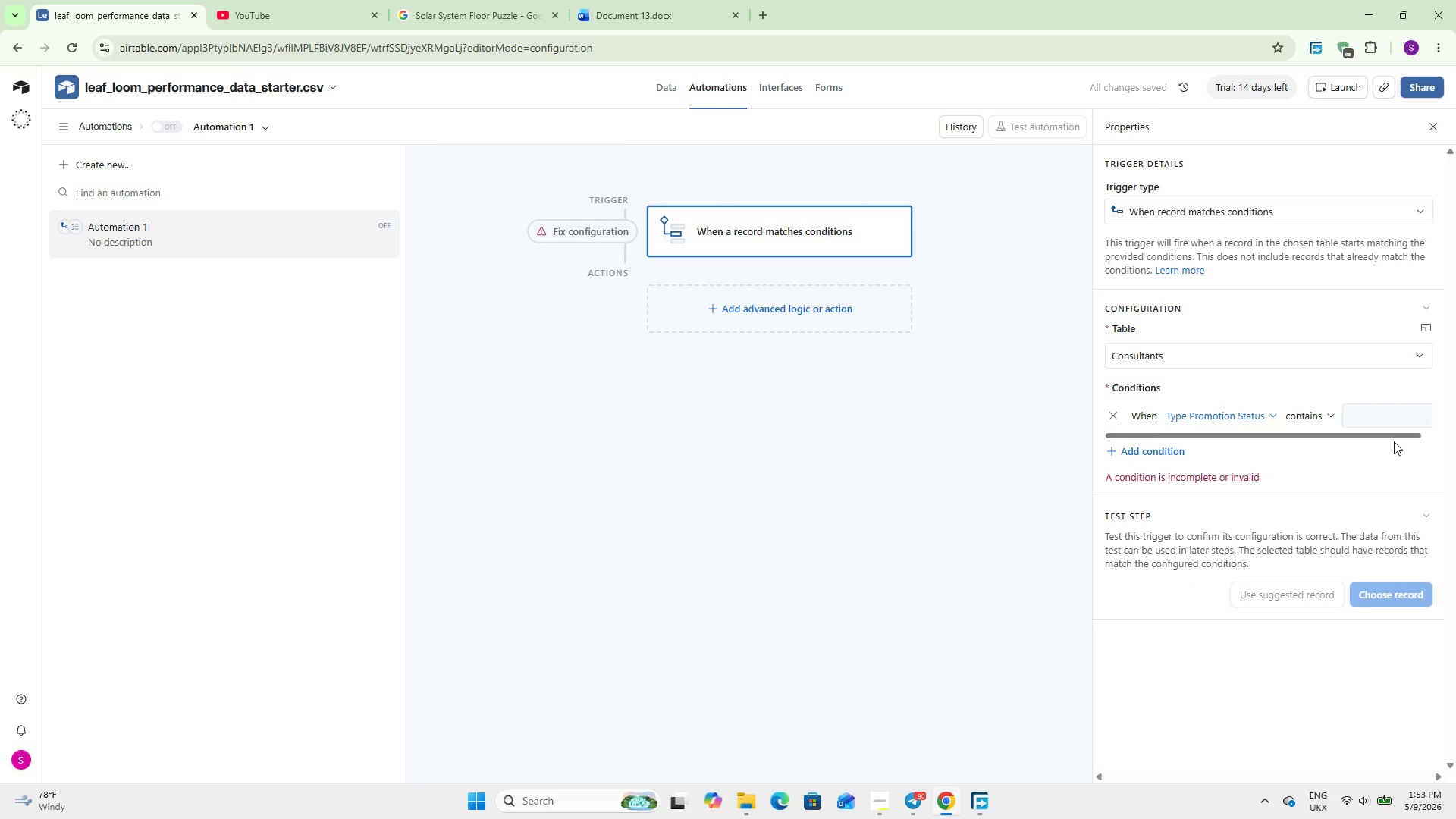 
left_click([1378, 411])
 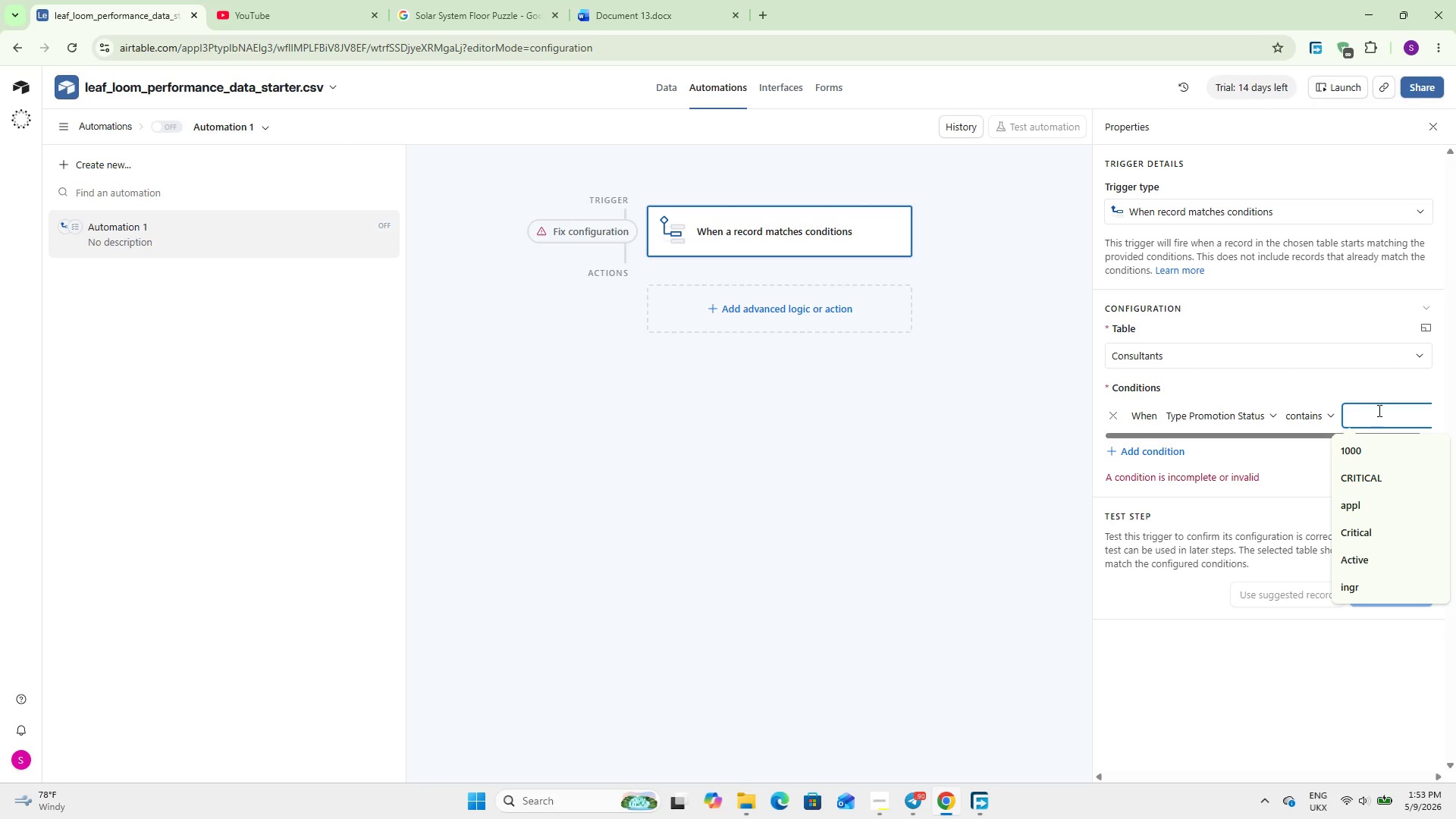 
wait(6.28)
 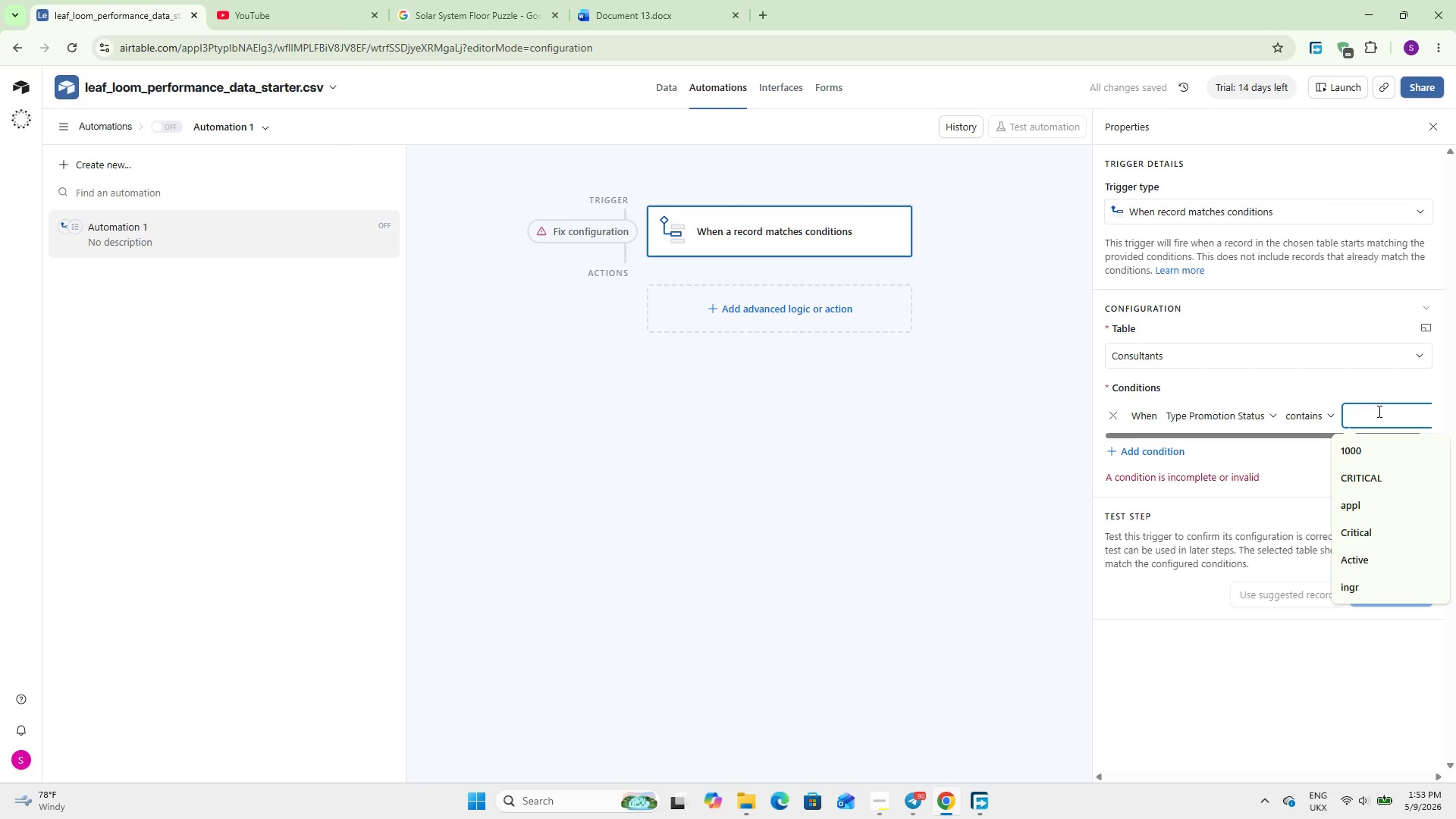 
left_click([1312, 415])
 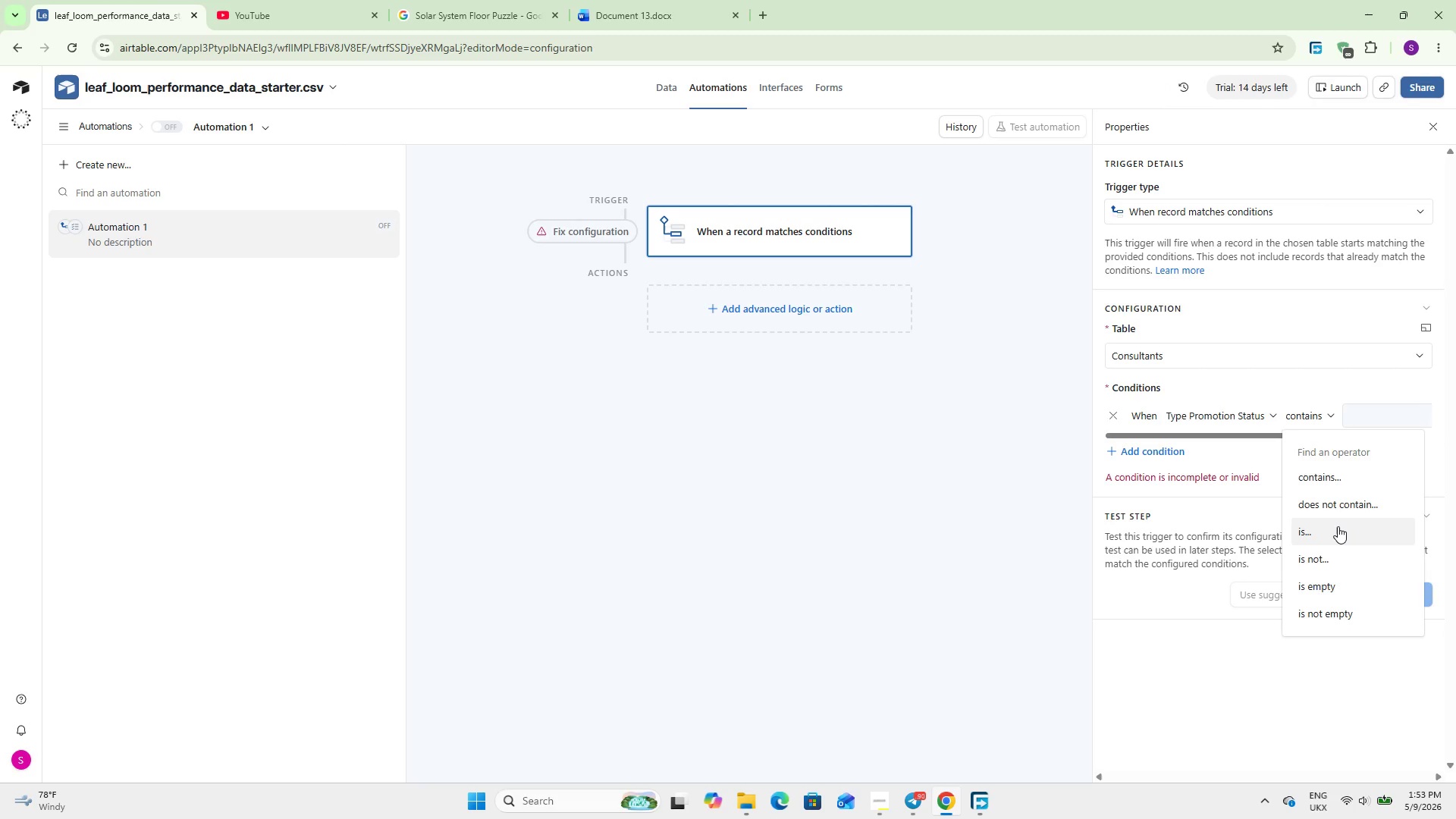 
left_click([1338, 526])
 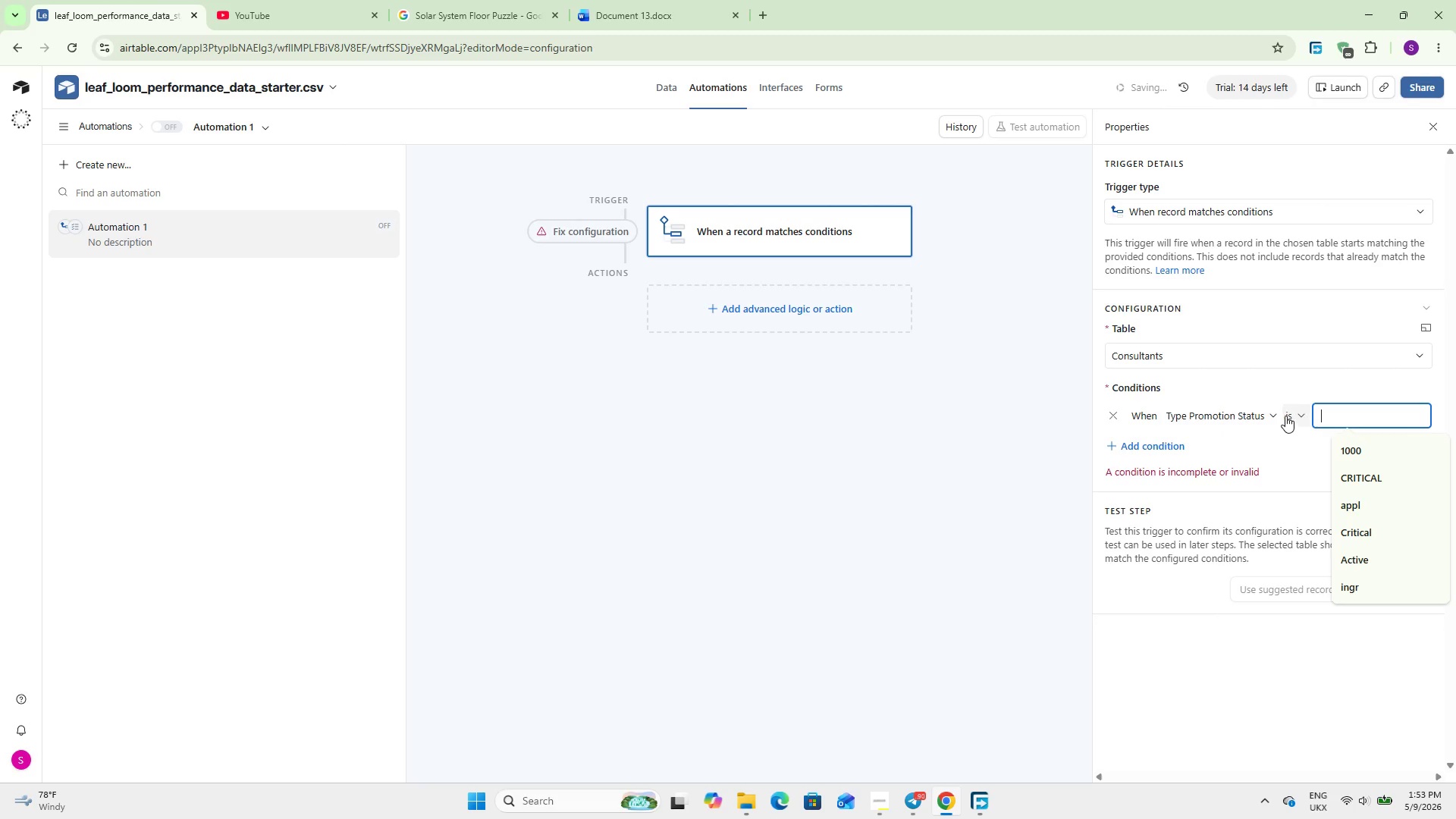 
left_click([1285, 416])
 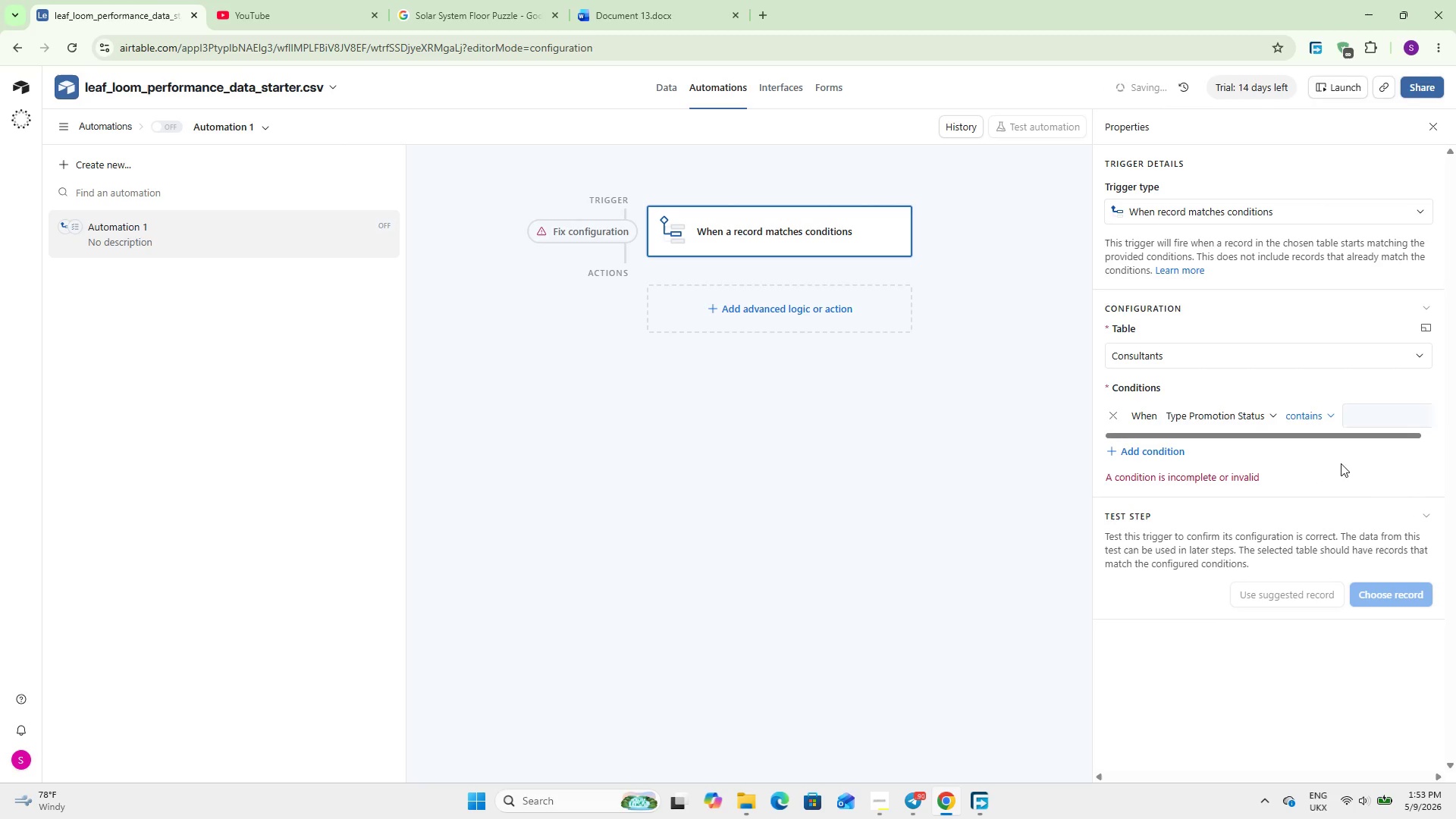 
left_click([1352, 420])
 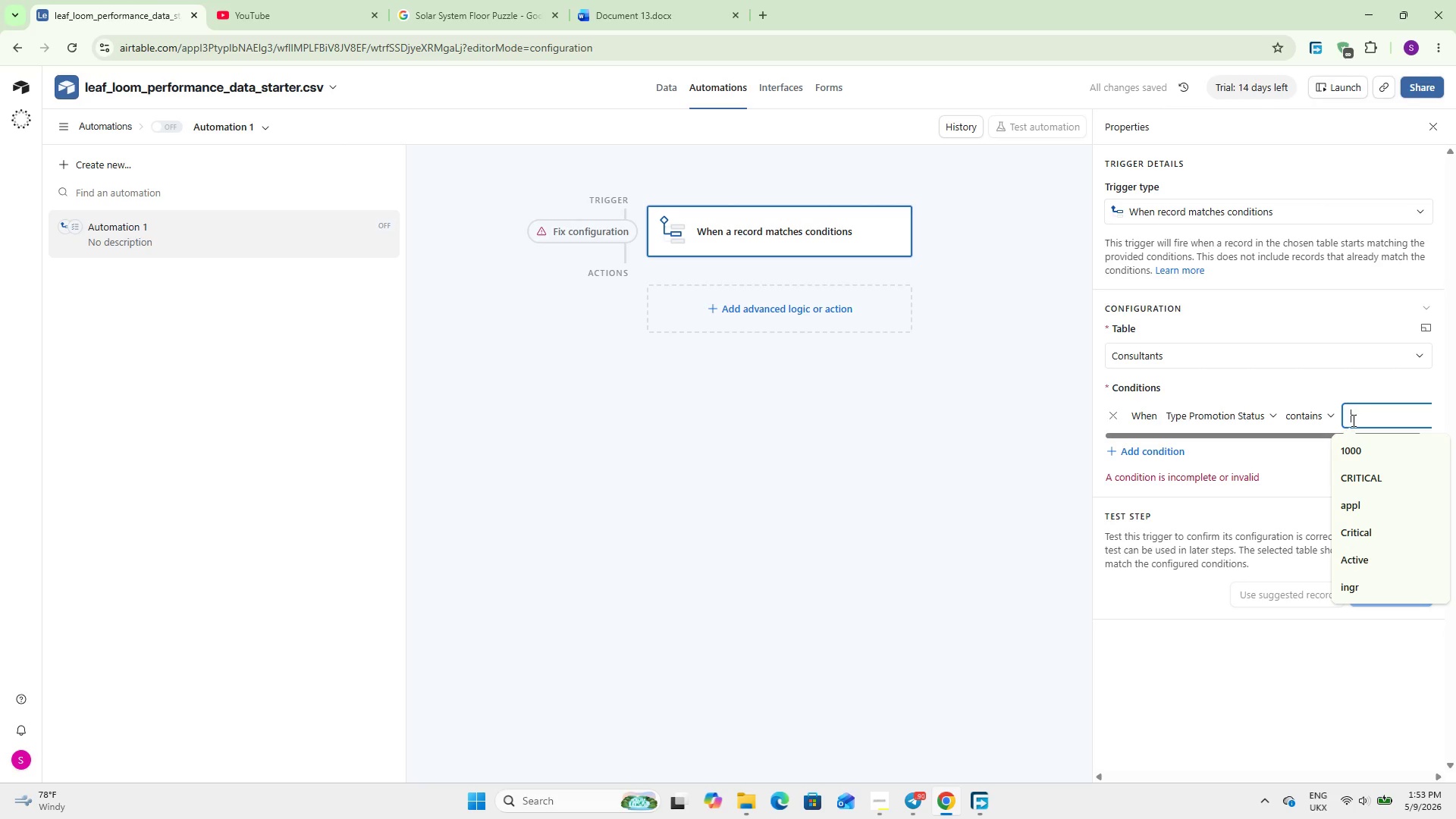 
type(Eligible for Senior Advocate)
 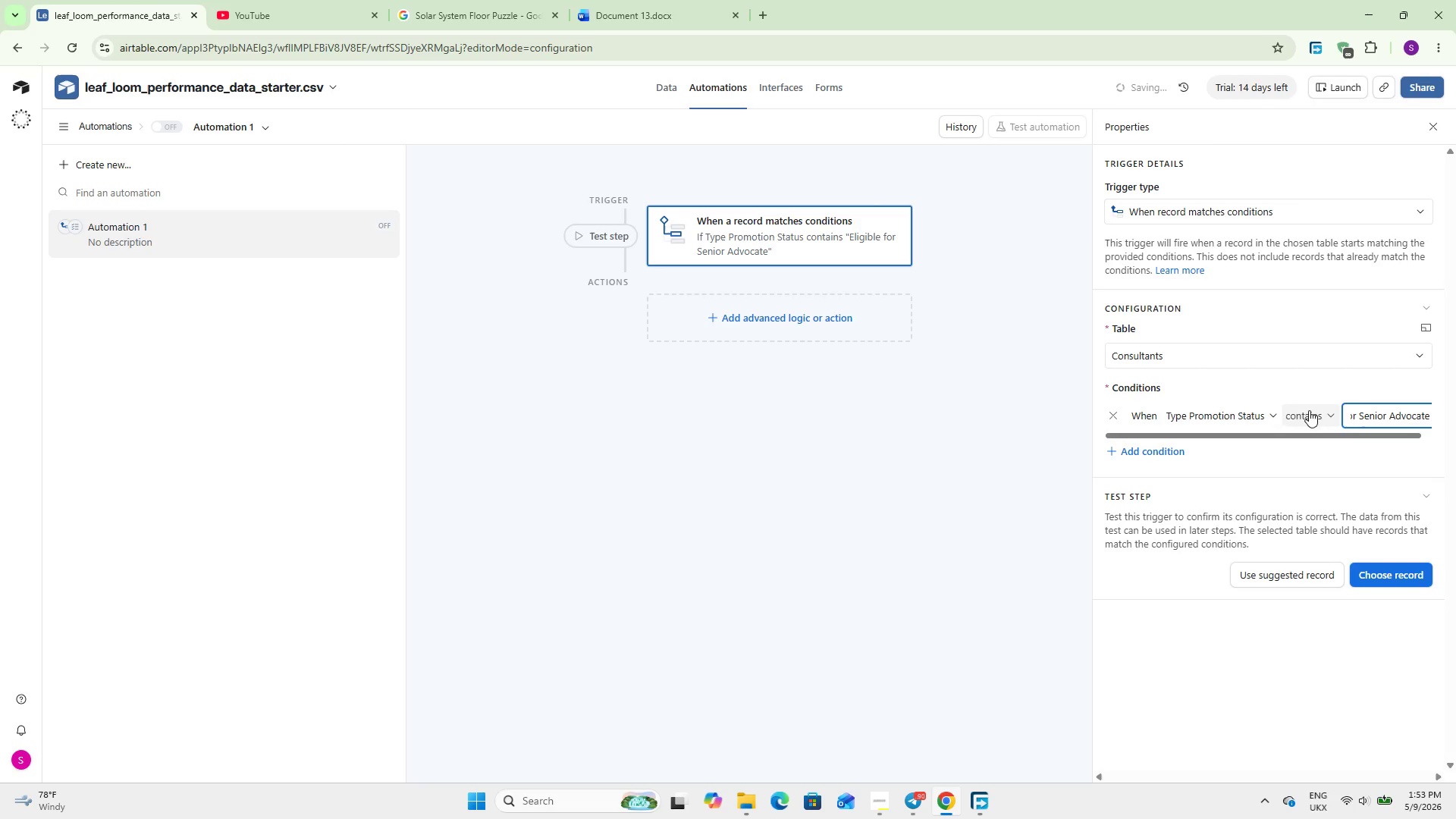 
double_click([1379, 206])
 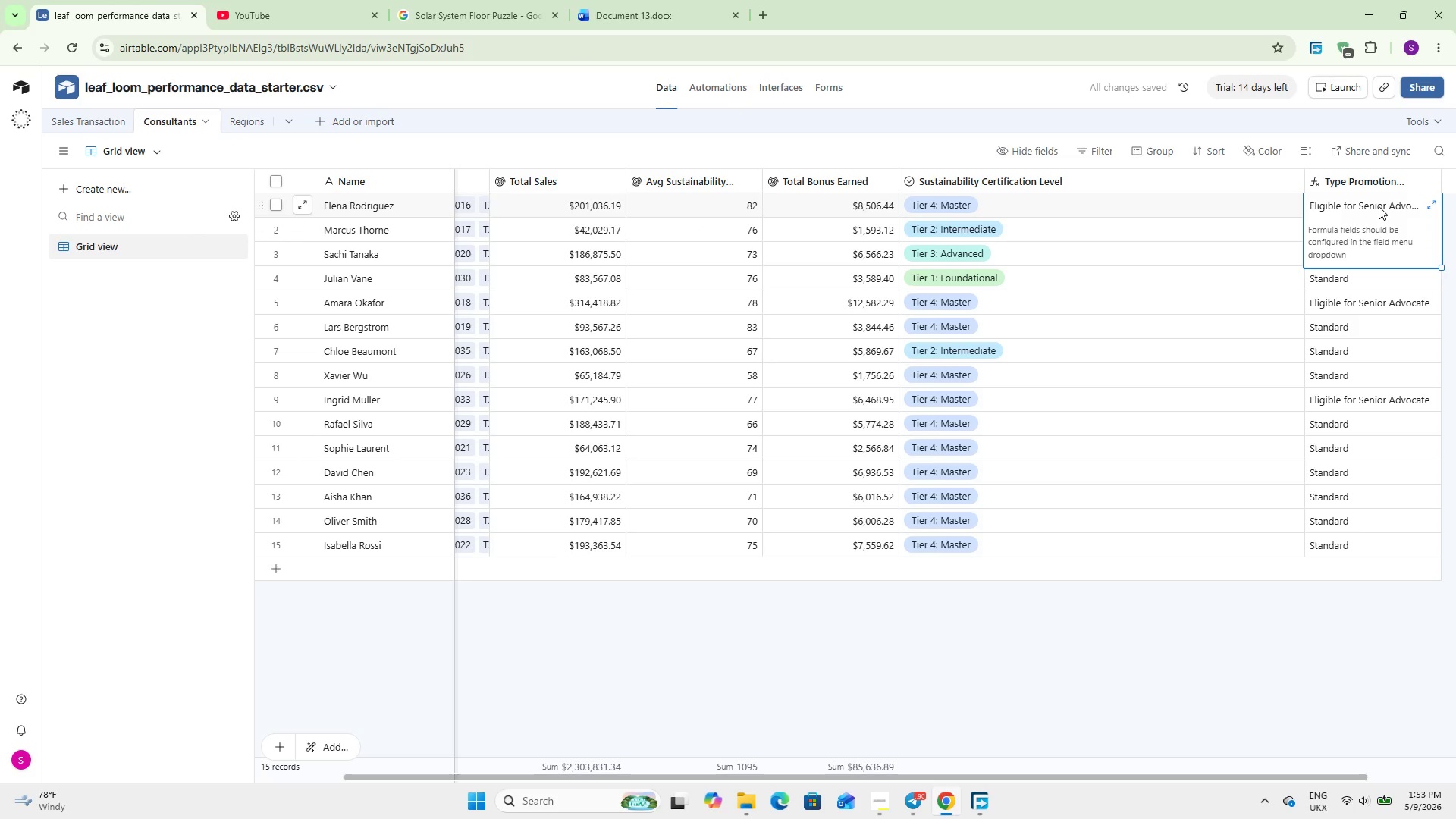 
triple_click([1379, 206])
 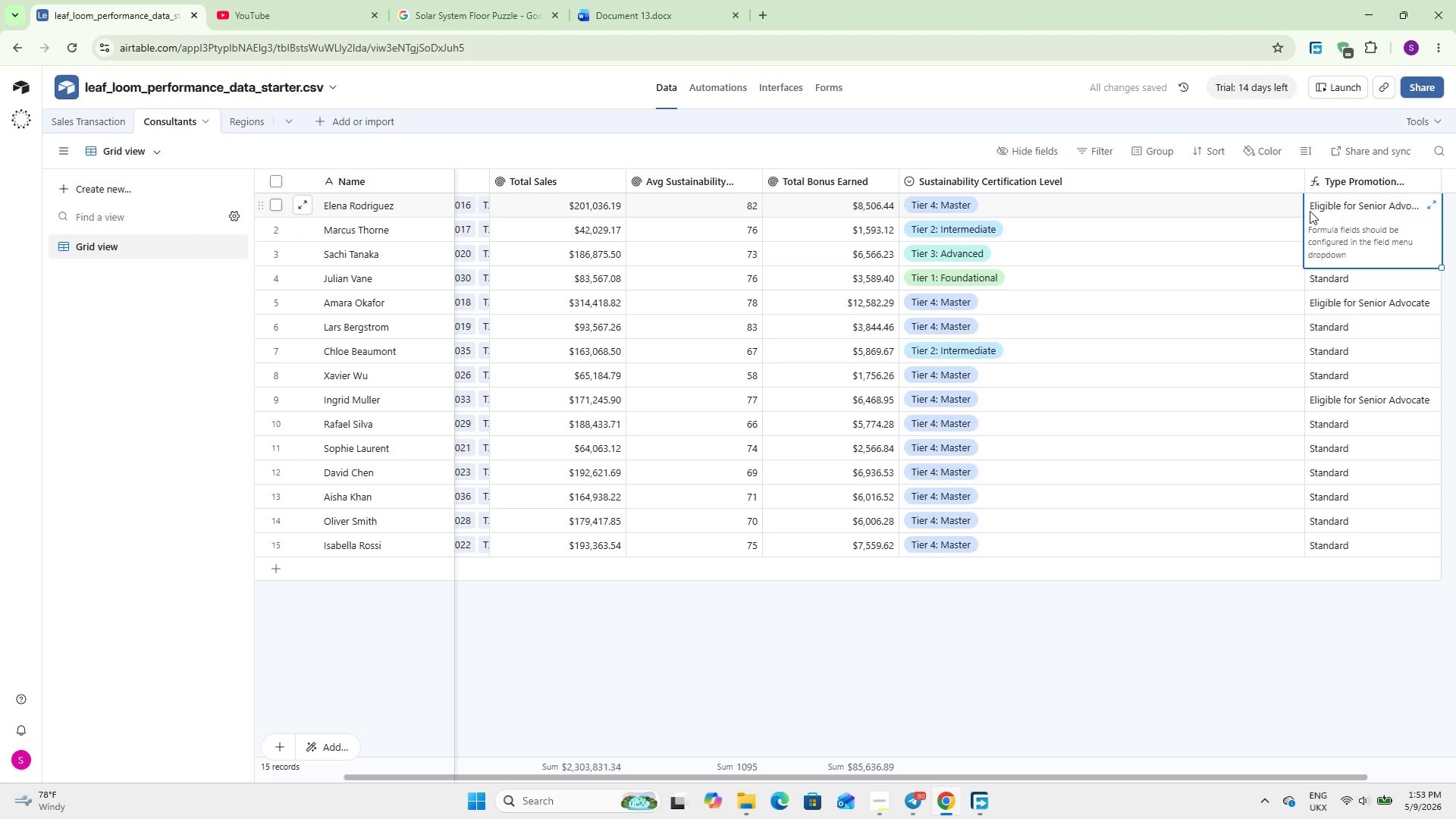 
left_click_drag(start_coordinate=[1310, 211], to_coordinate=[1398, 214])
 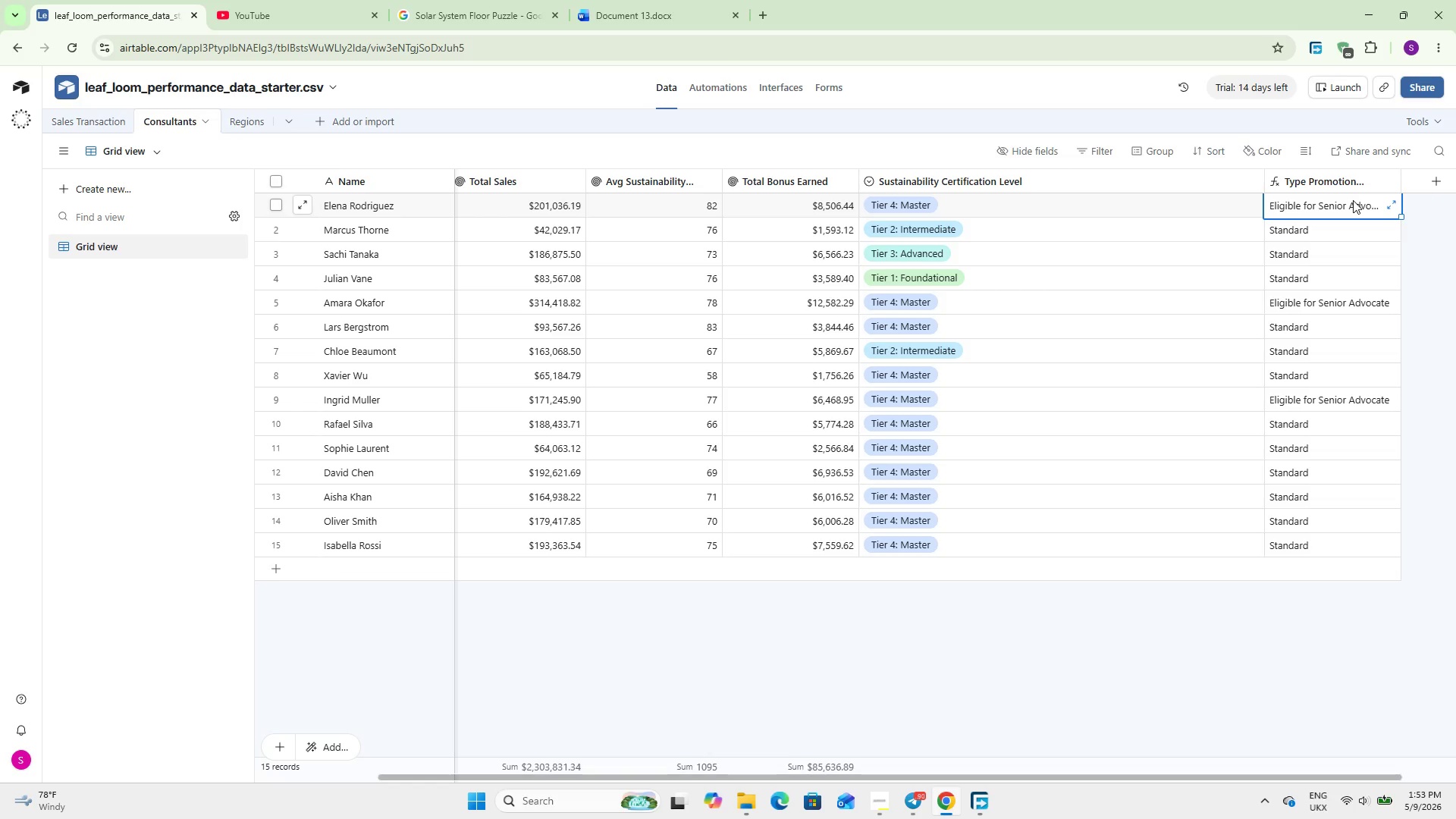 
double_click([1353, 200])
 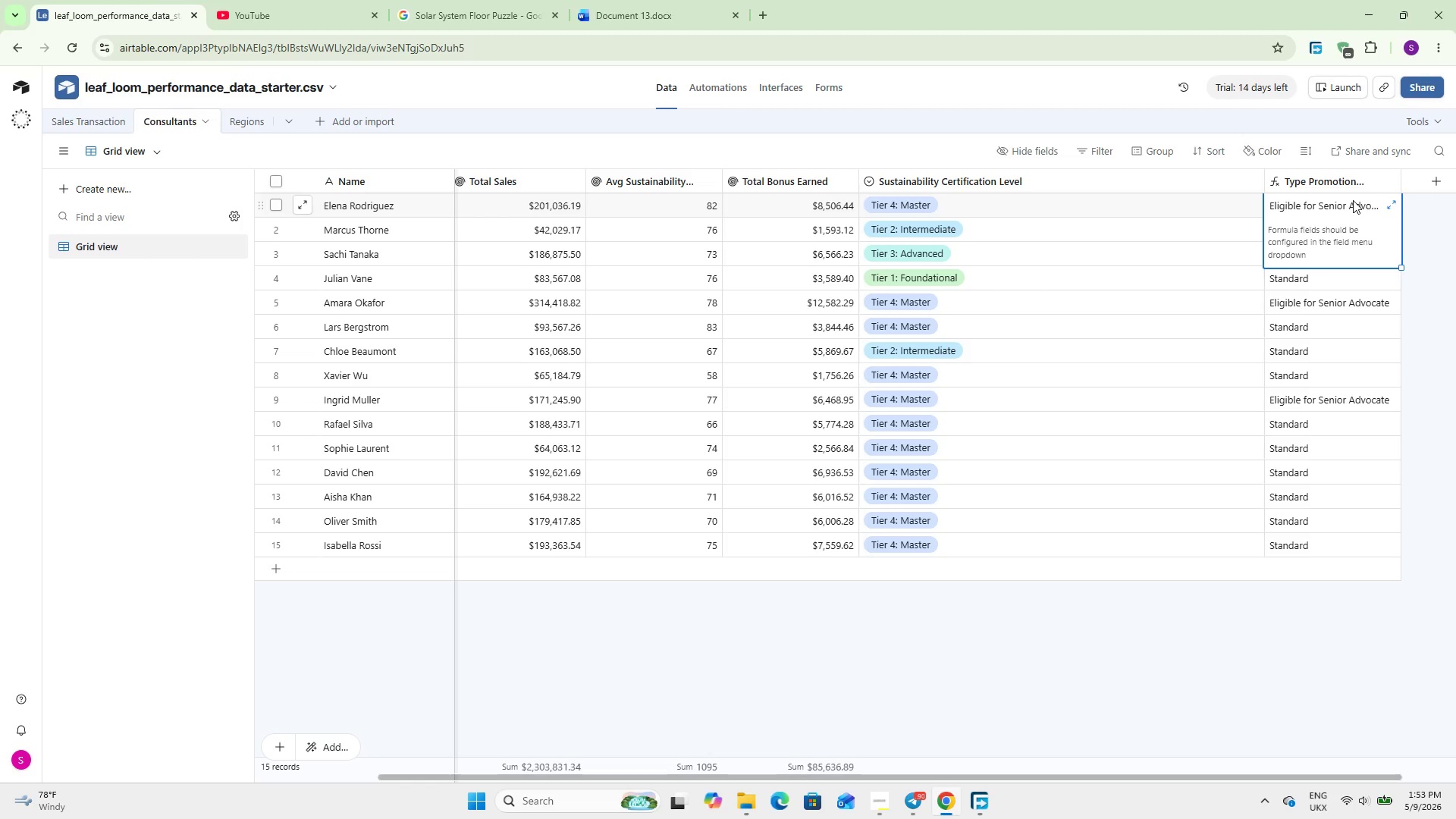 
key(Control+C)
 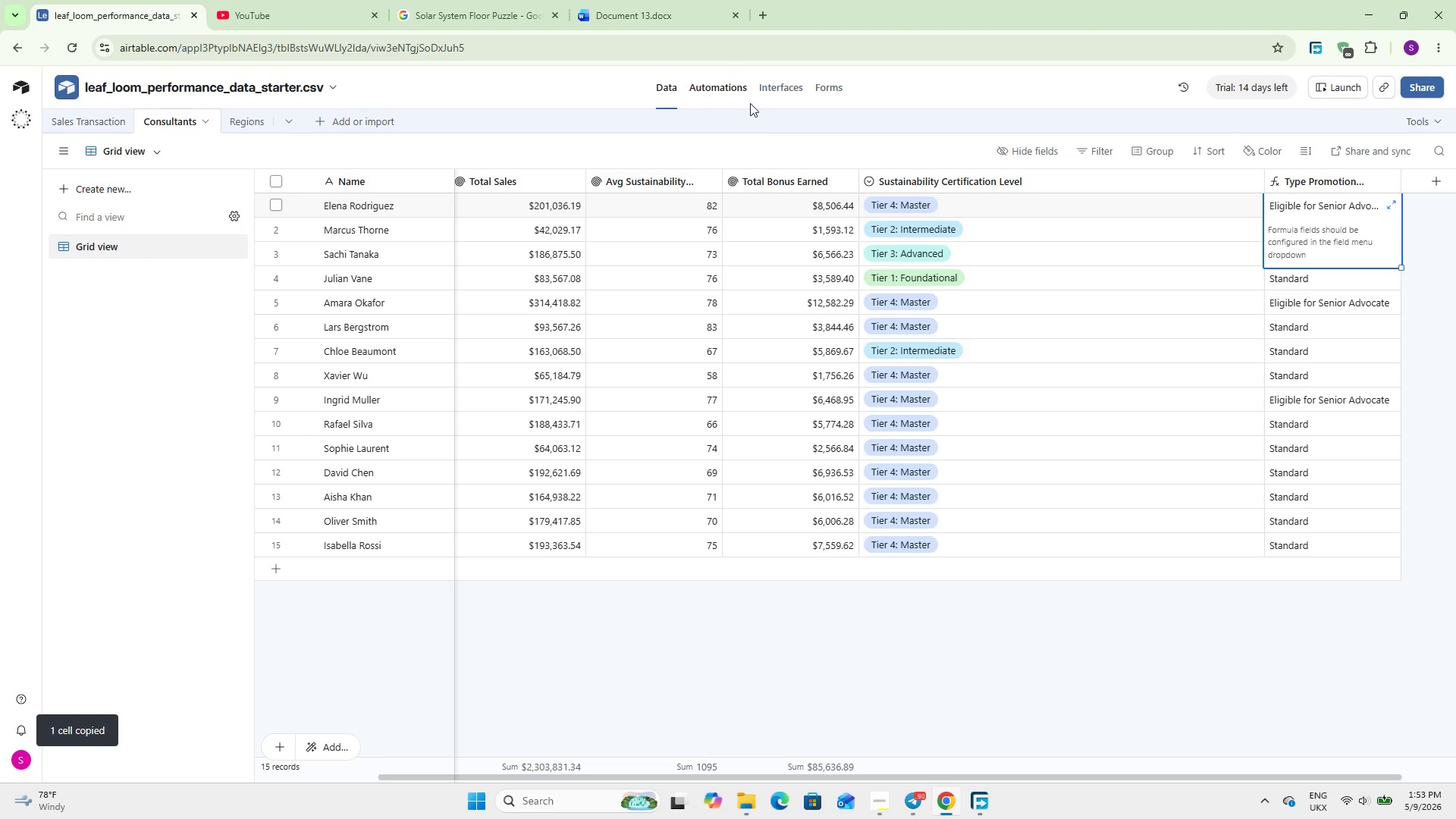 
left_click([719, 92])
 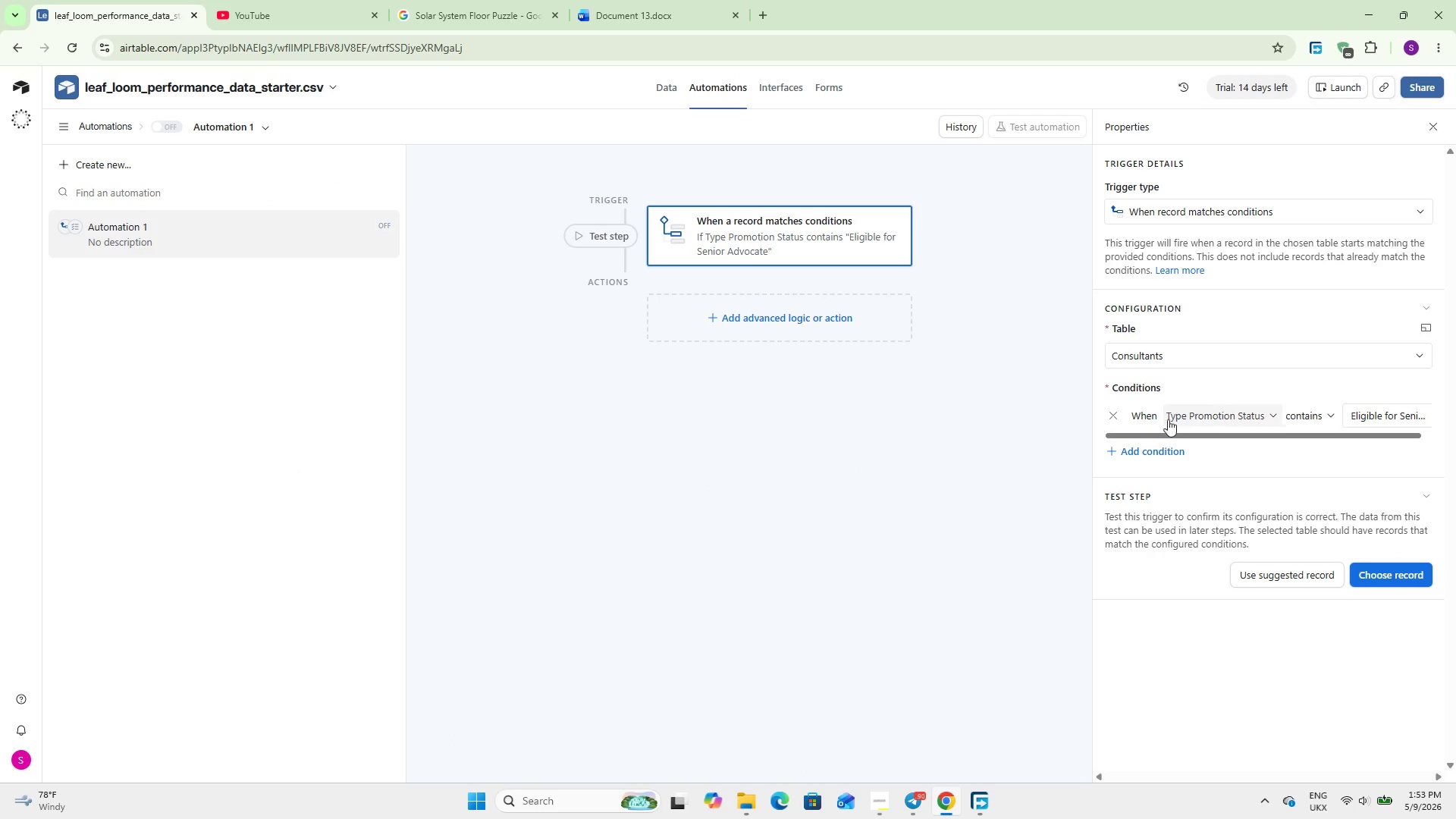 
double_click([1385, 405])
 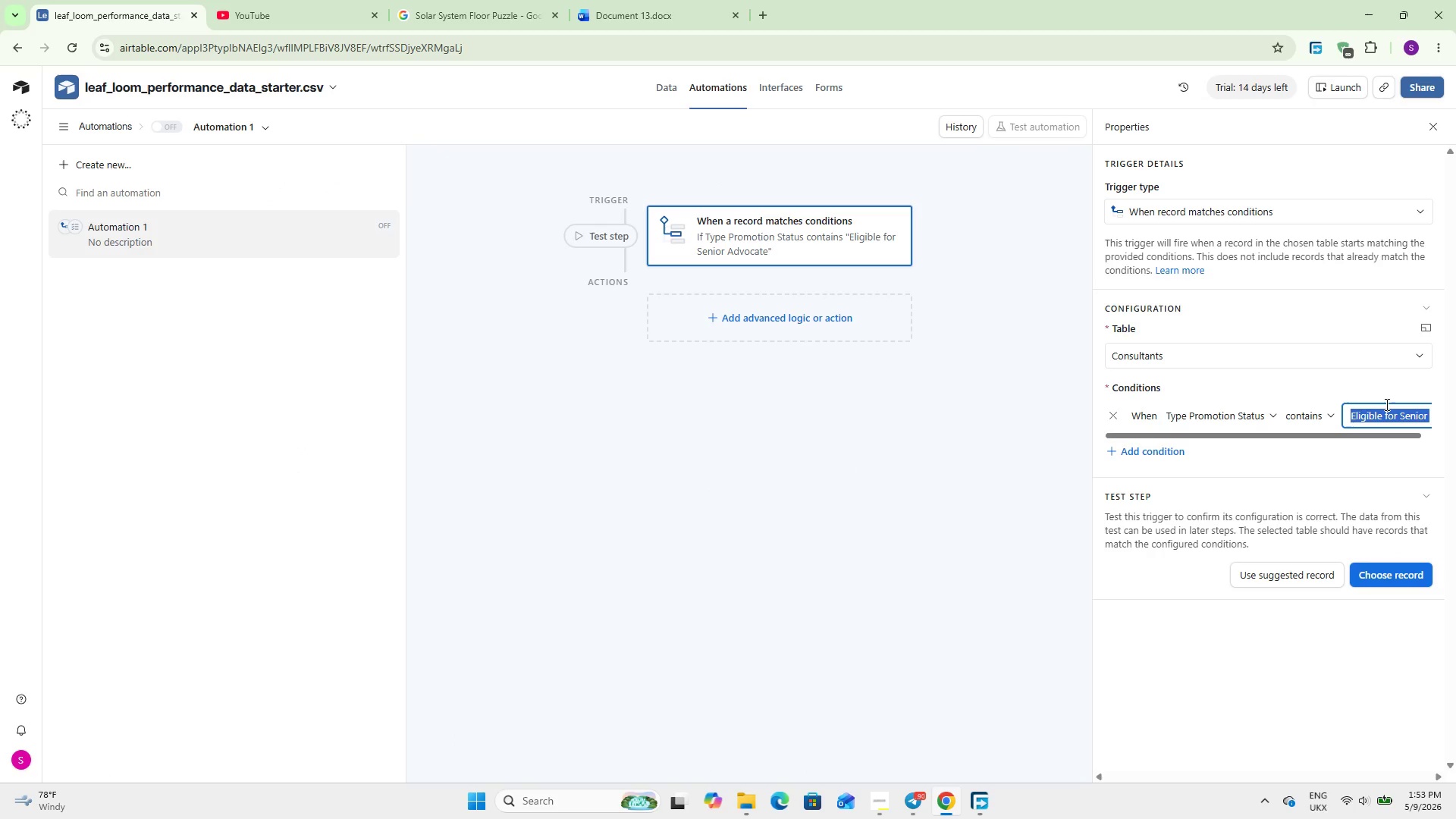 
key(Control+V)
 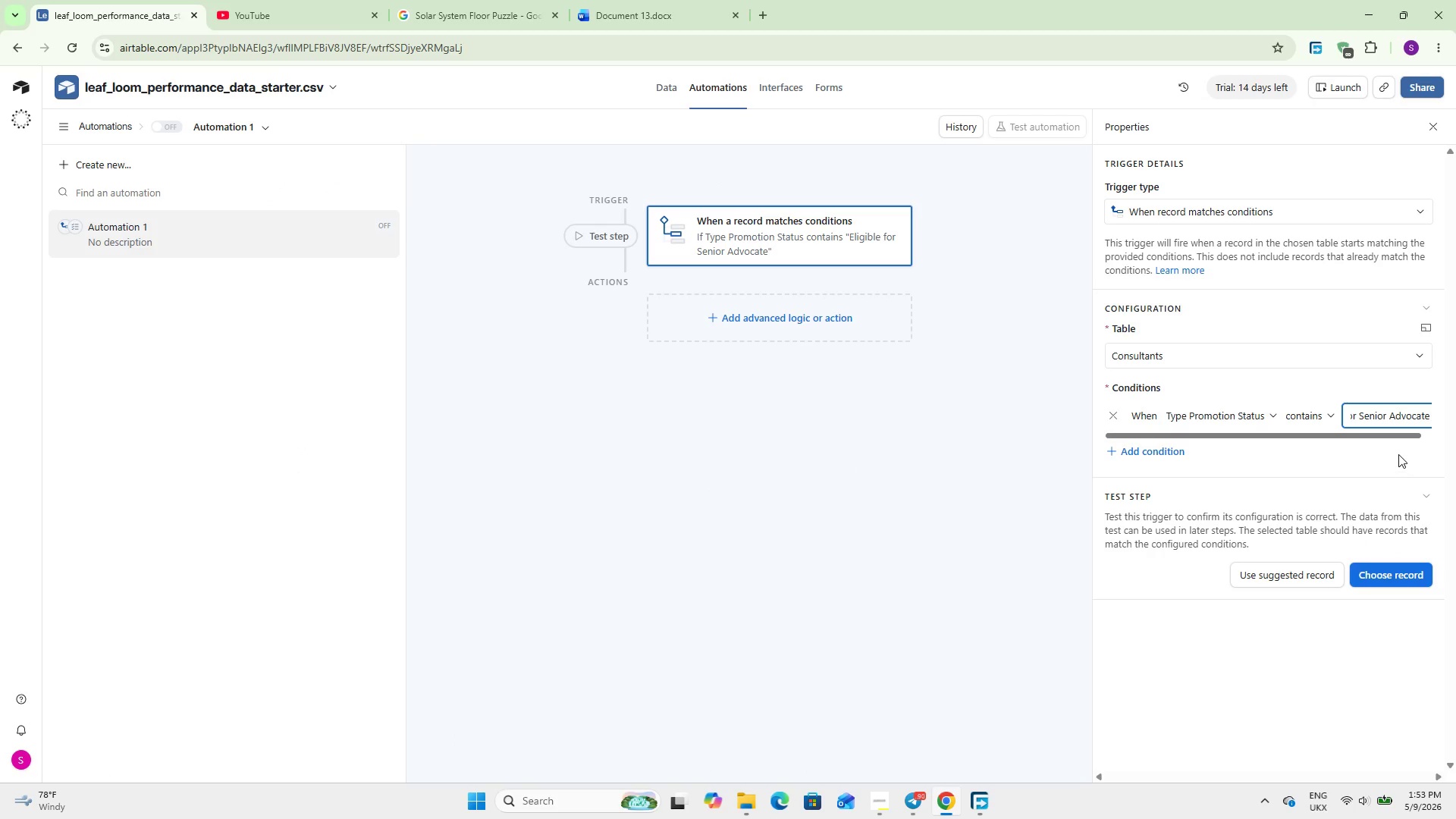 
left_click_drag(start_coordinate=[1382, 435], to_coordinate=[1323, 437])
 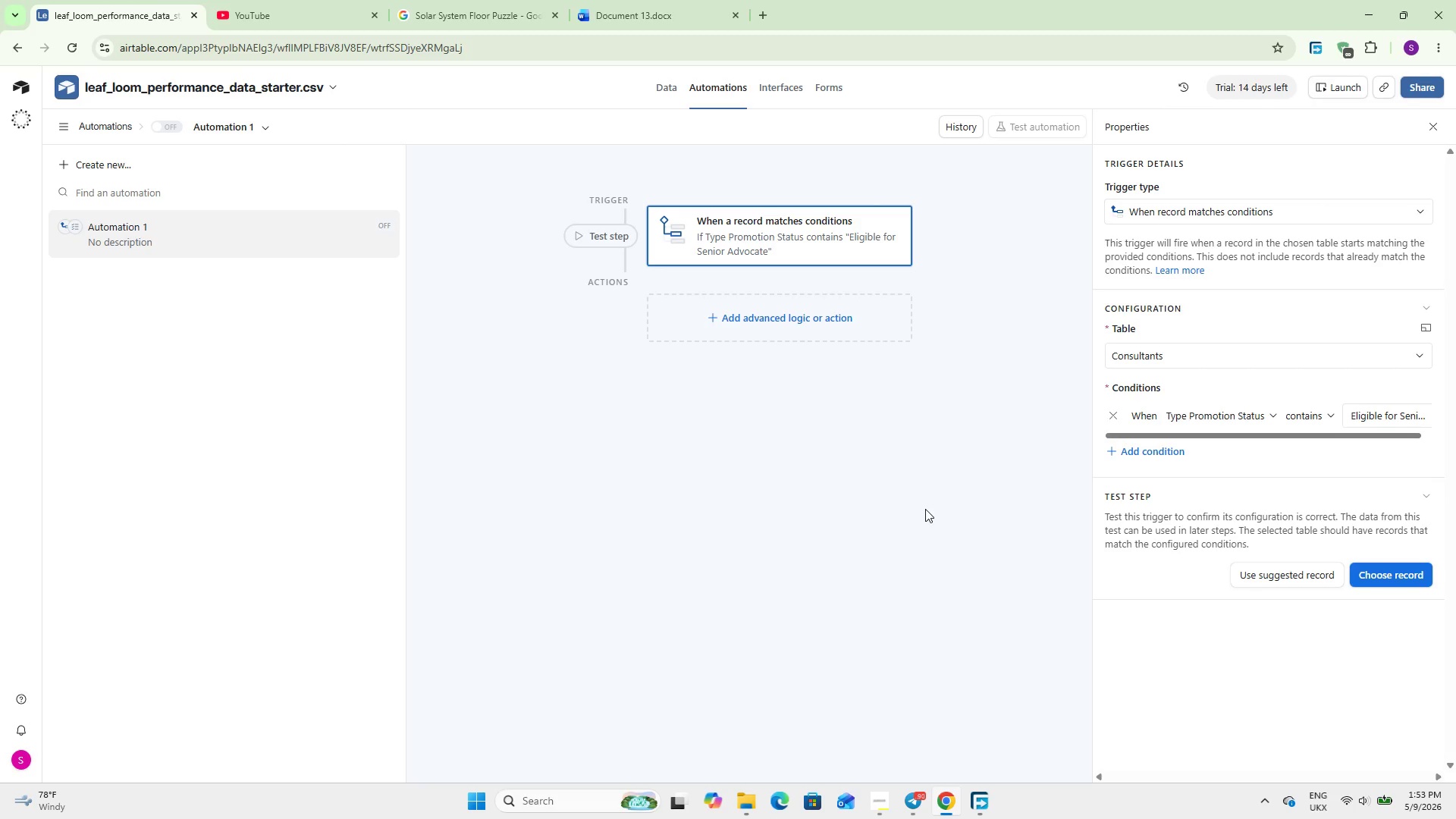 
left_click([808, 326])
 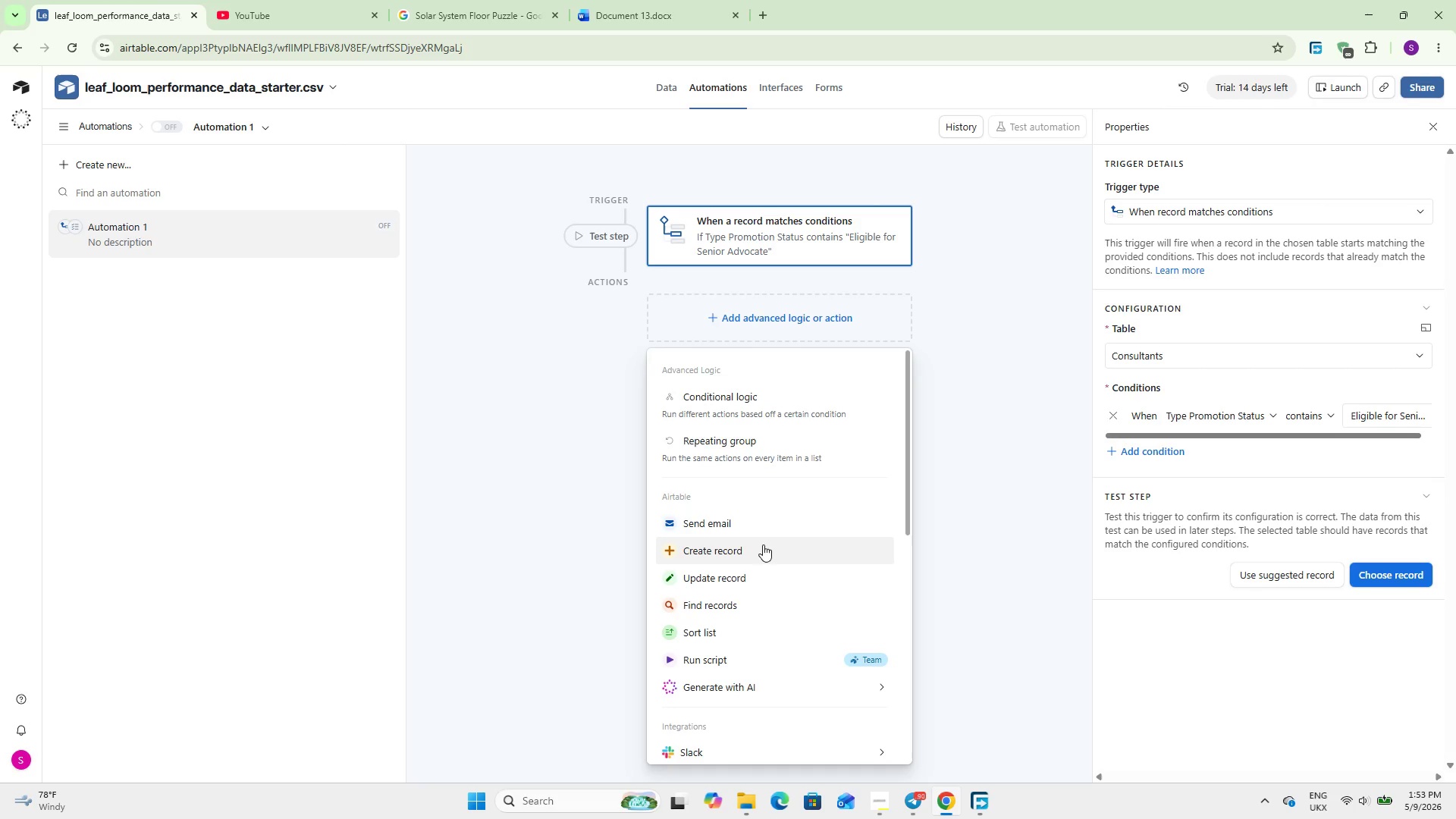 
left_click([765, 526])
 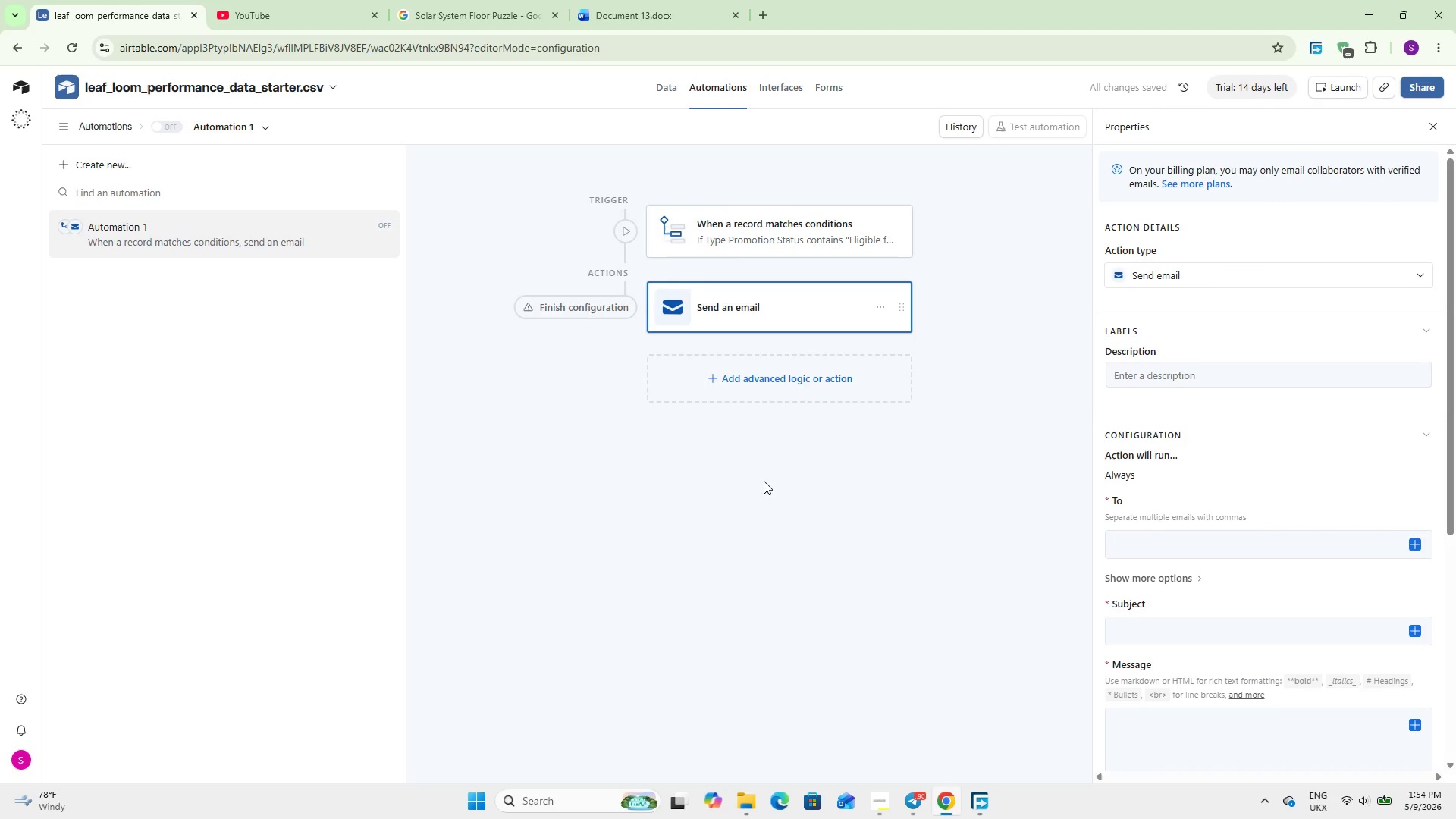 
wait(9.88)
 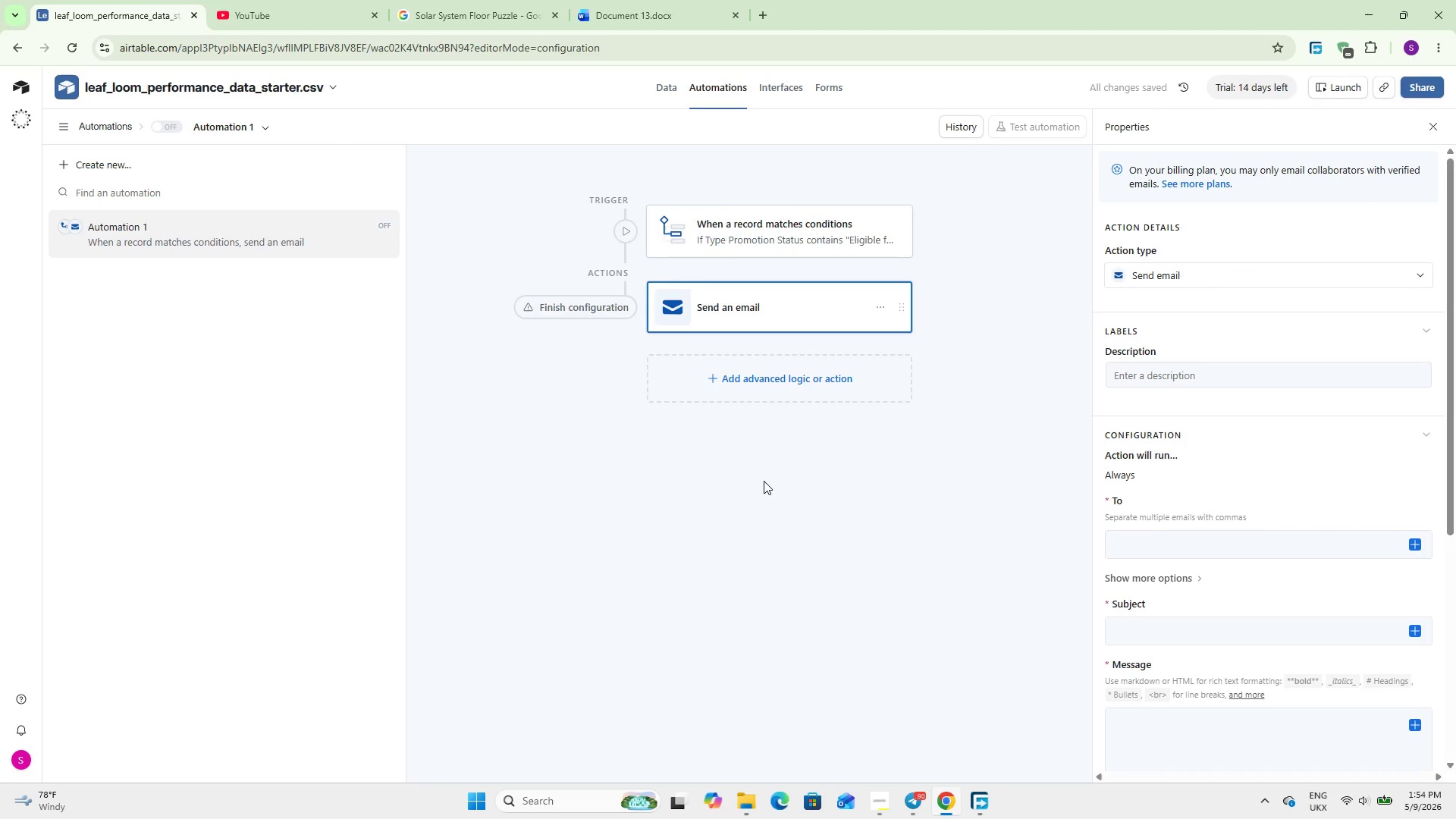 
left_click([1138, 371])
 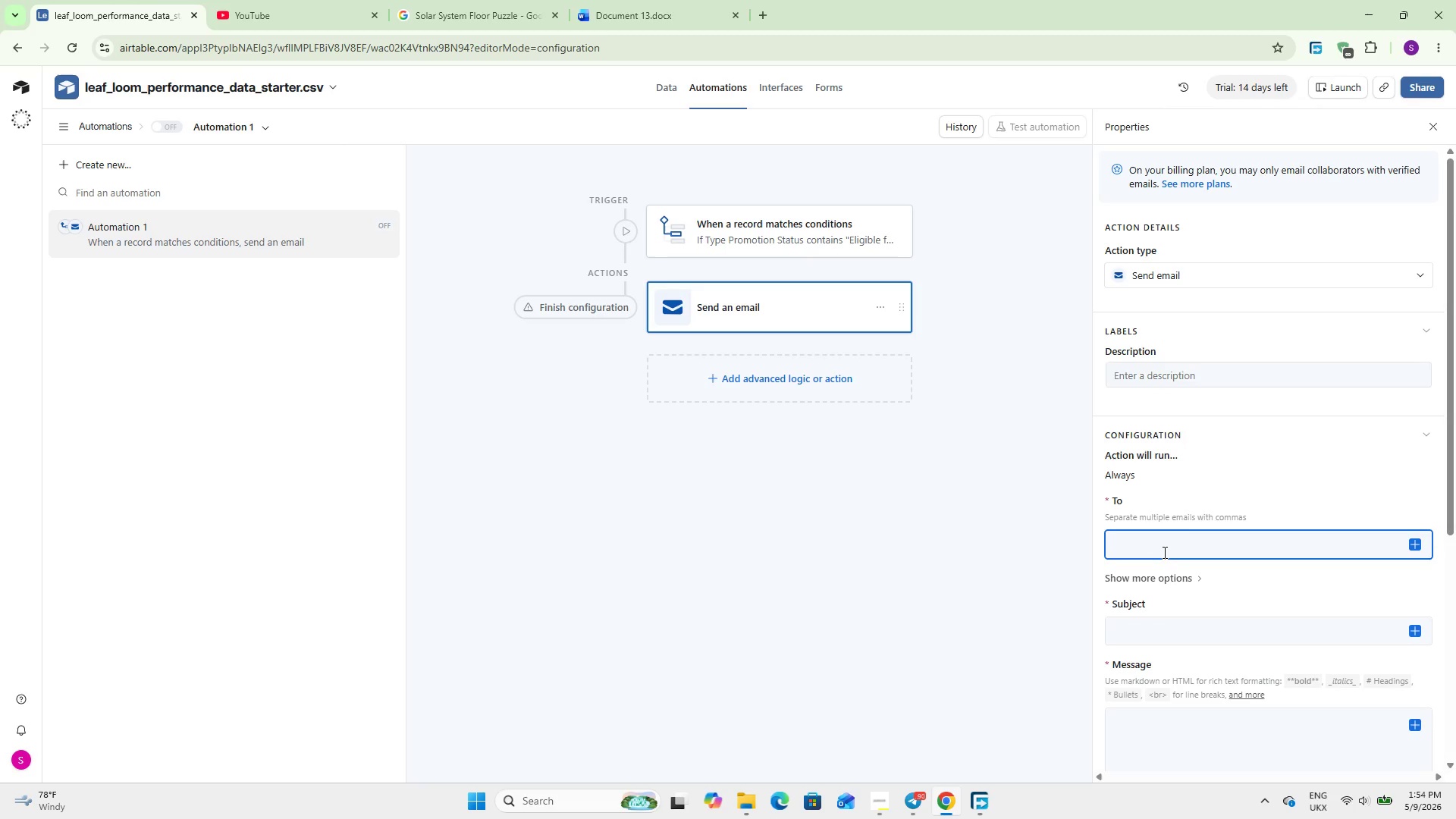 
type(HR)
key(Backspace)
type(m)
key(Backspace)
type(Rmanager~gmail.ci)
key(Backspace)
type(om)
 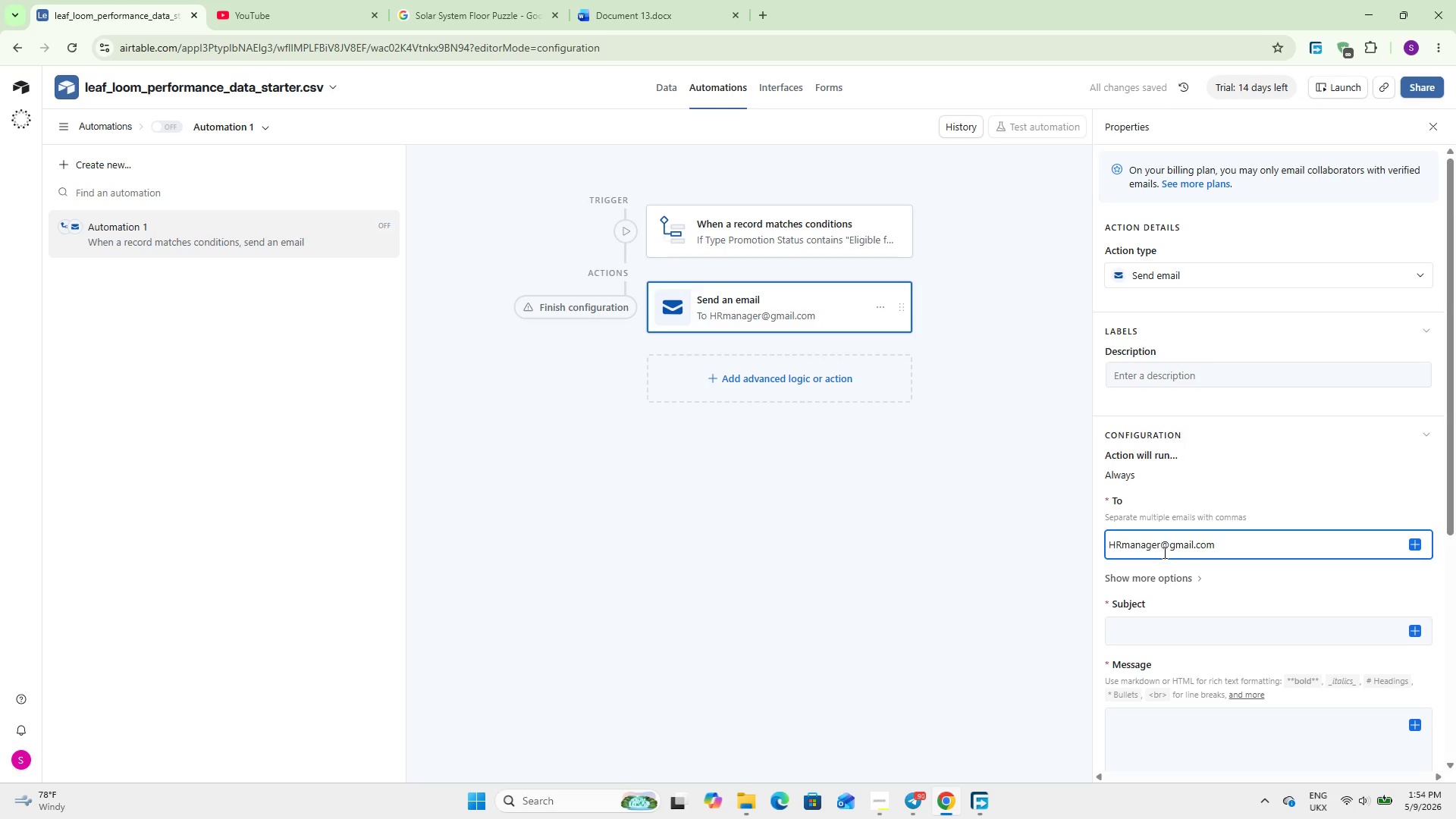 
scroll: coordinate [1282, 619], scroll_direction: down, amount: 4.0
 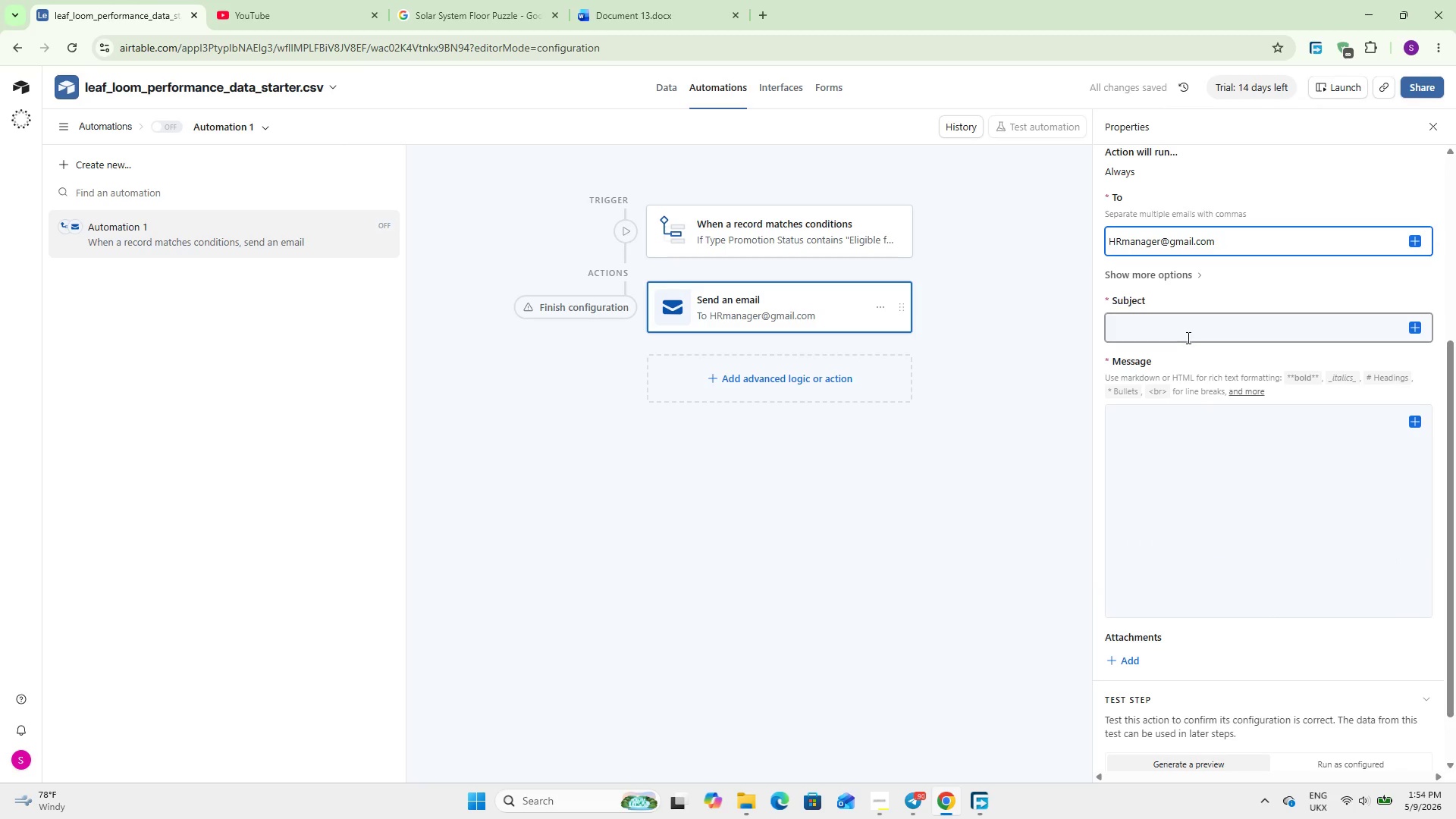 
left_click([1186, 336])
 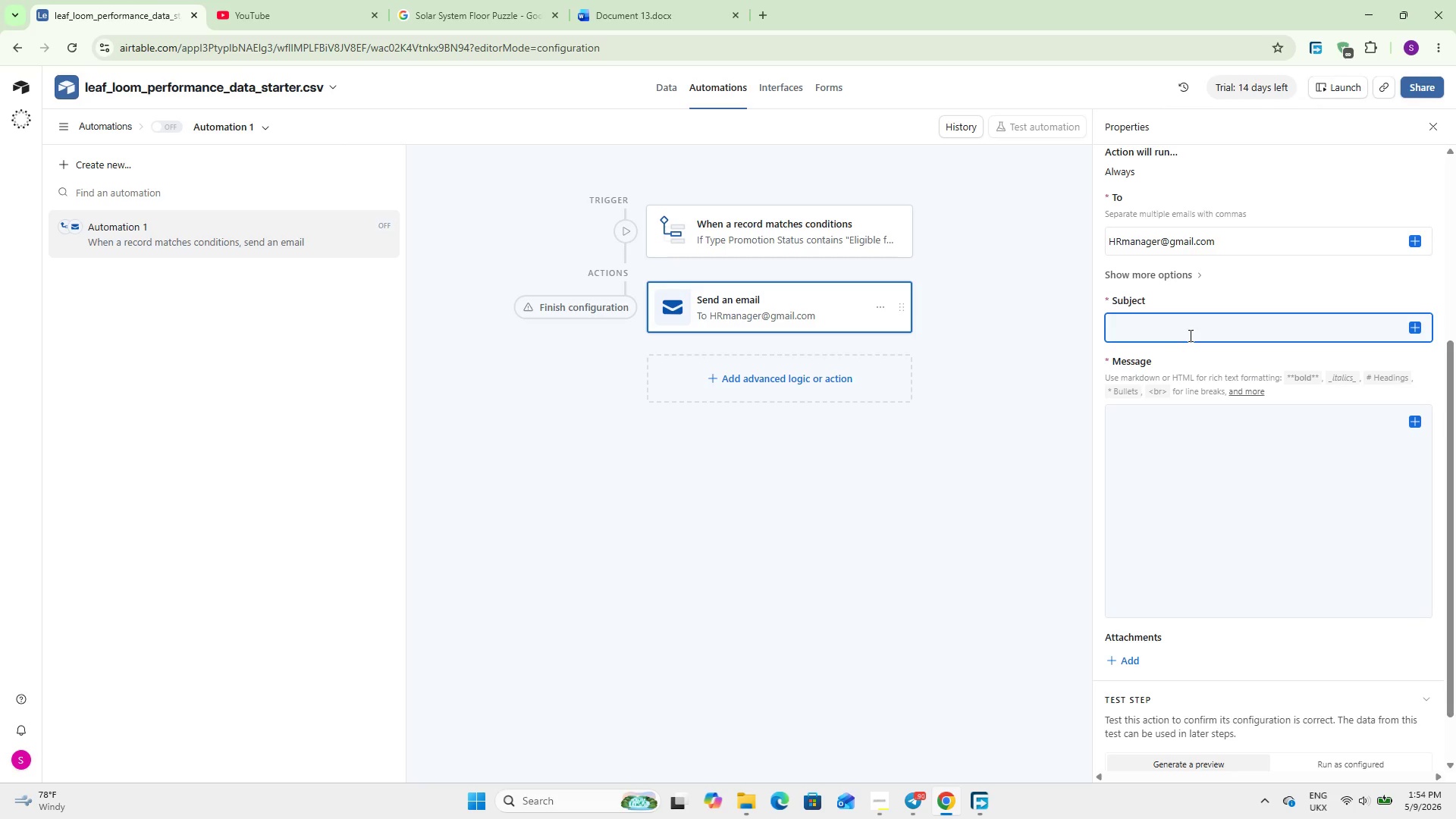 
wait(6.55)
 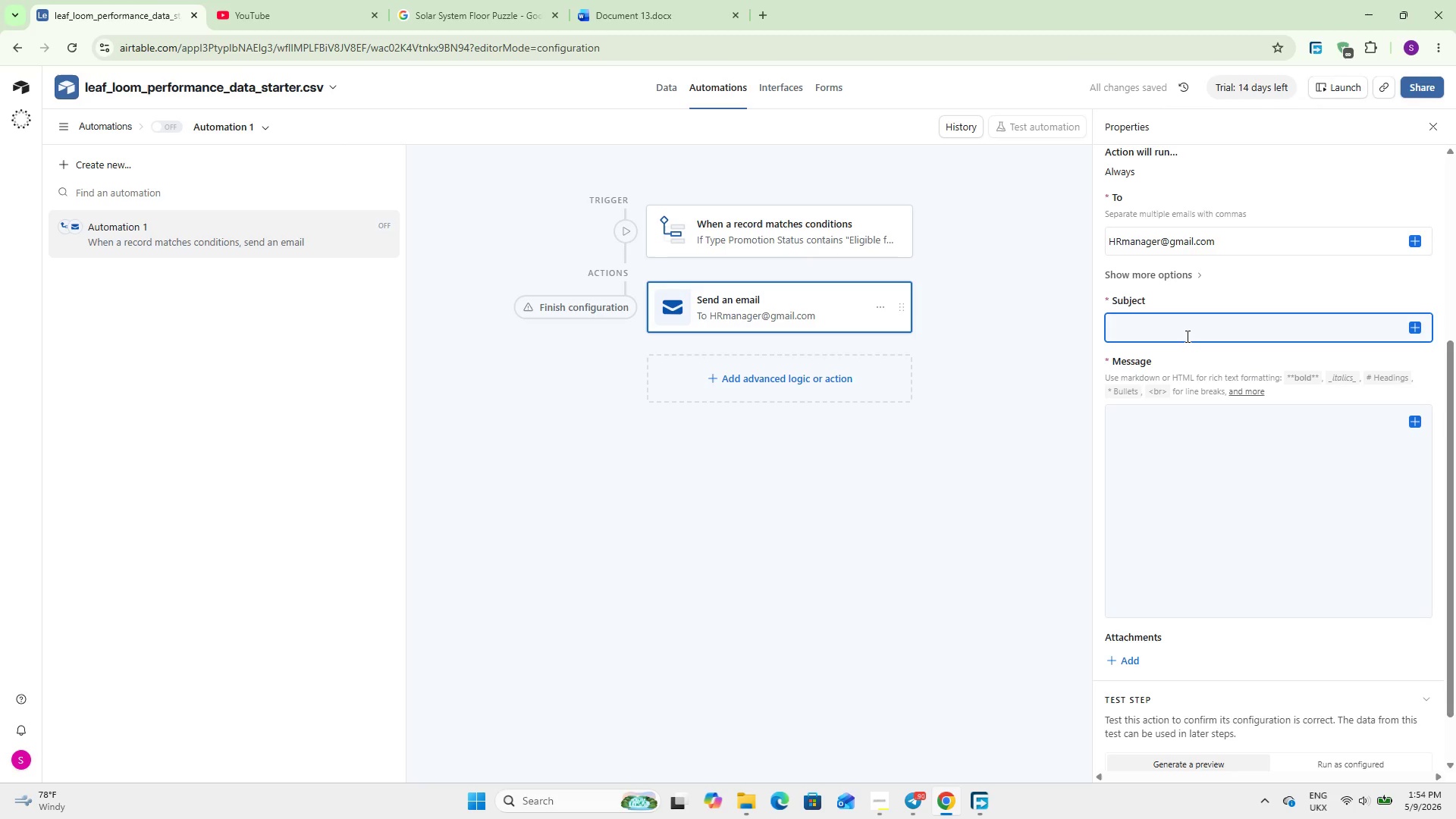 
type(Eligibility)
 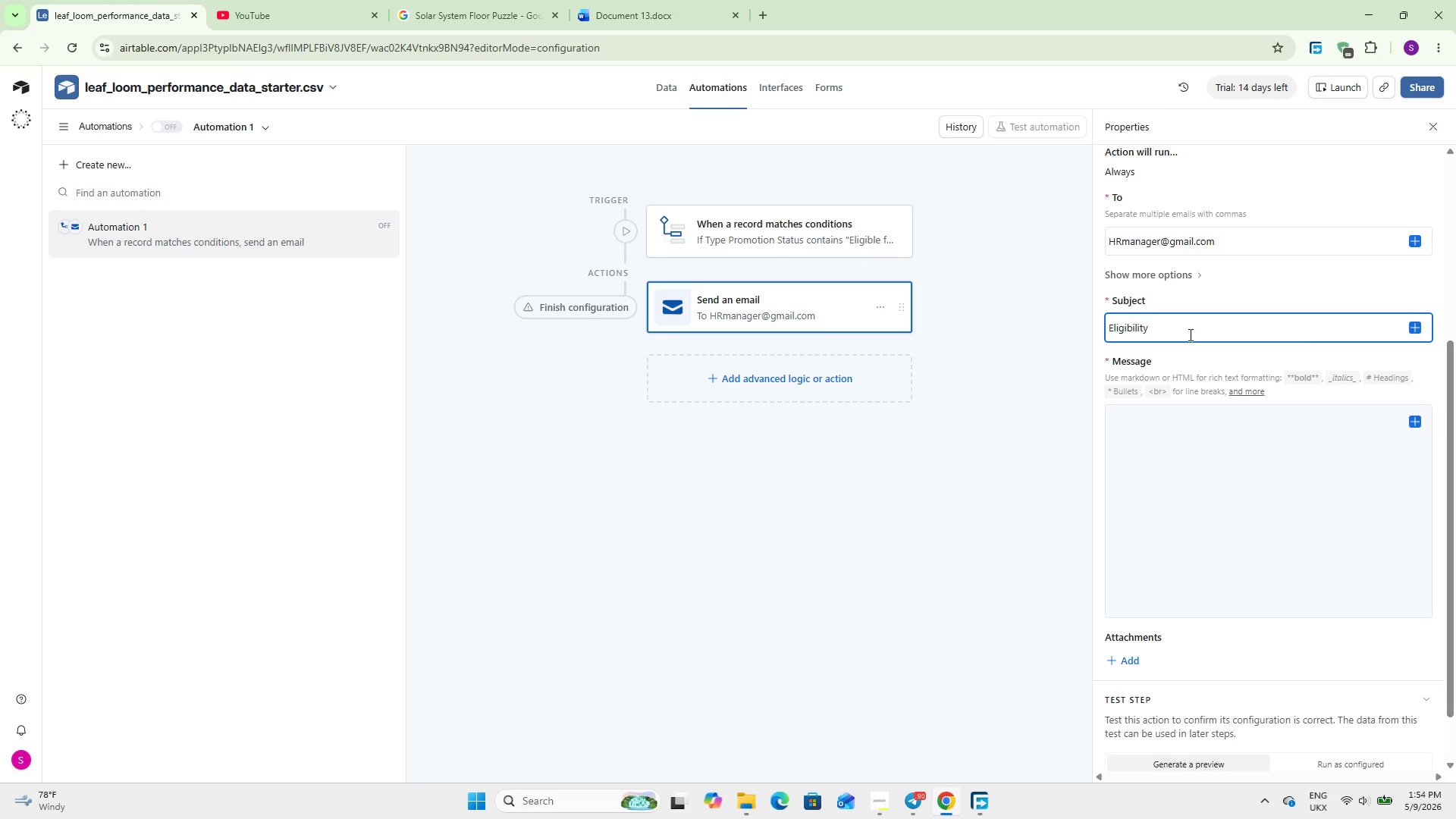 
wait(26.89)
 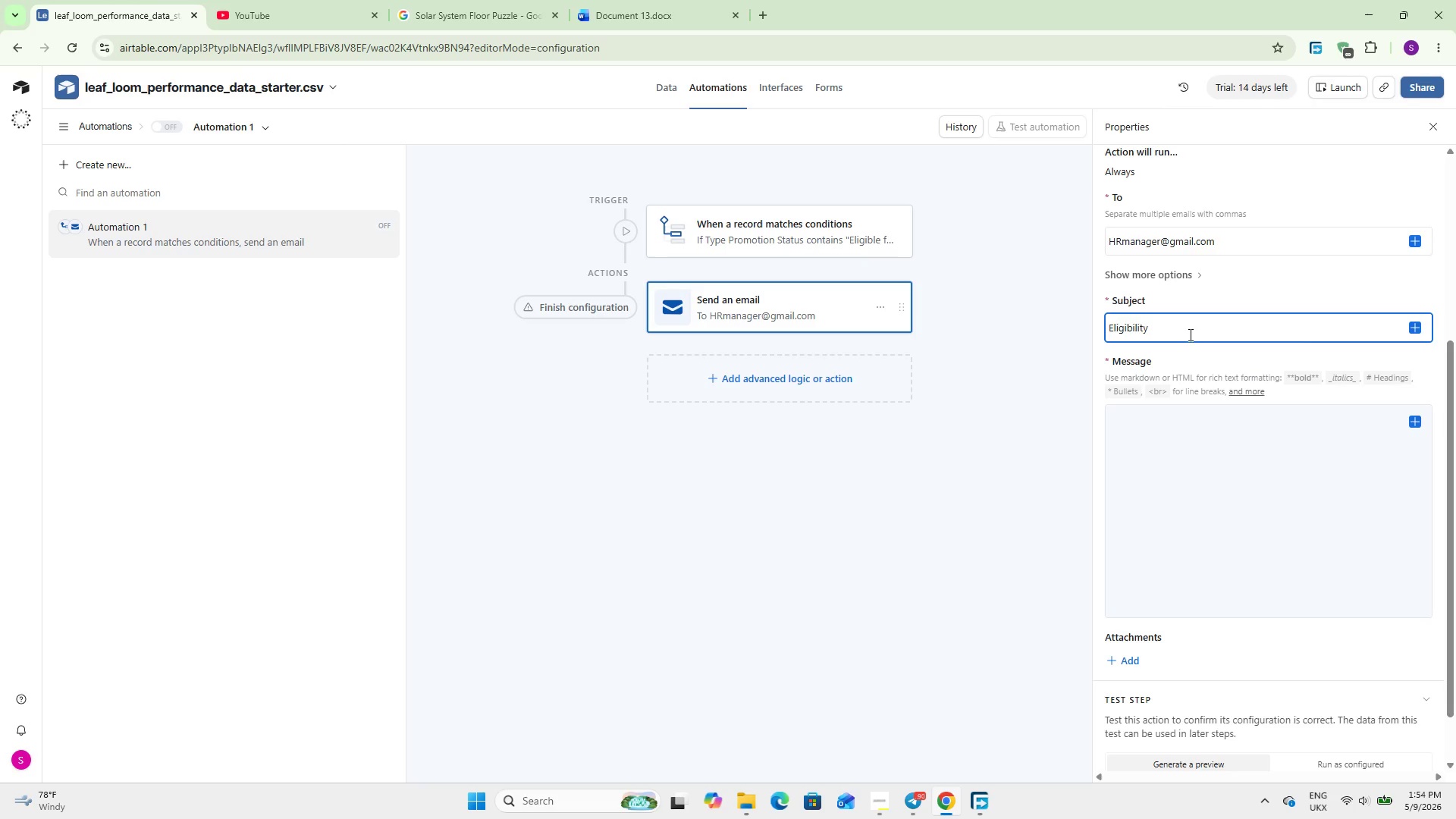 
type( For Senior Advocate)
 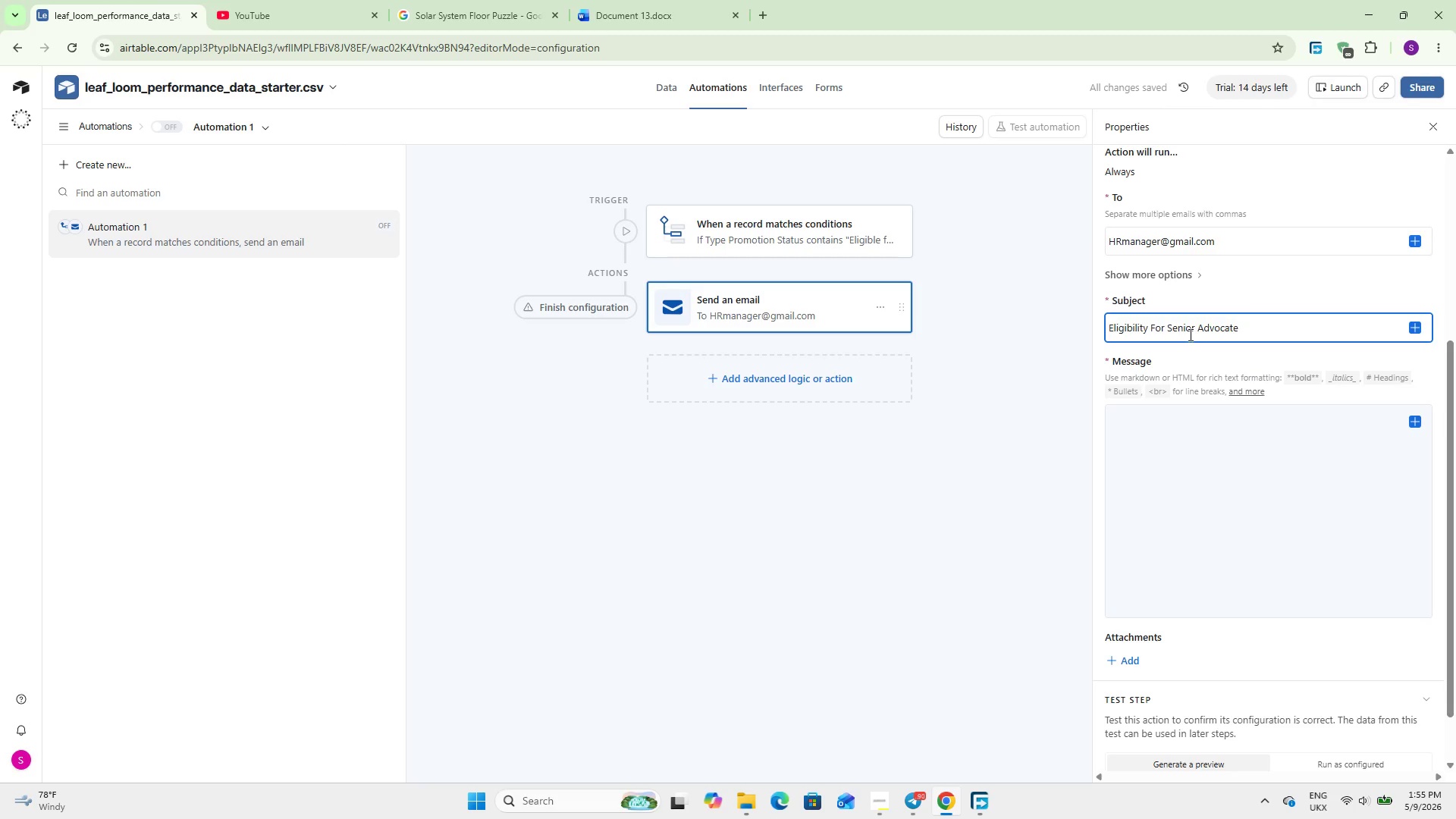 
left_click([1144, 466])
 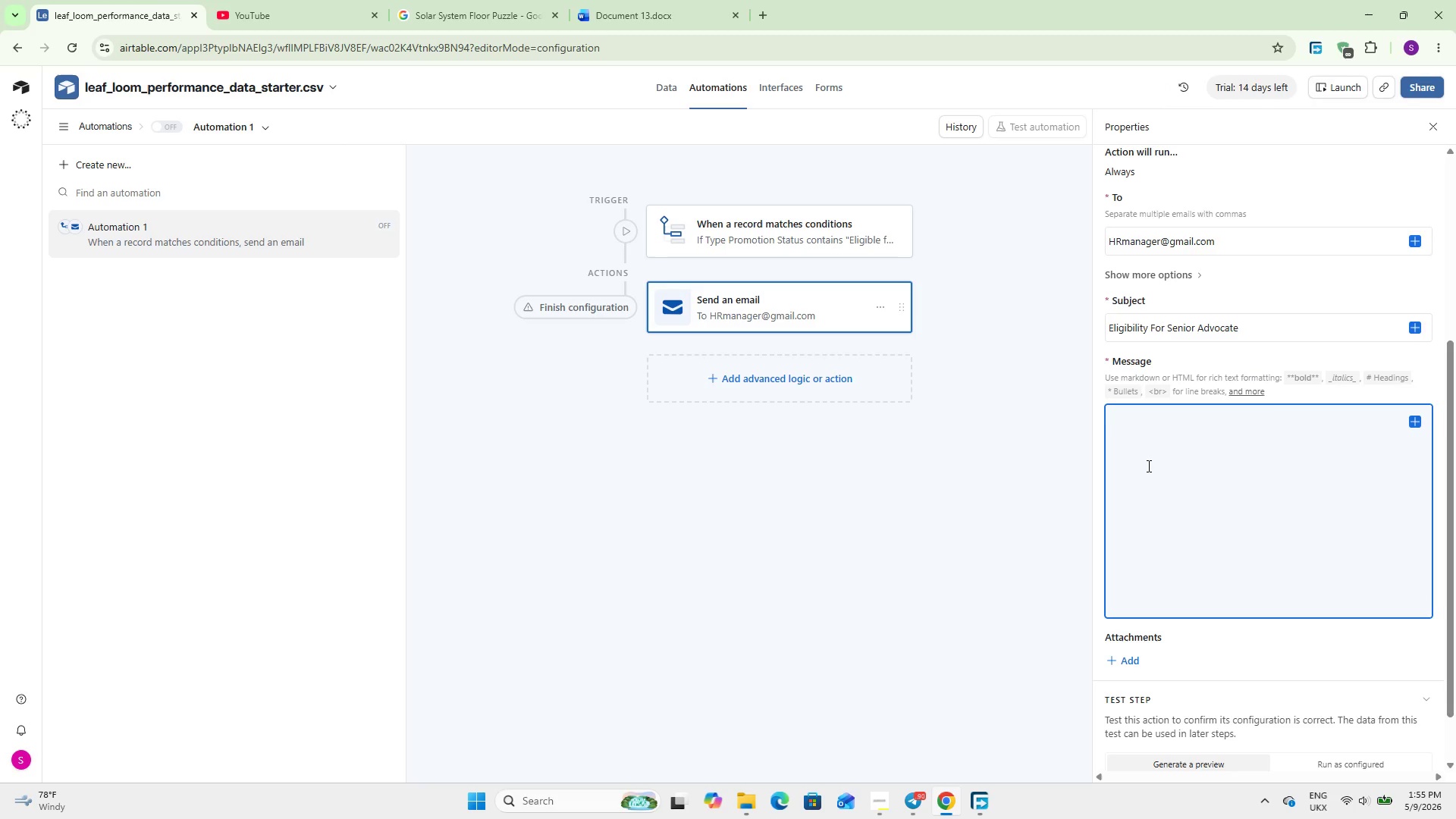 
wait(11.09)
 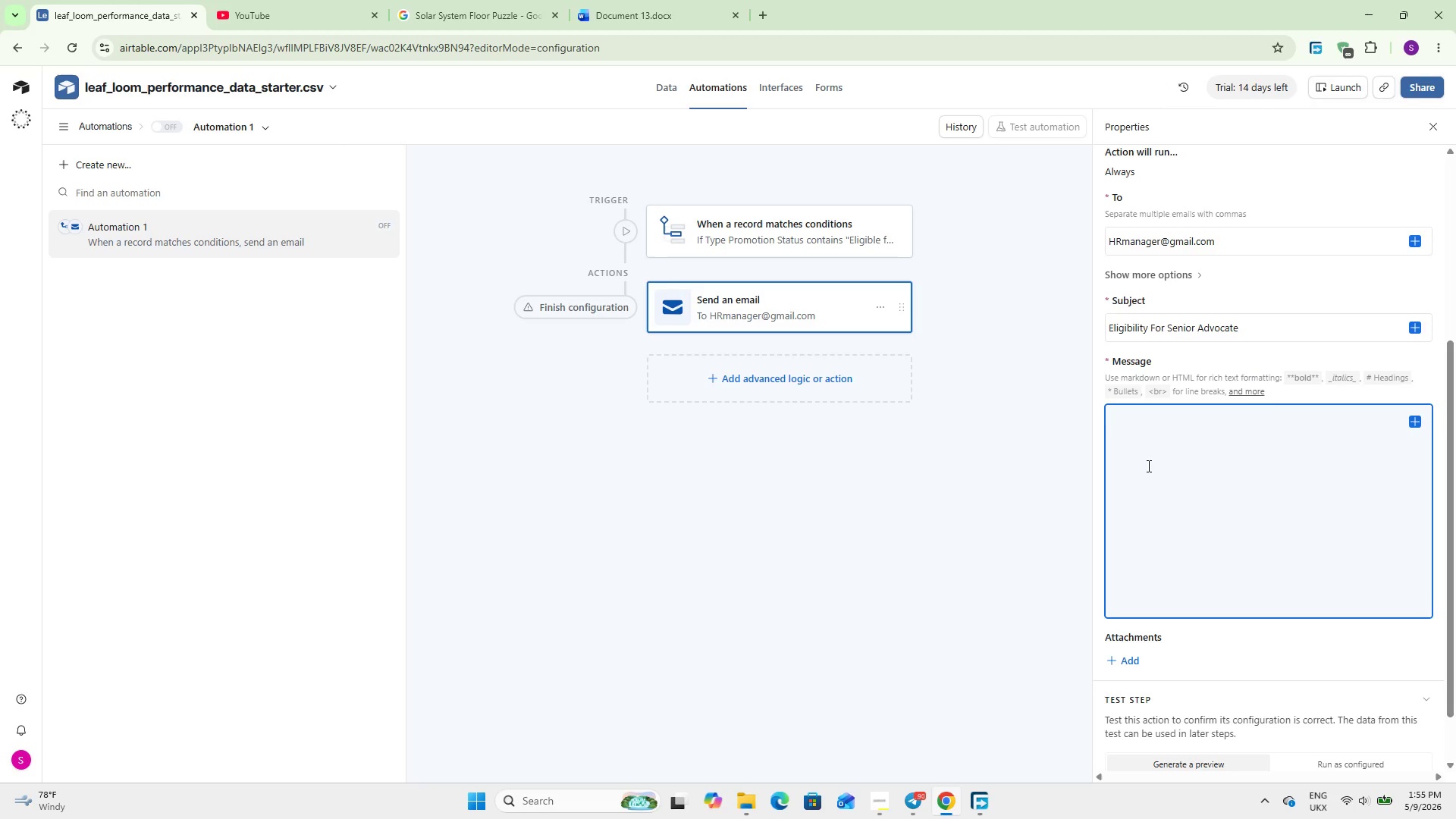 
left_click([664, 96])
 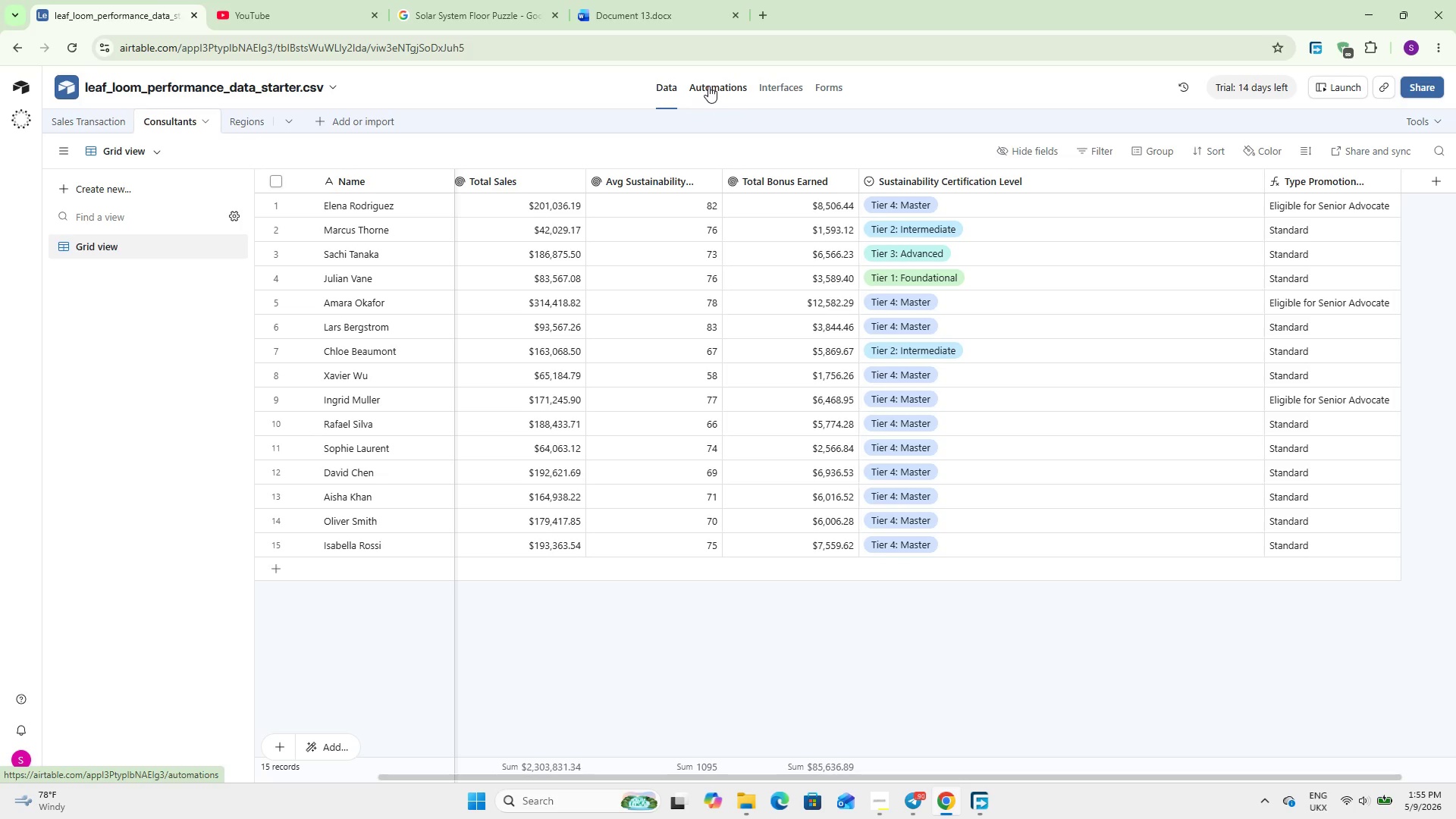 
left_click([721, 86])
 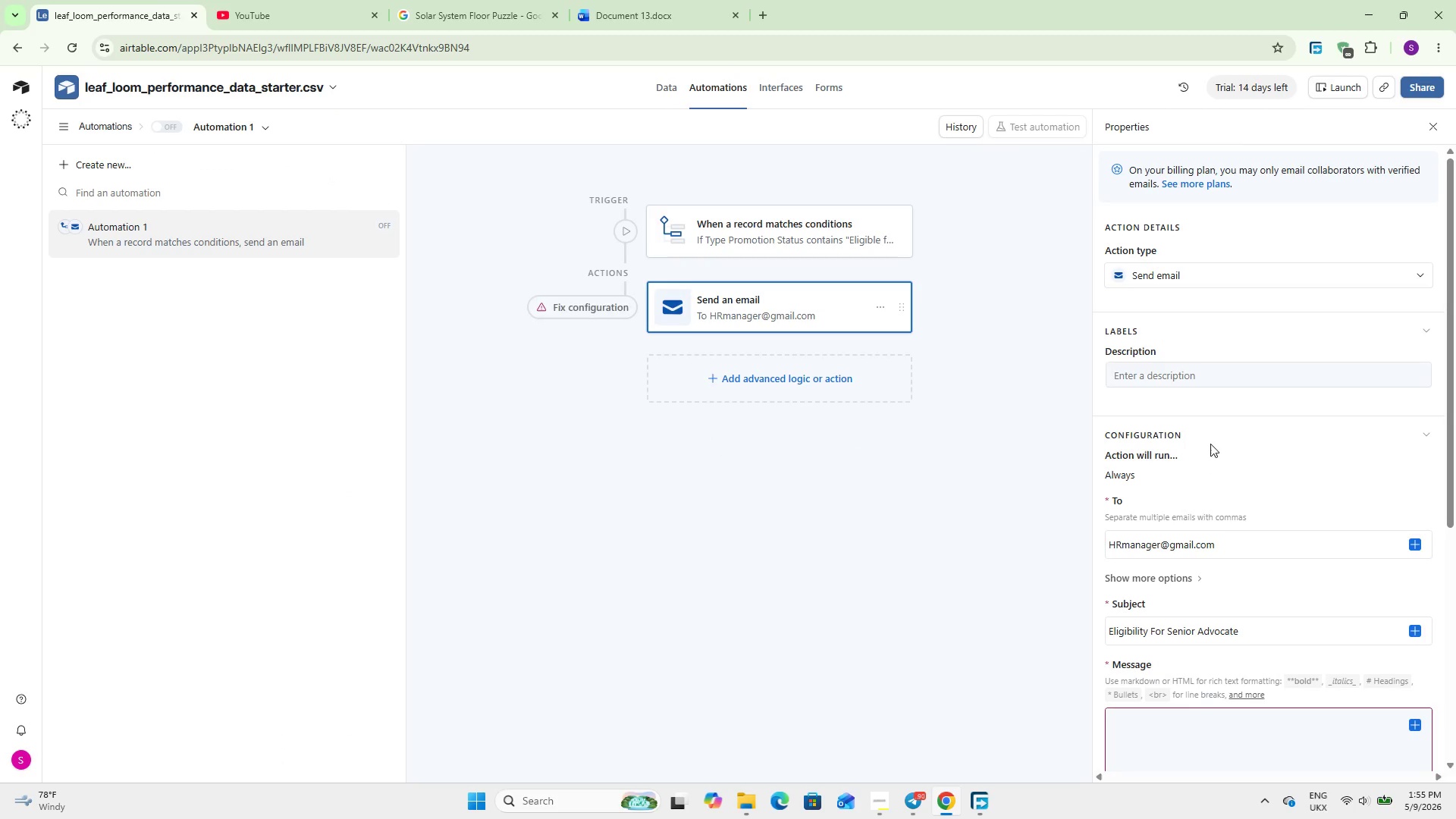 
scroll: coordinate [1140, 428], scroll_direction: down, amount: 4.0
 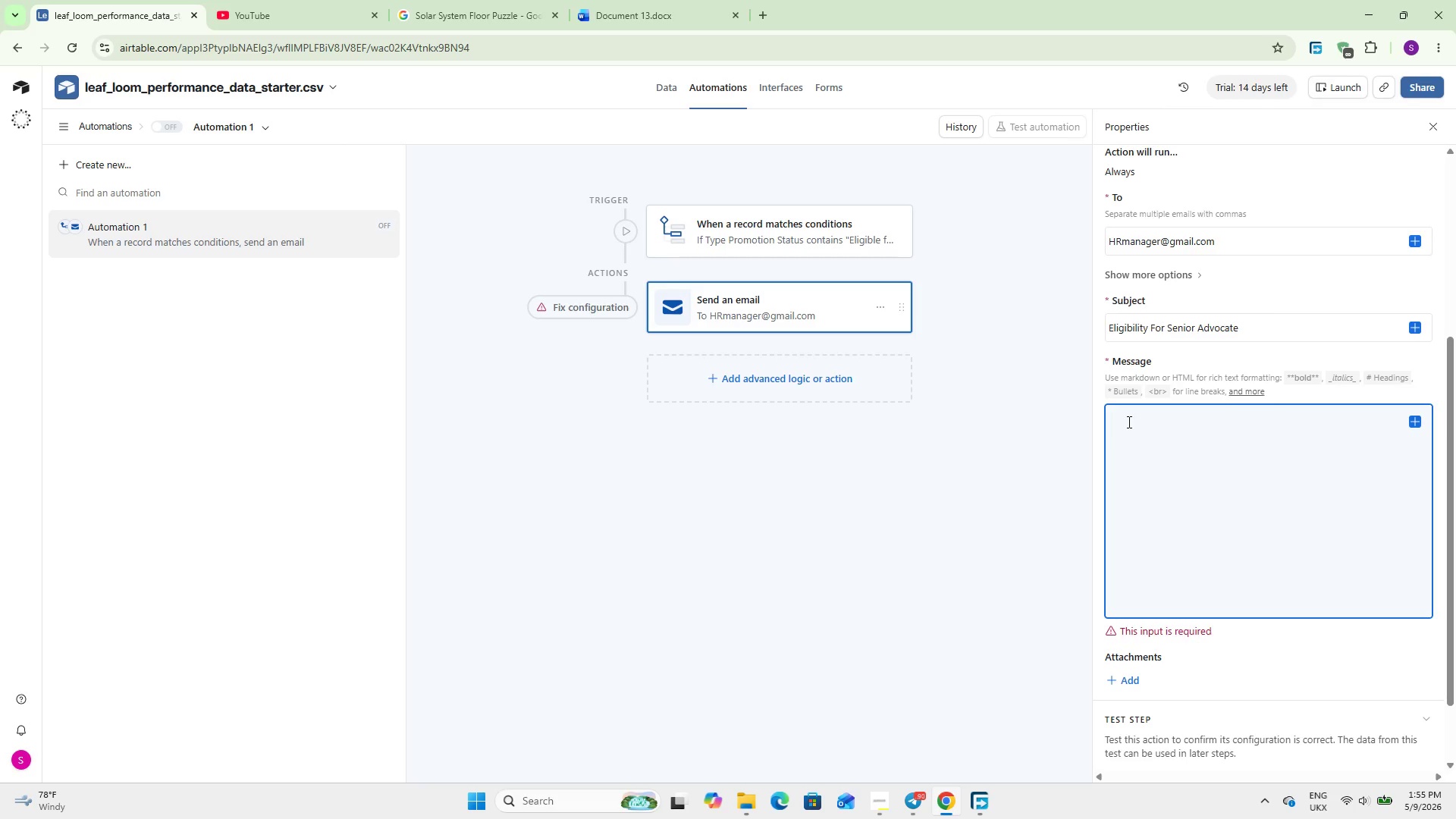 
type(Name : {na)
 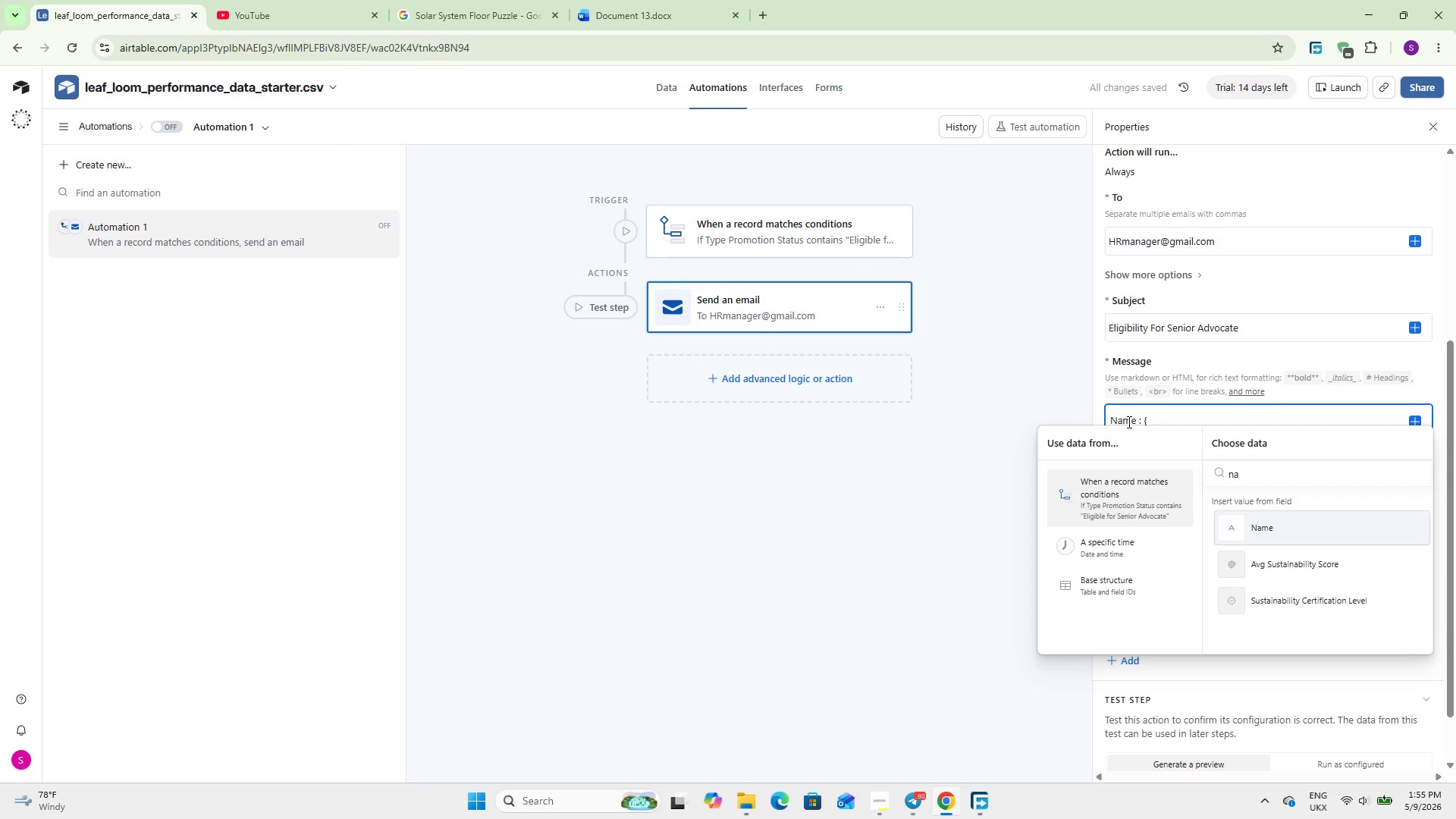 
key(Enter)
 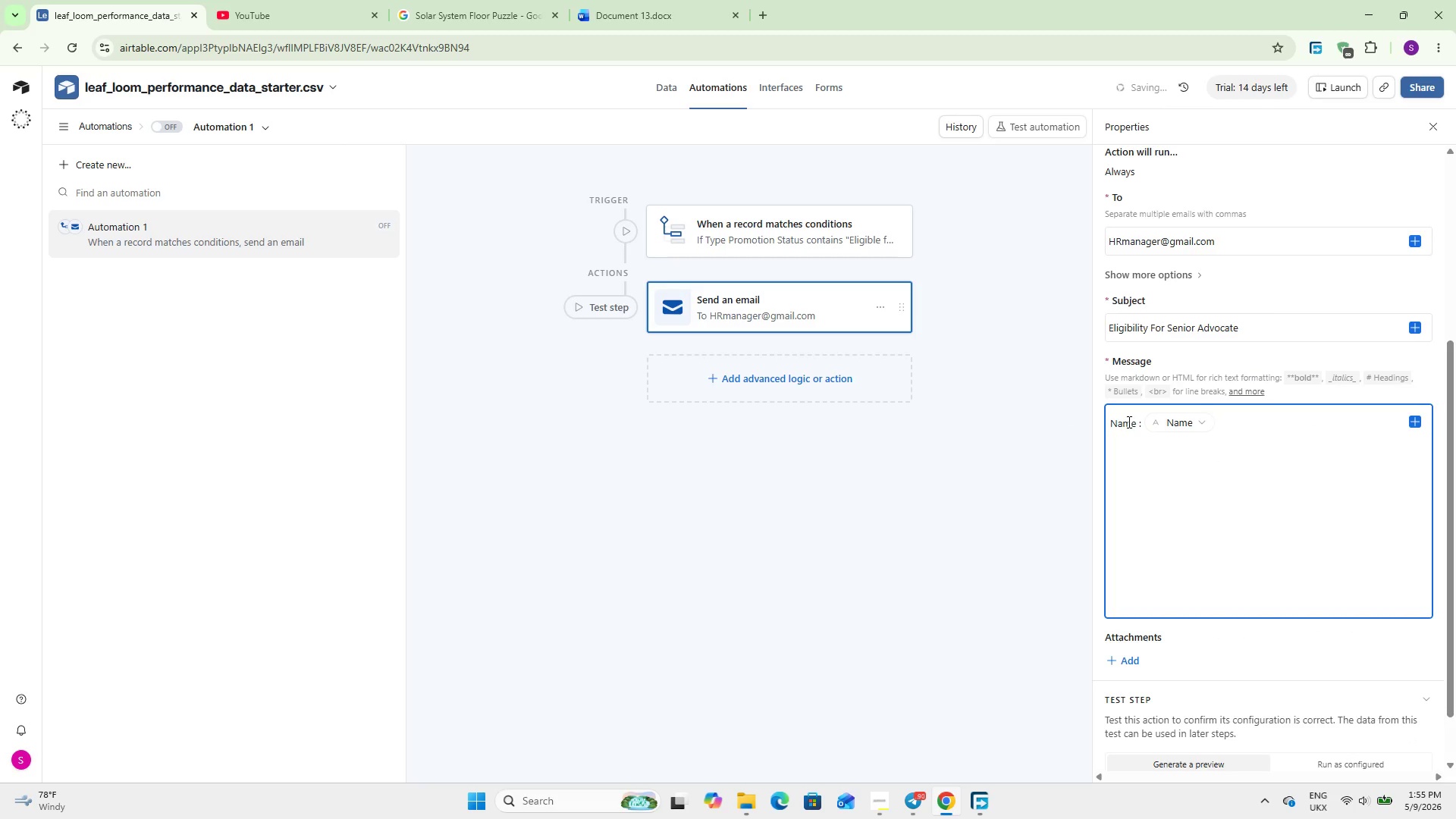 
key(Enter)
 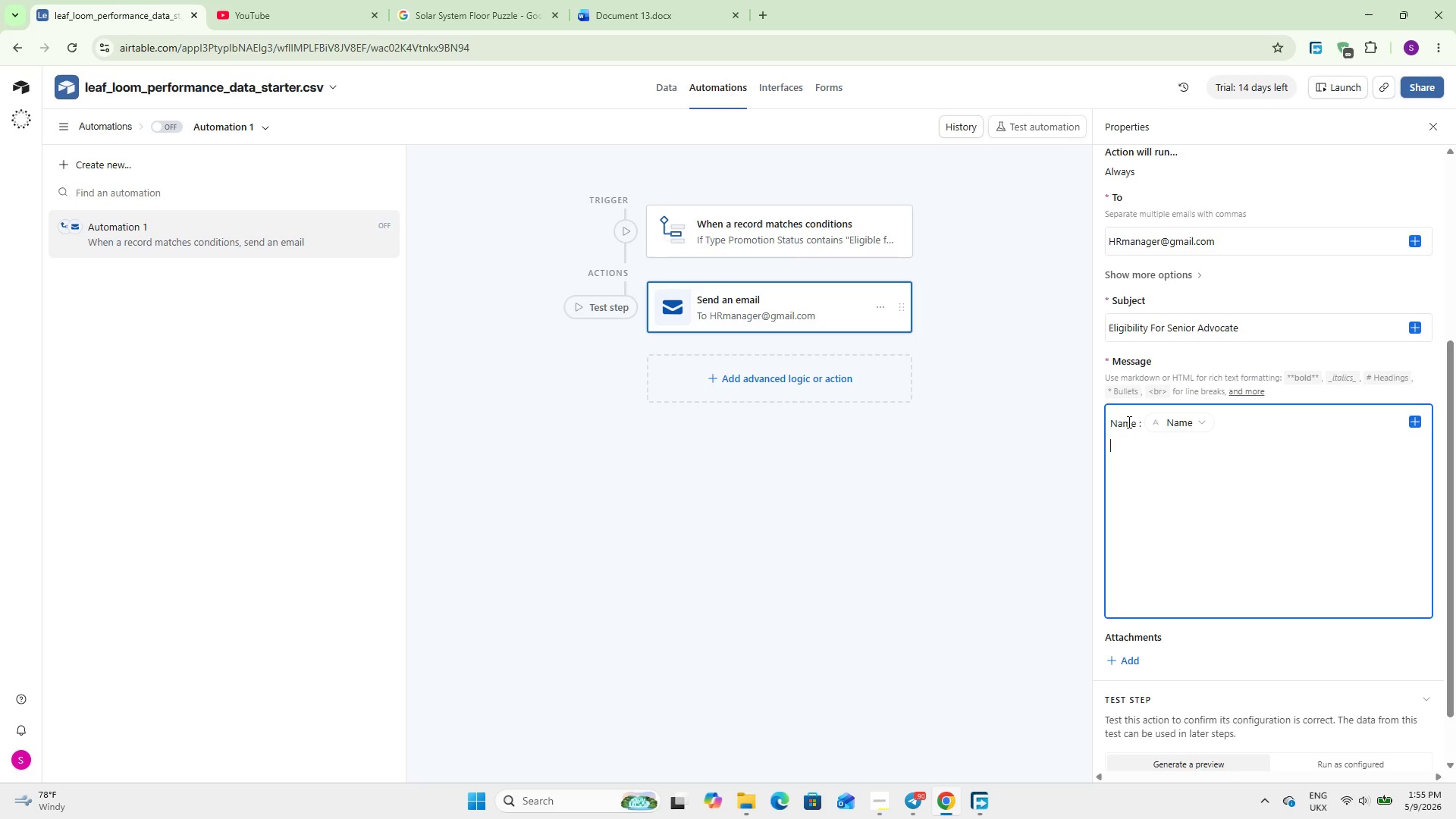 
wait(14.89)
 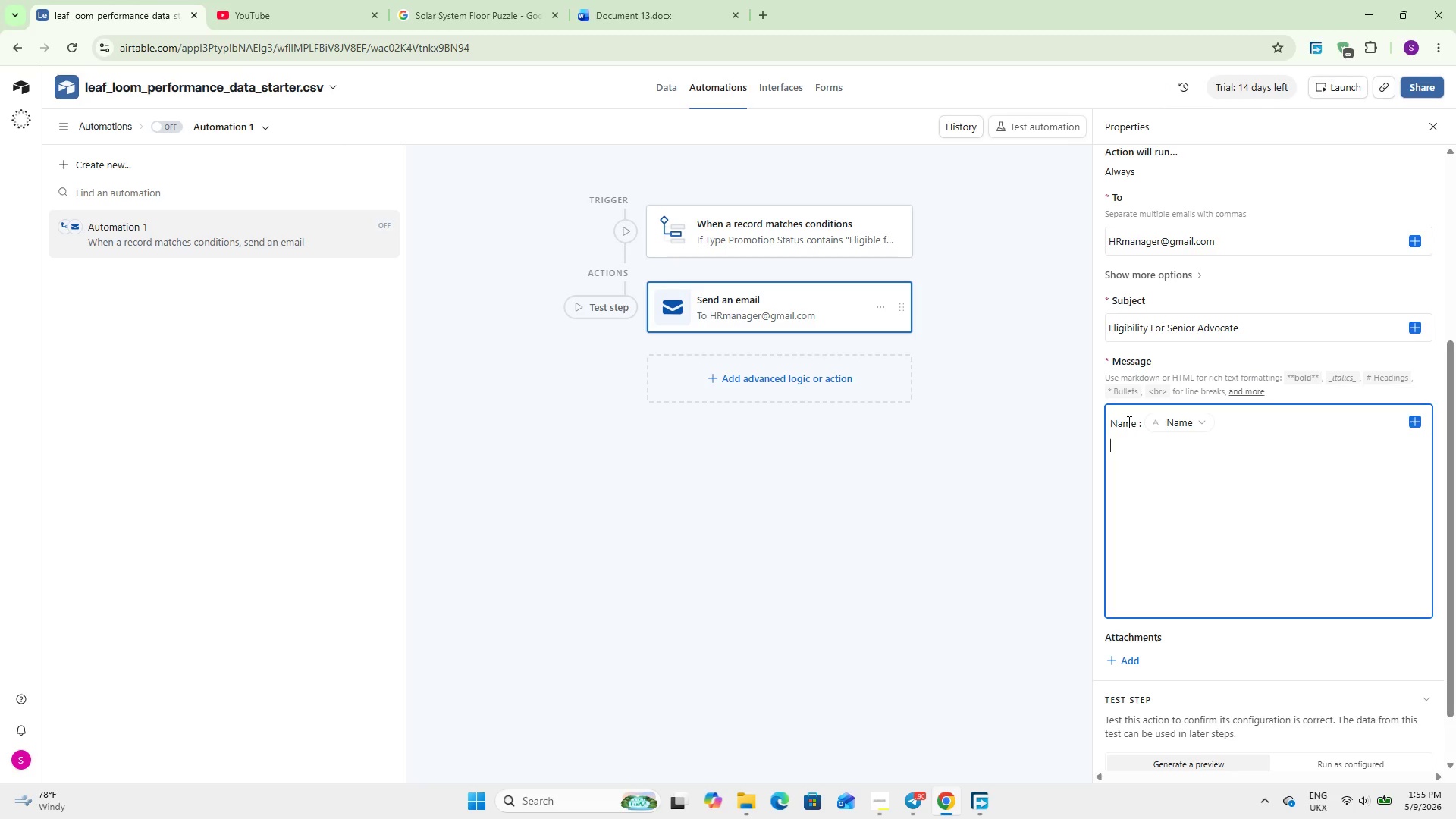 
type(Tier : Sus)
key(Backspace)
key(Backspace)
key(Backspace)
type({Sus)
 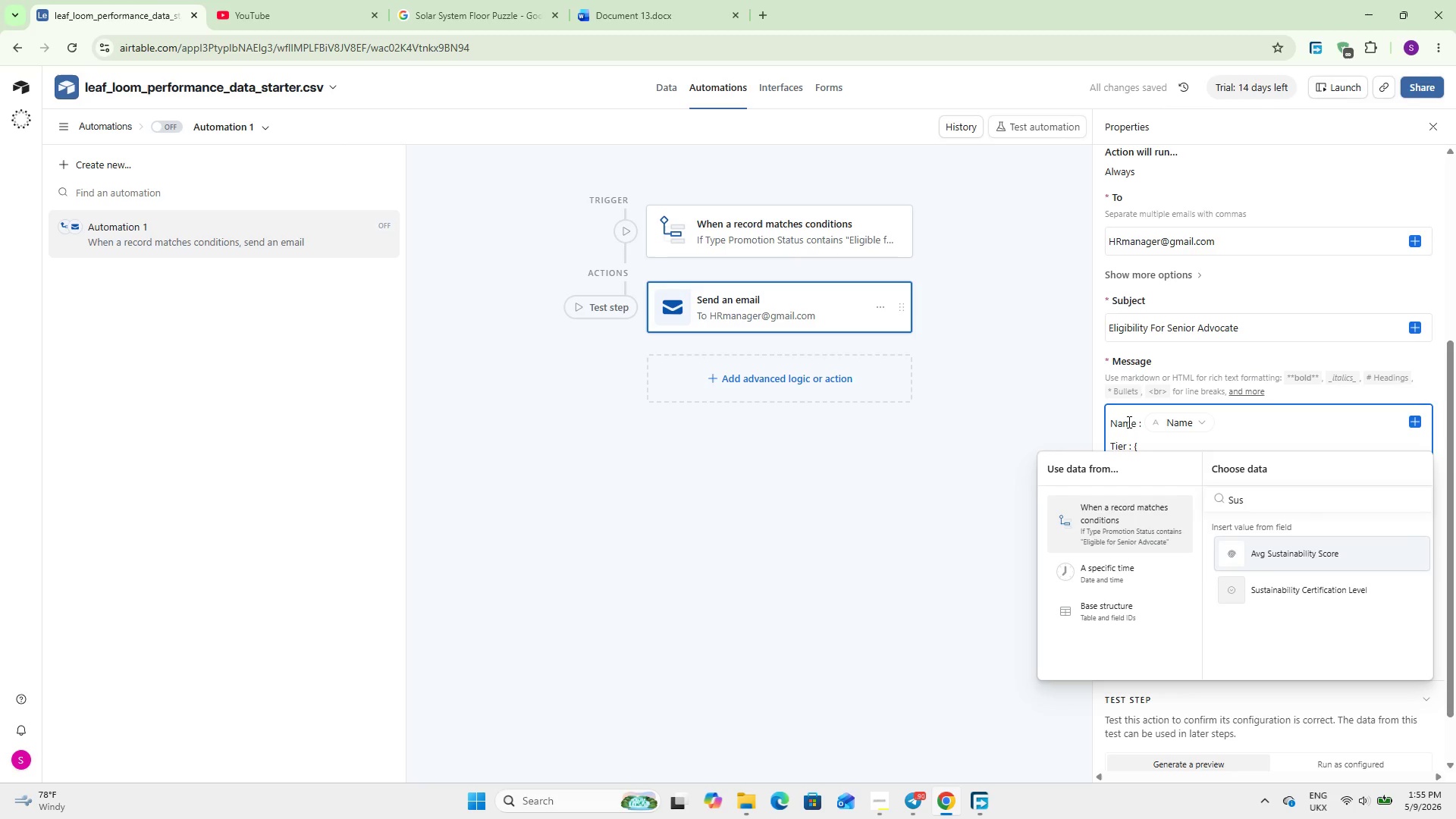 
key(ArrowDown)
 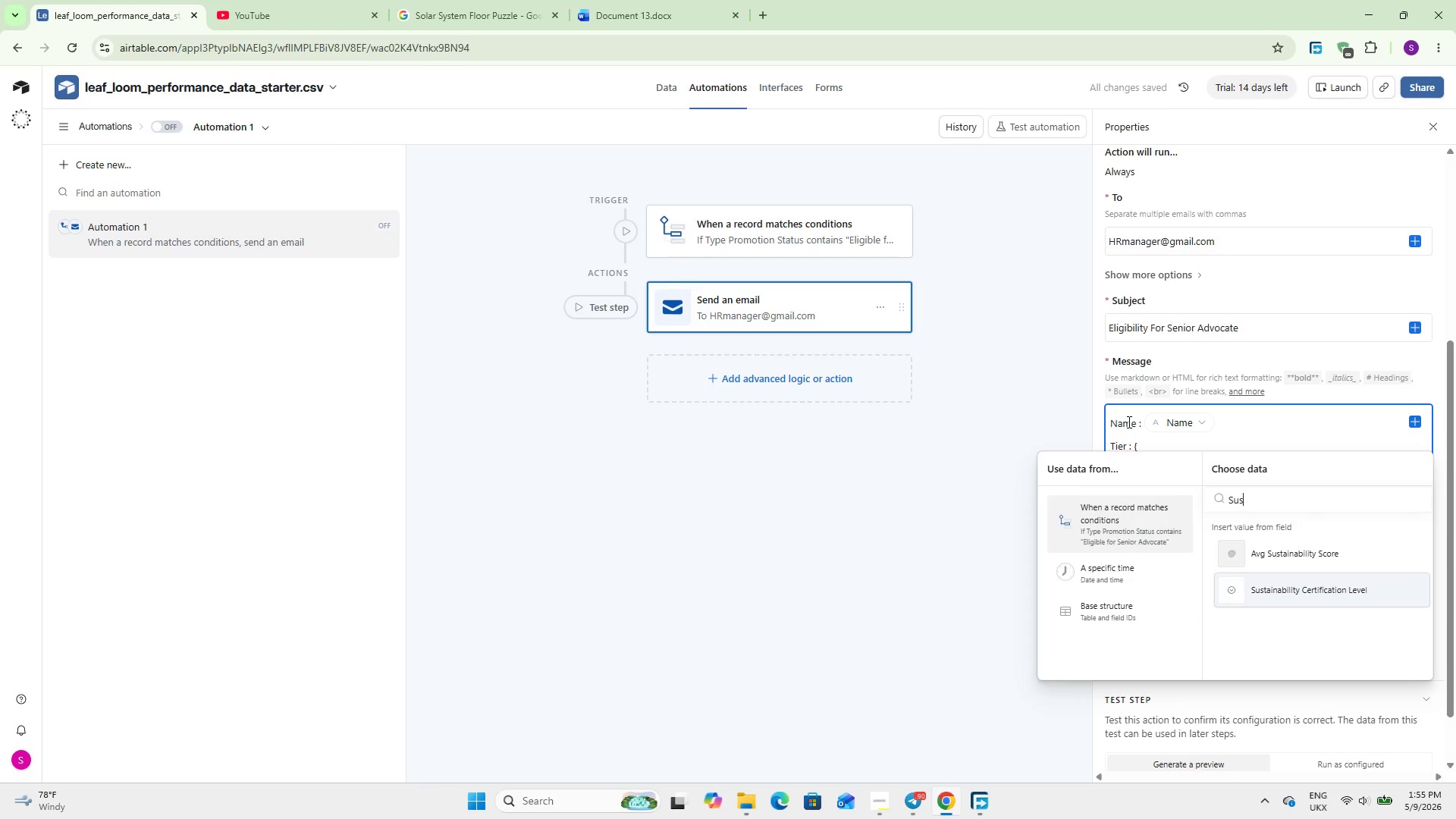 
key(Enter)
 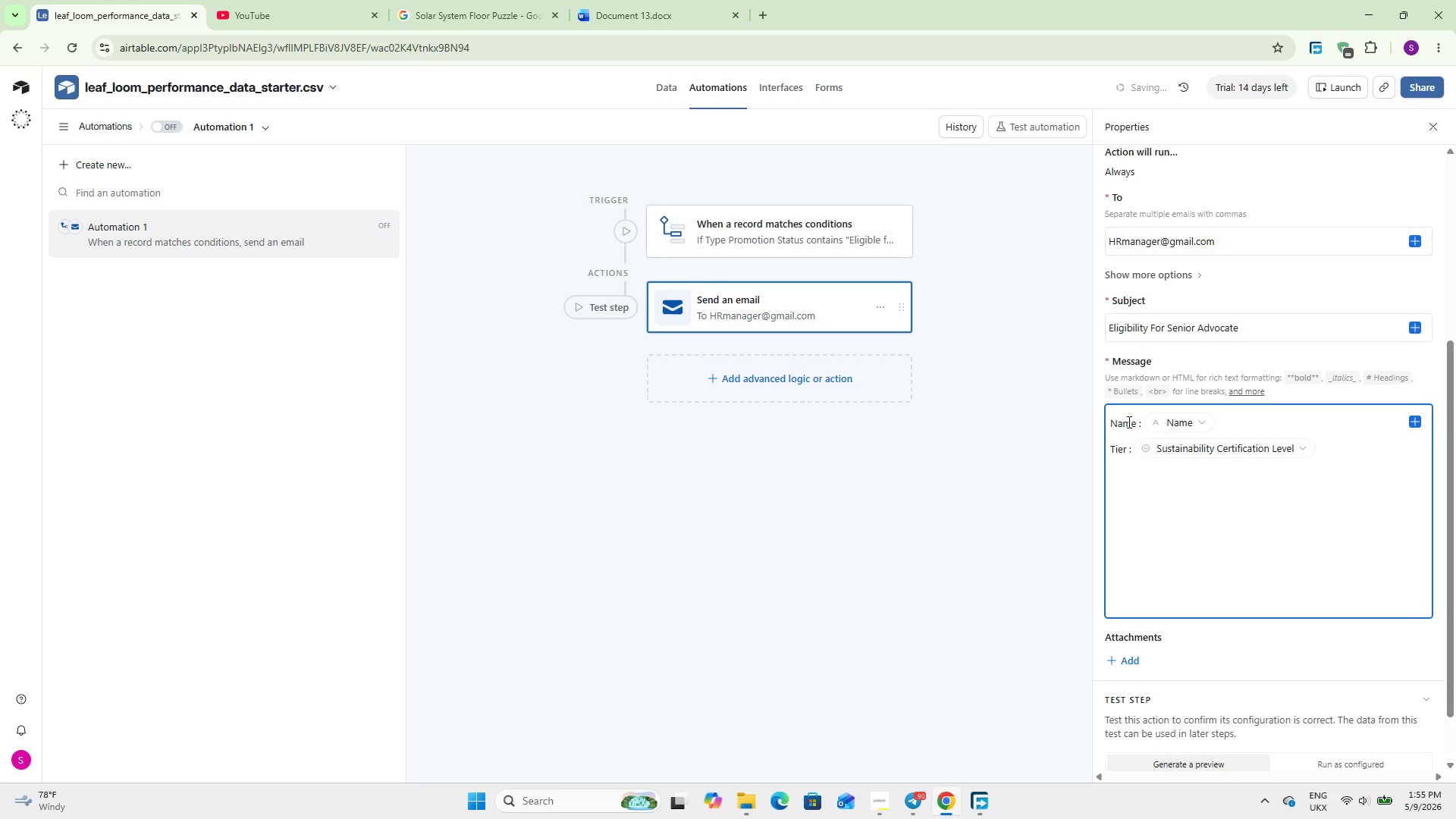 
key(Enter)
 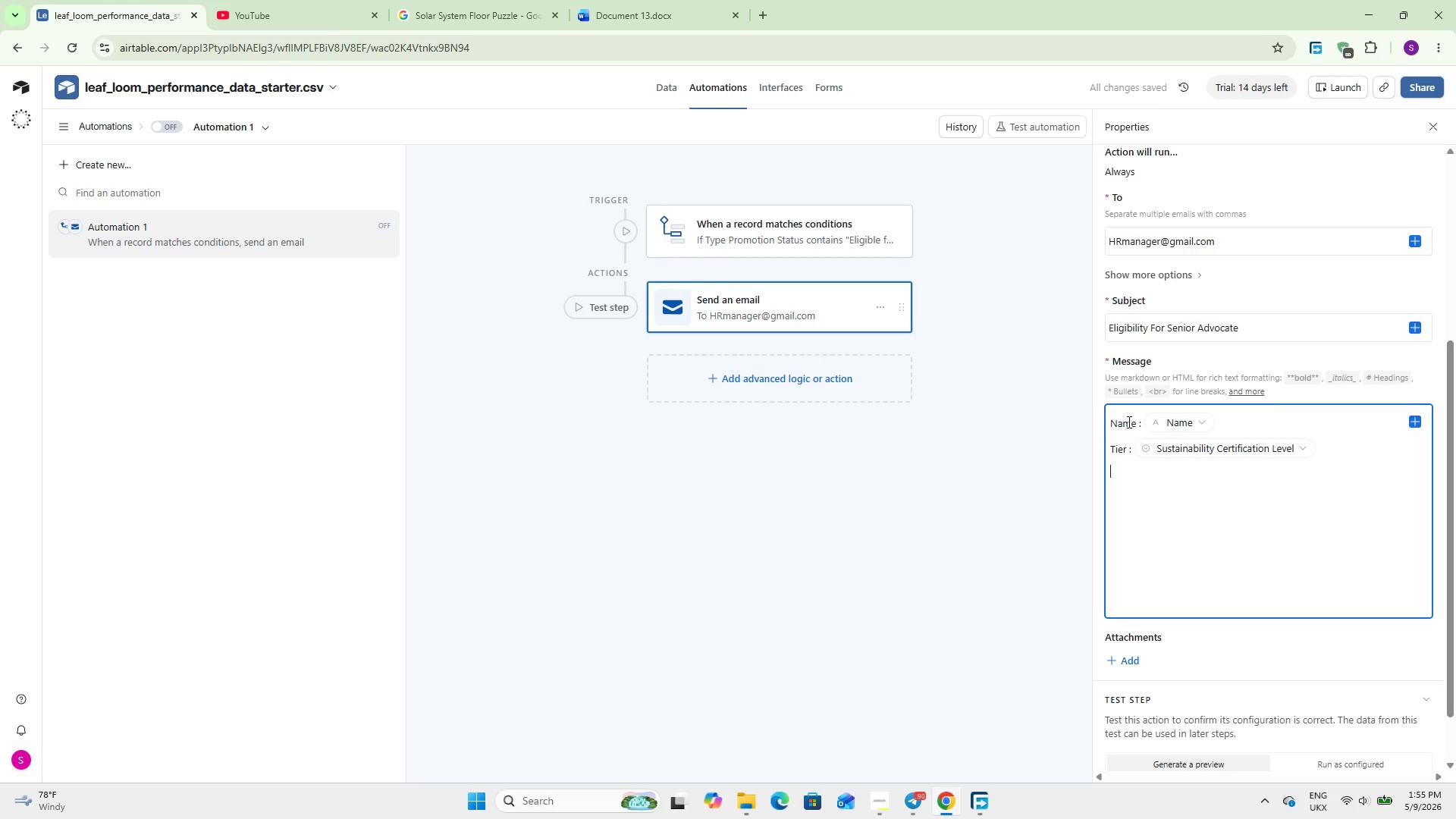 
key(Enter)
 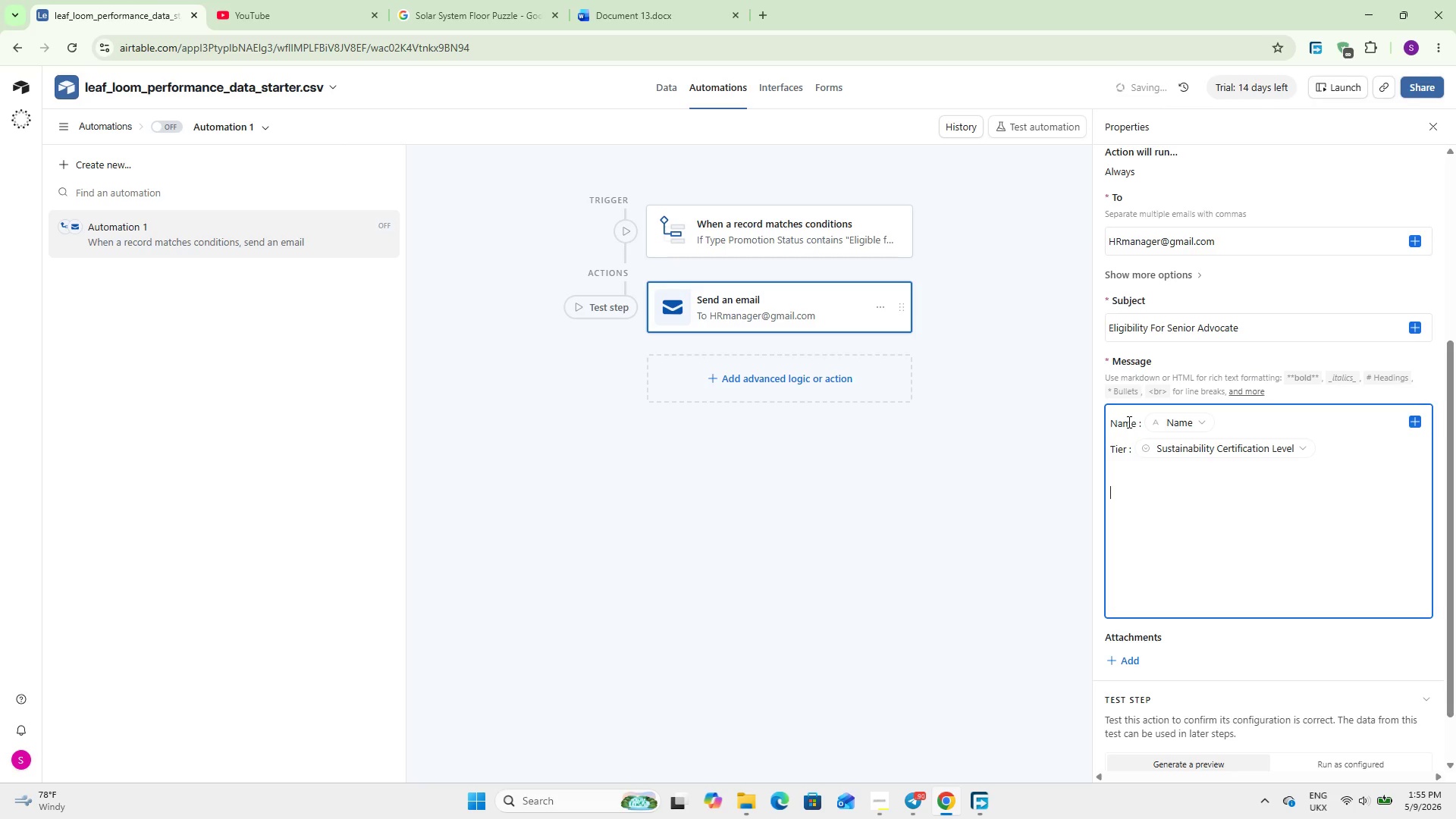 
type(Needs a promoton for senior advocate please review it)
 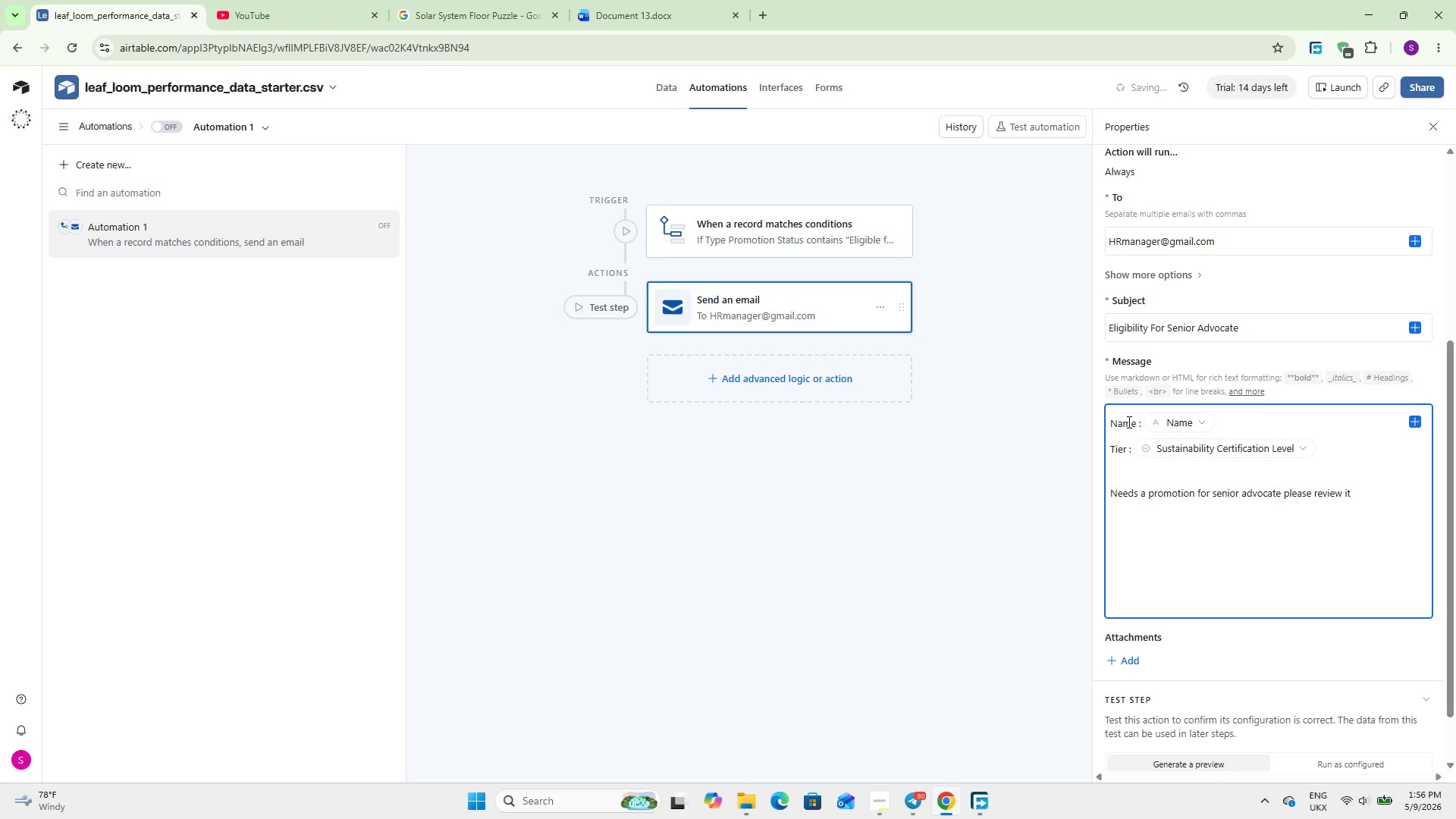 
wait(6.39)
 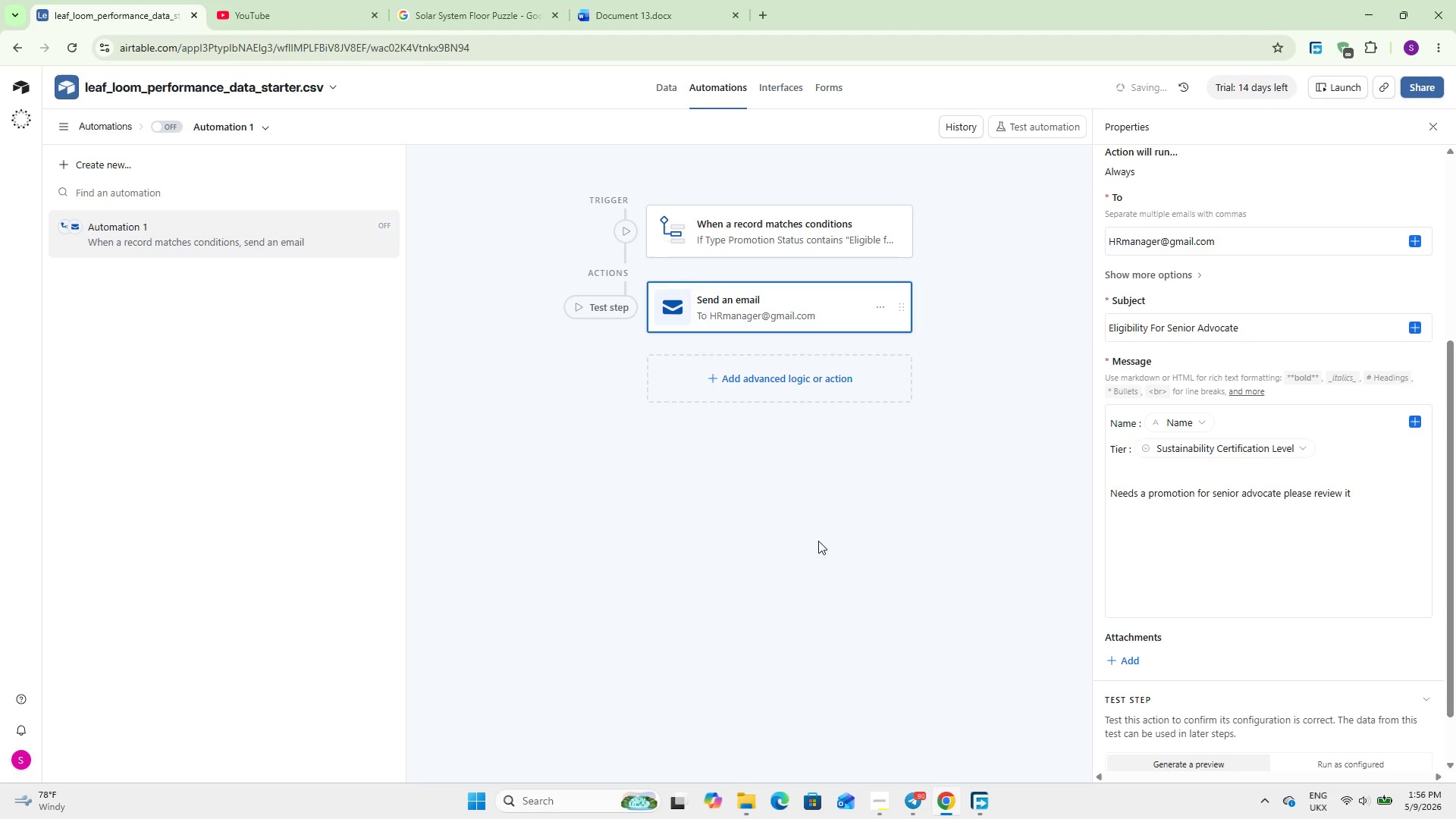 
left_click([174, 127])
 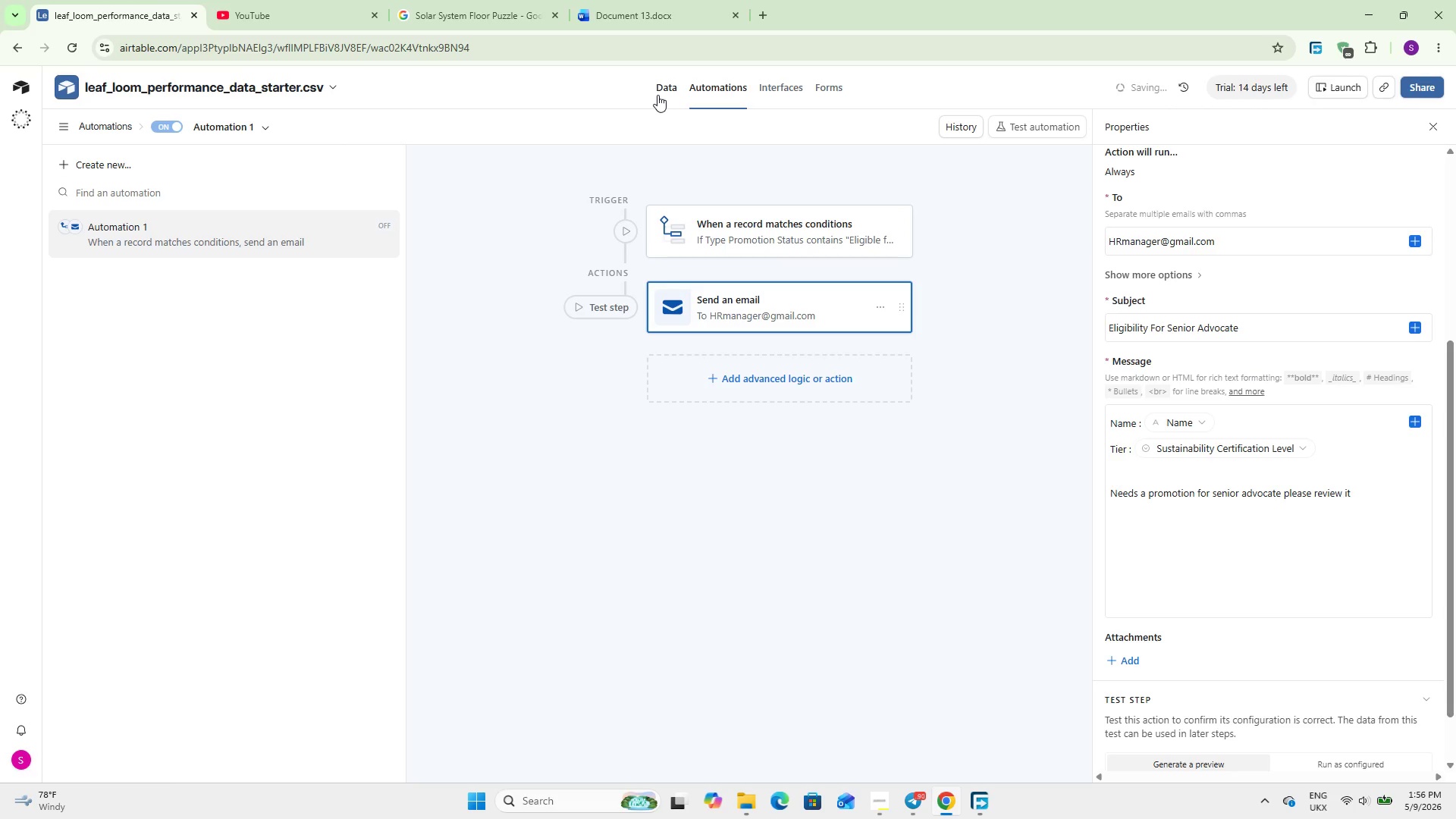 
wait(5.99)
 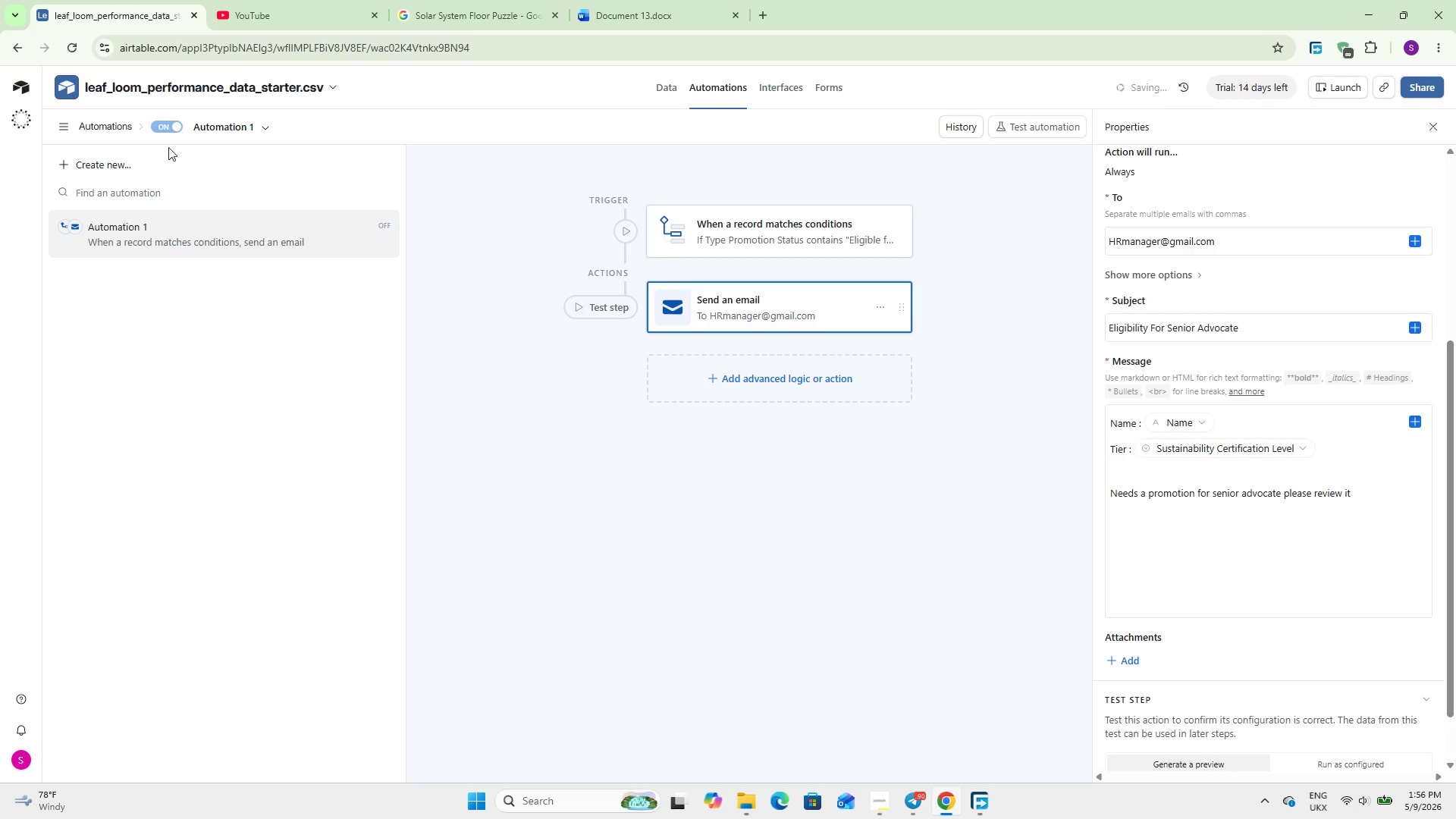 
left_click([661, 93])
 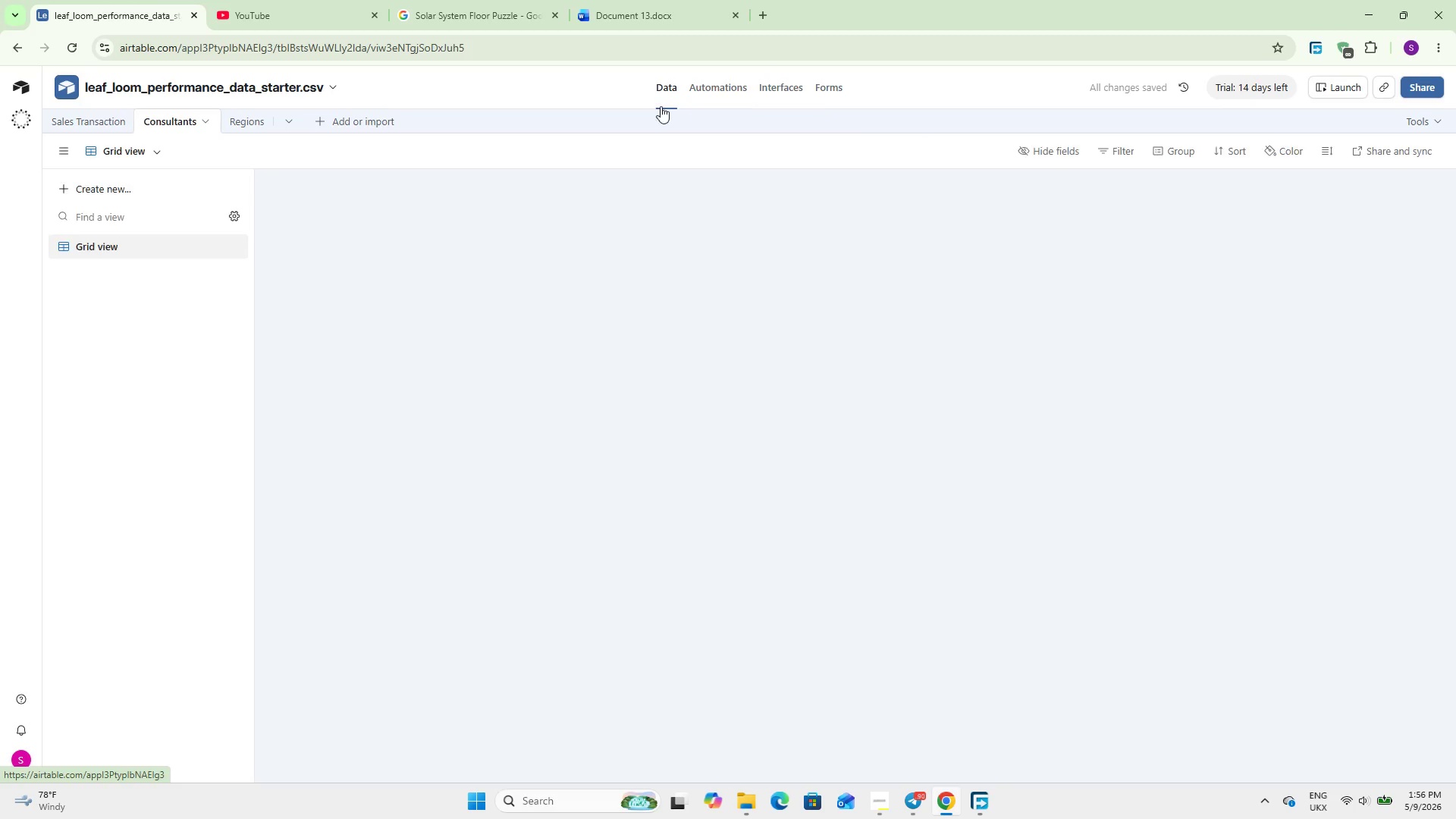 
mouse_move([550, 157])
 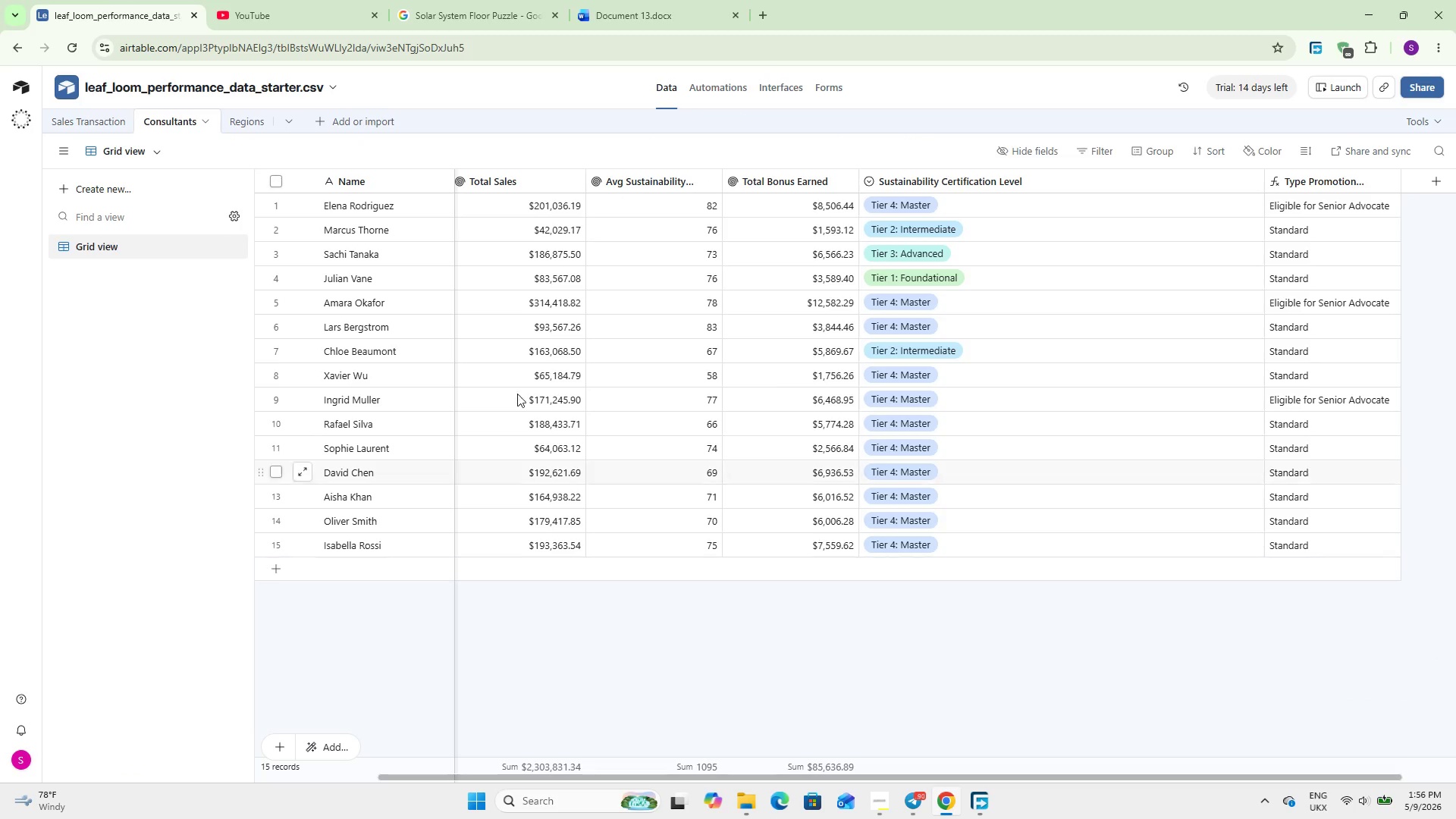 
left_click([68, 121])
 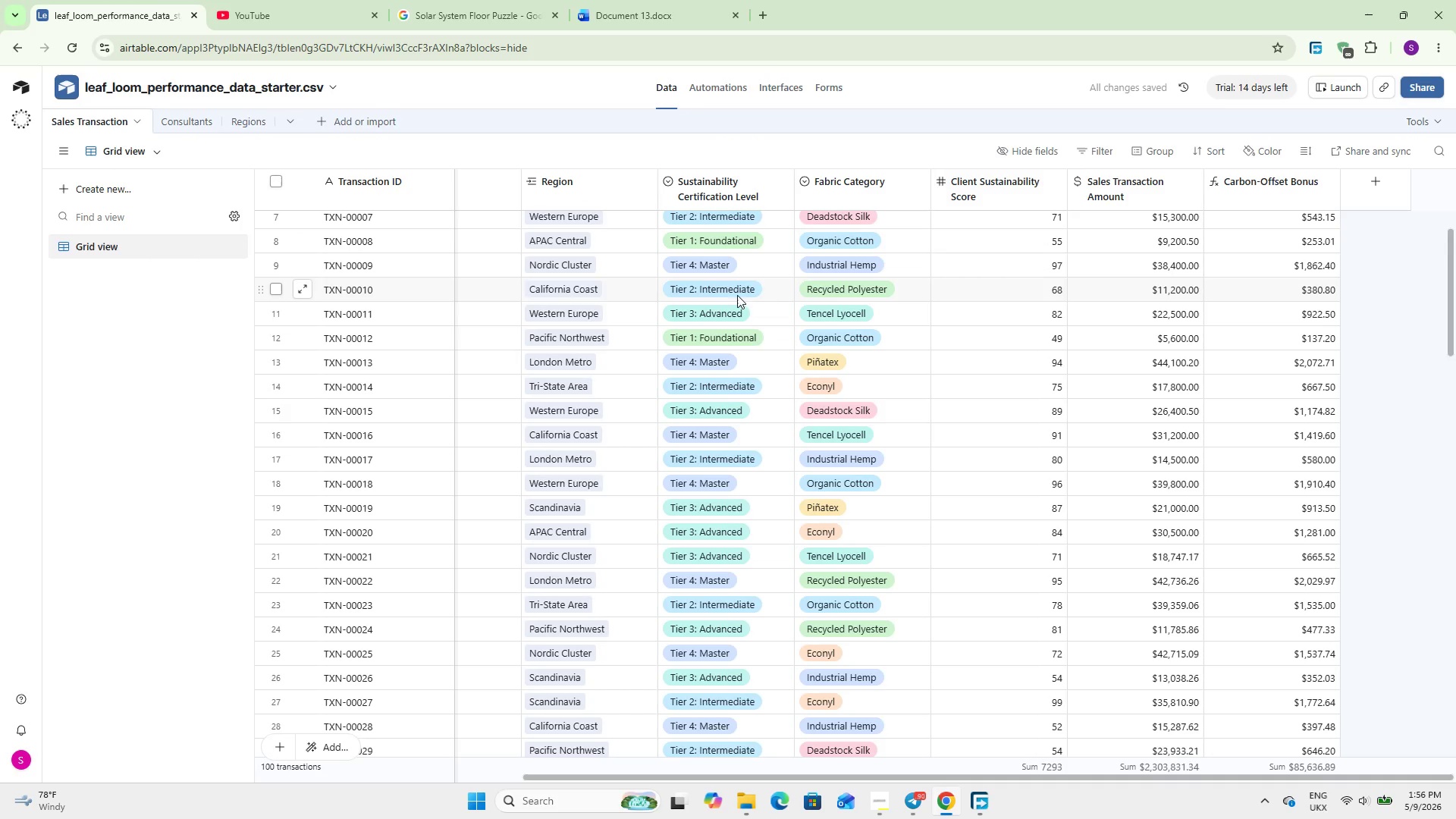 
left_click([709, 88])
 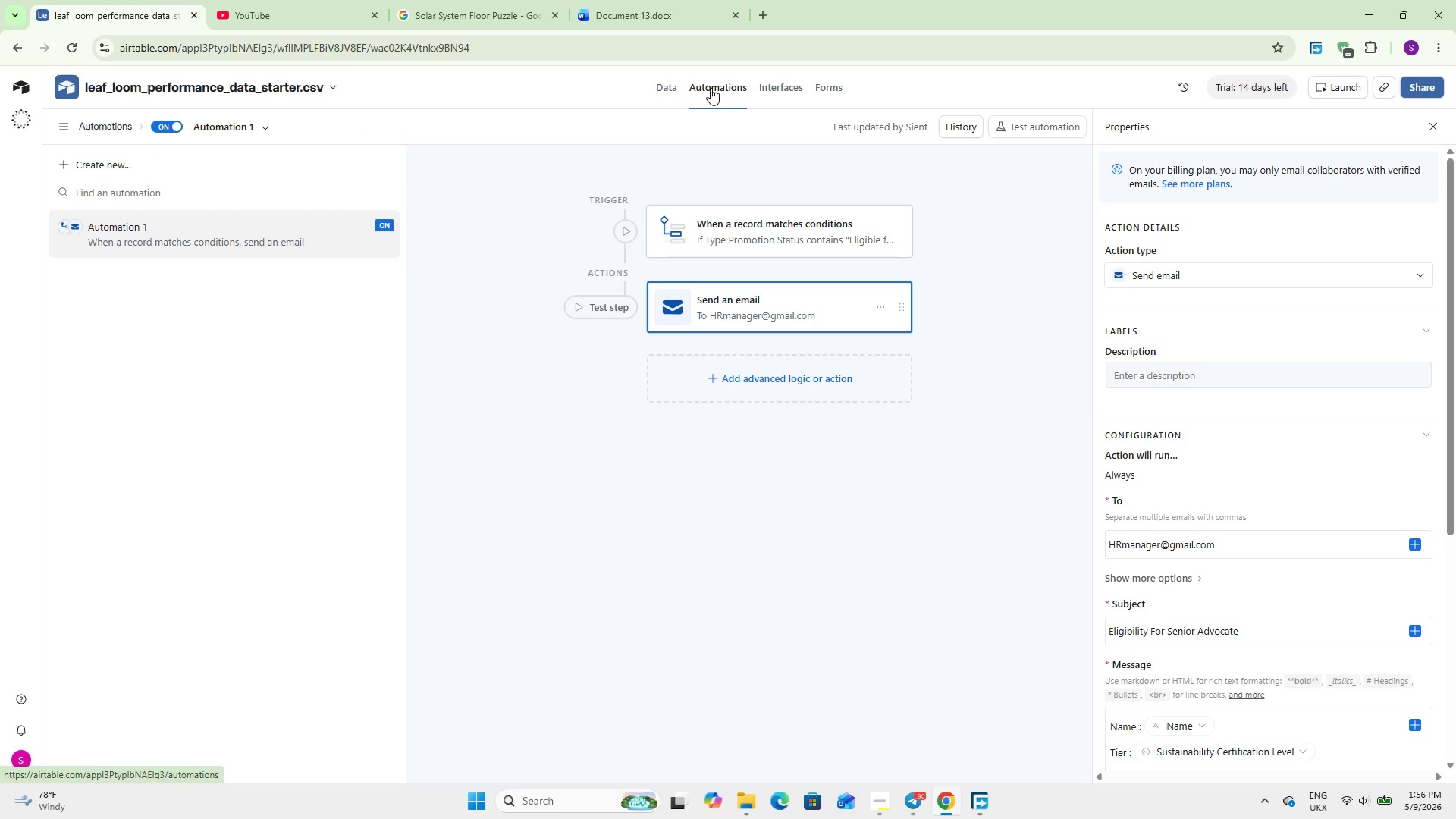 
left_click_drag(start_coordinate=[759, 87], to_coordinate=[763, 89])
 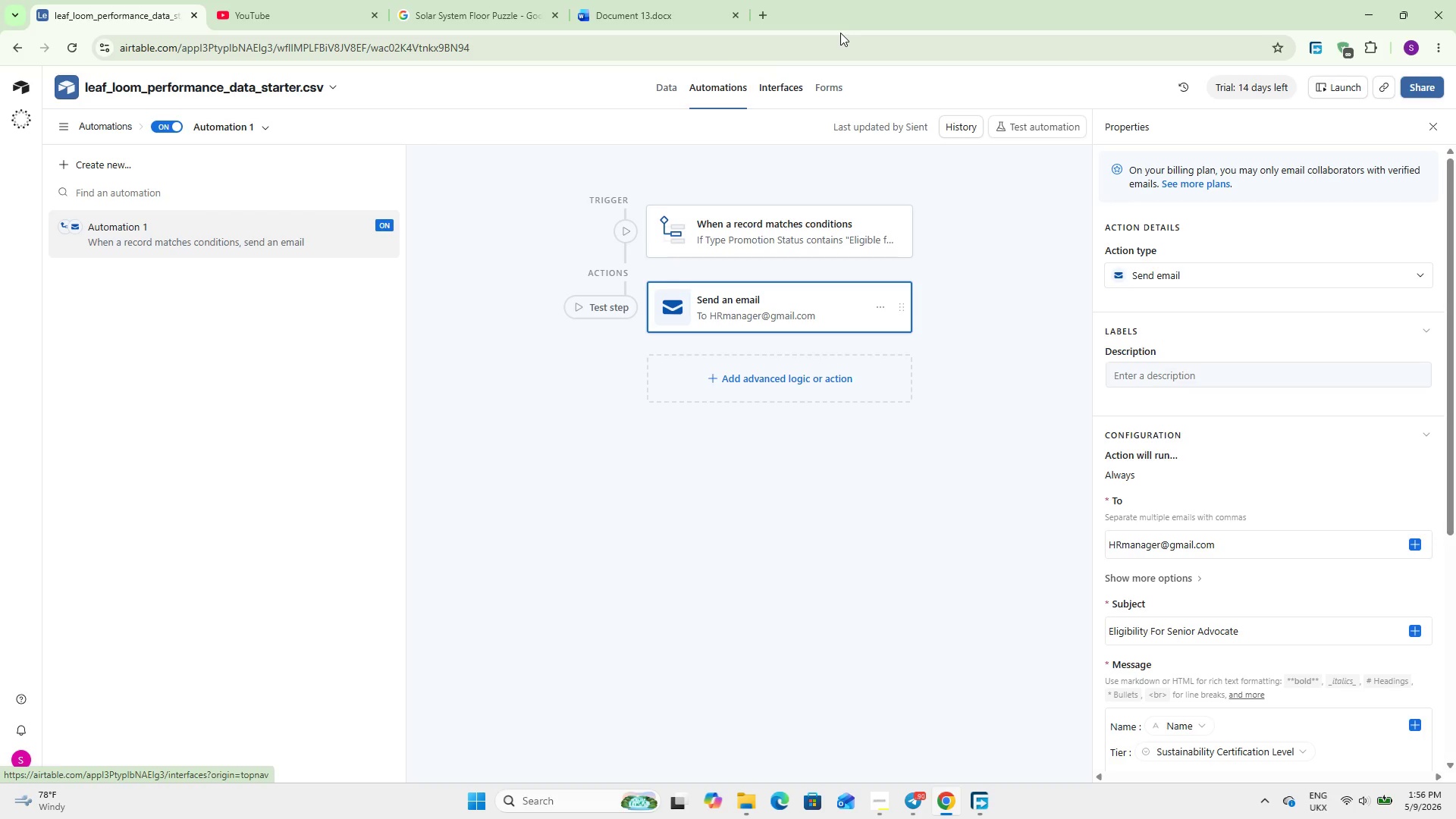 
left_click([790, 80])
 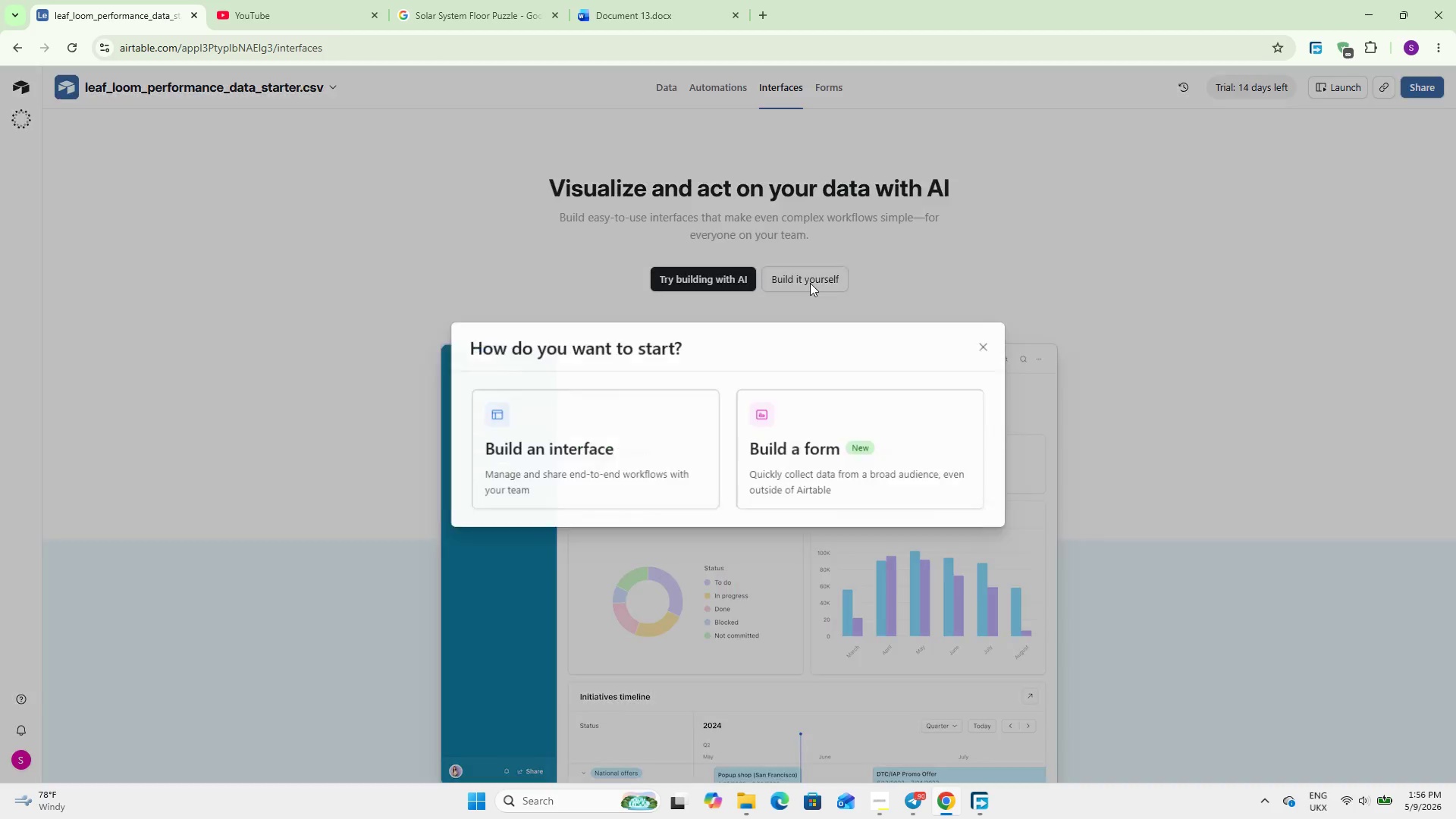 
left_click([632, 454])
 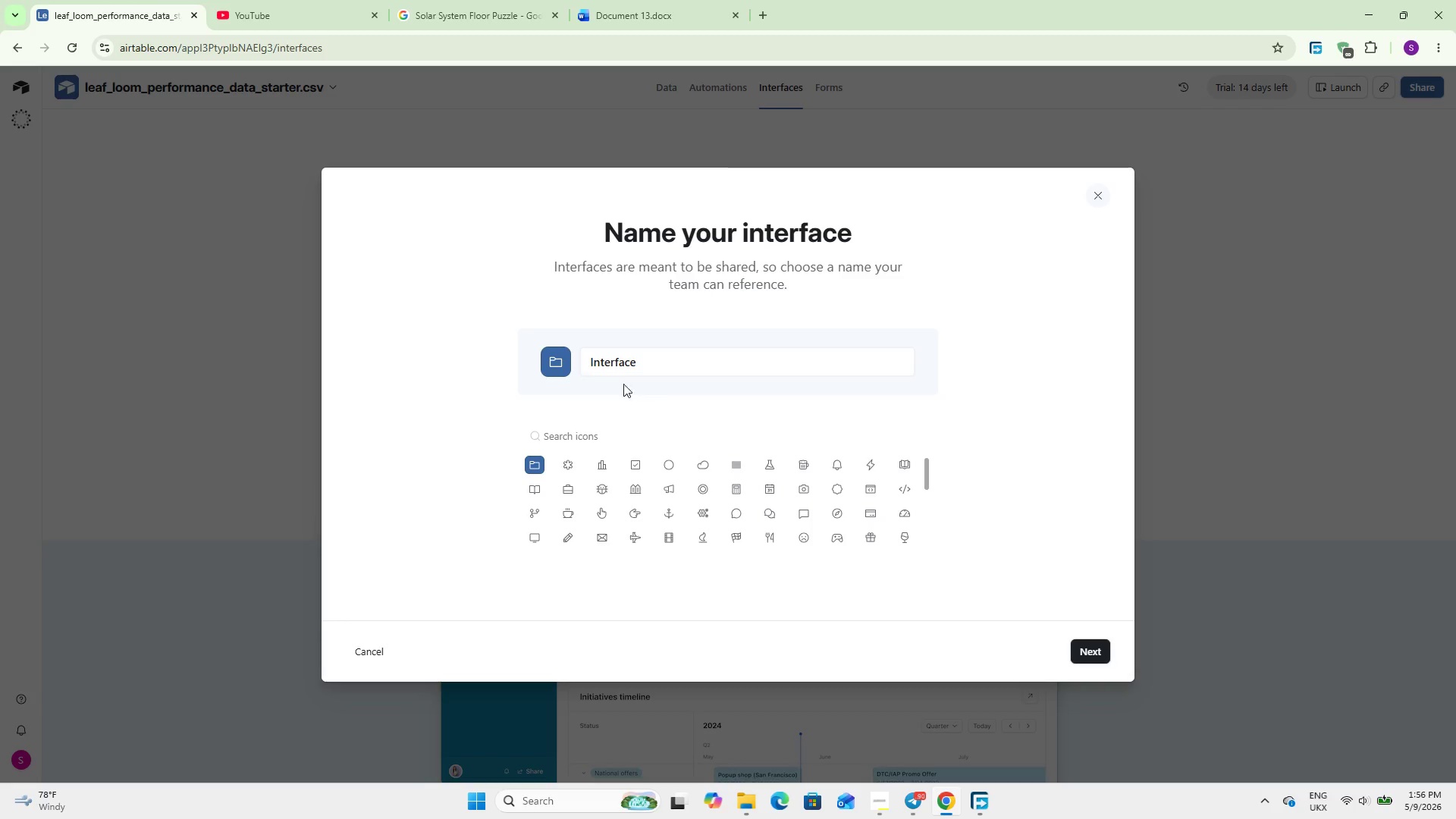 
double_click([636, 352])
 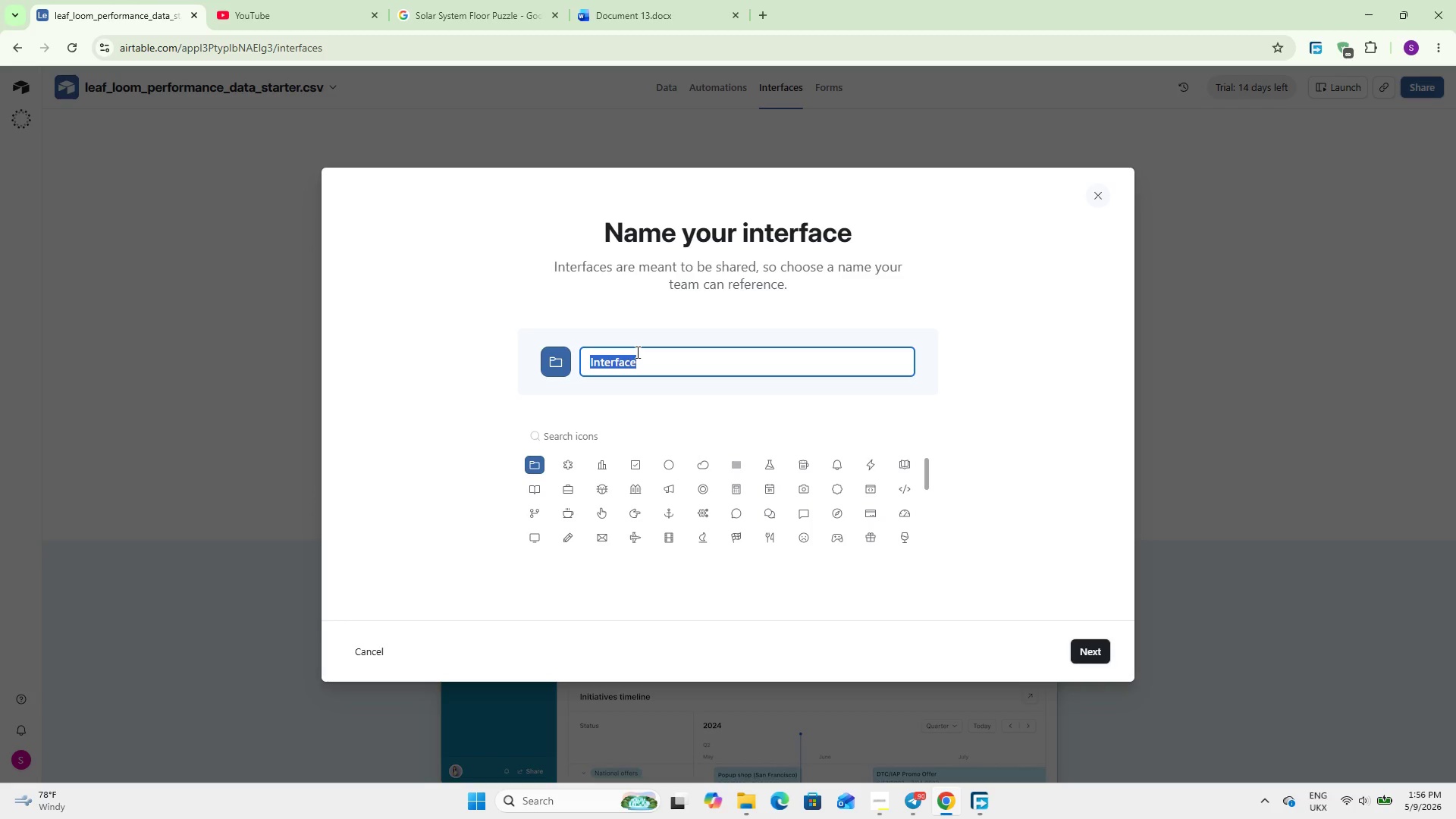 
type(Dashba)
key(Backspace)
type(oard)
 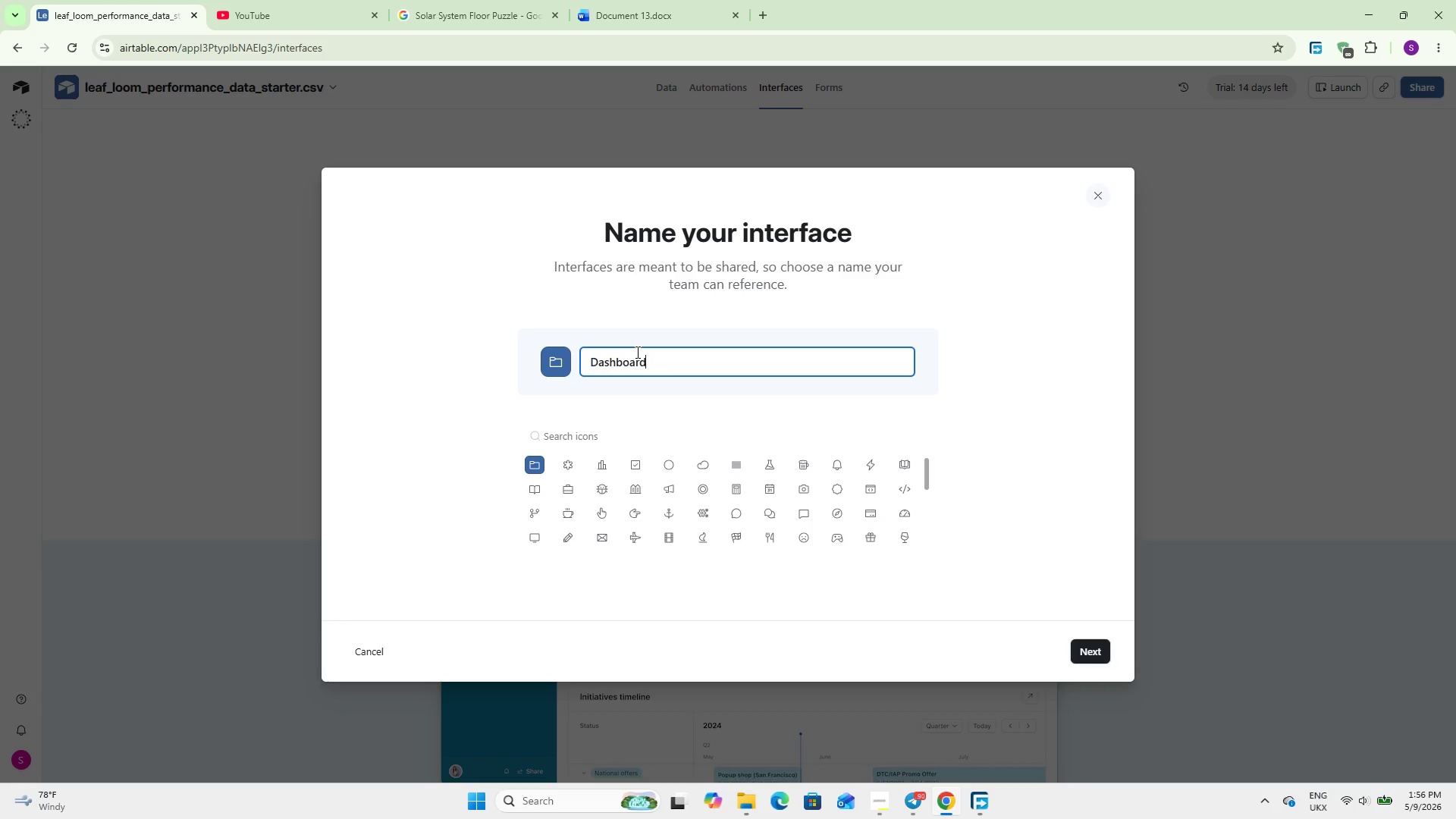 
key(Enter)
 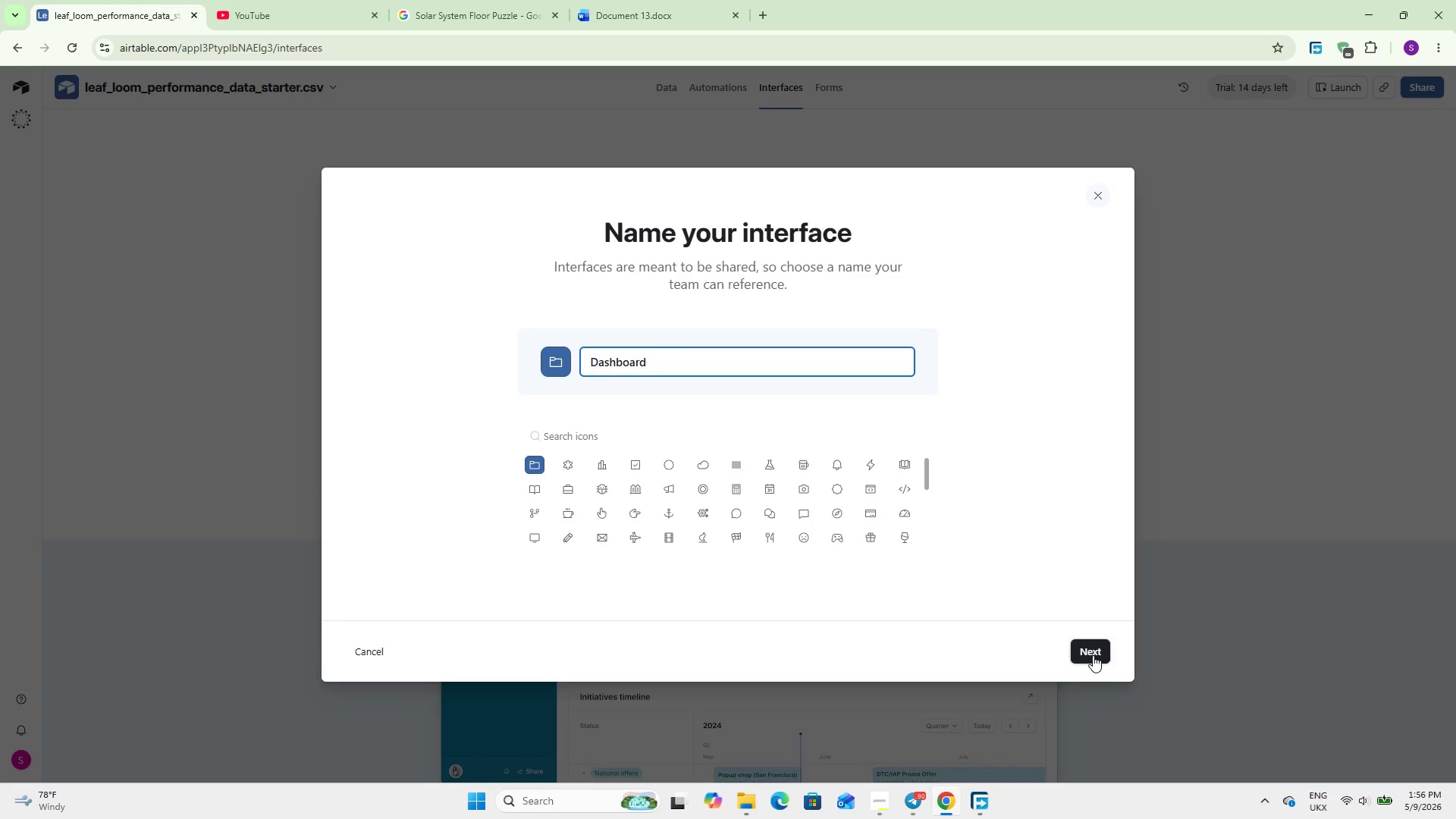 
left_click([1093, 655])
 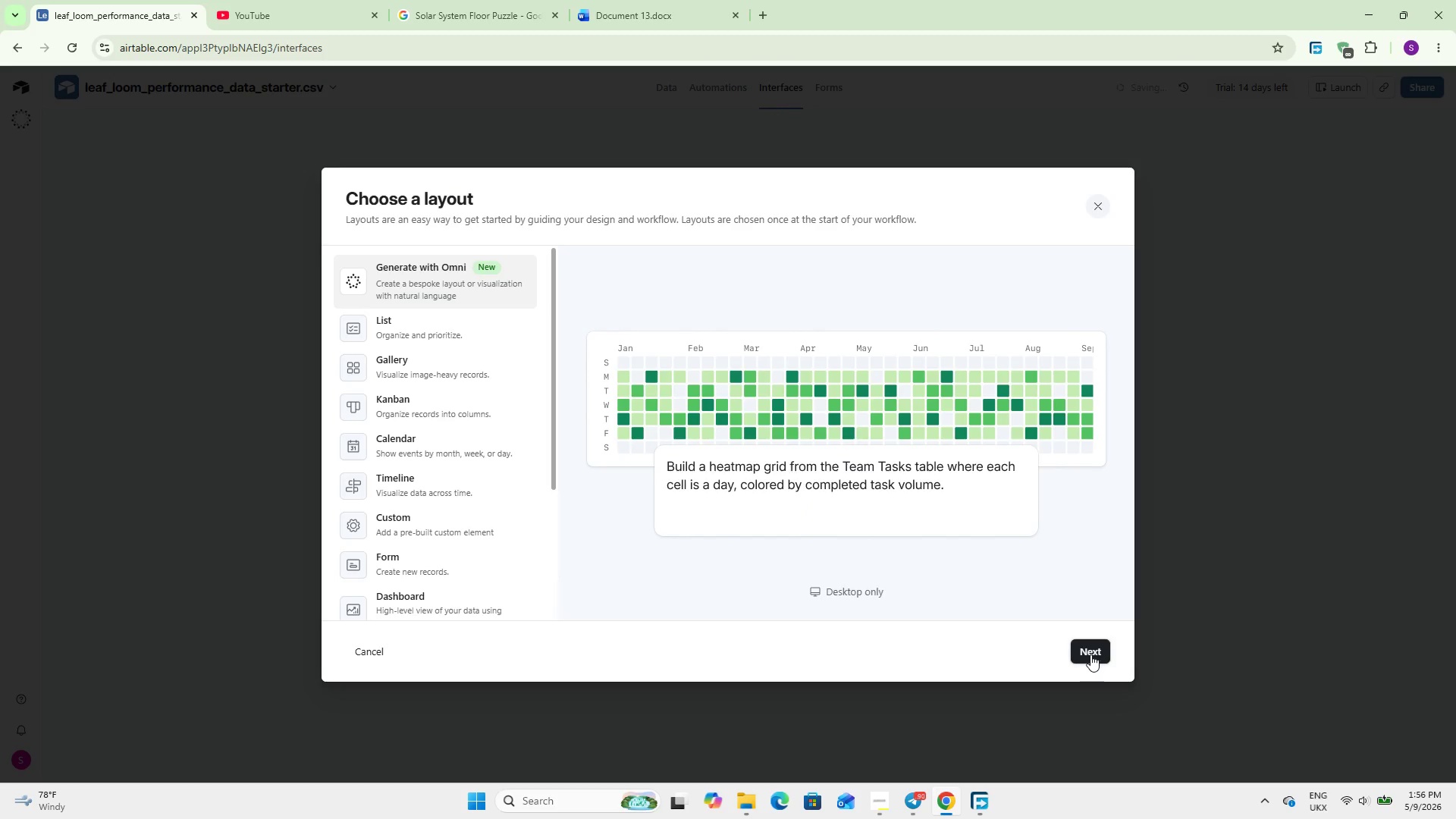 
scroll: coordinate [348, 481], scroll_direction: down, amount: 2.0
 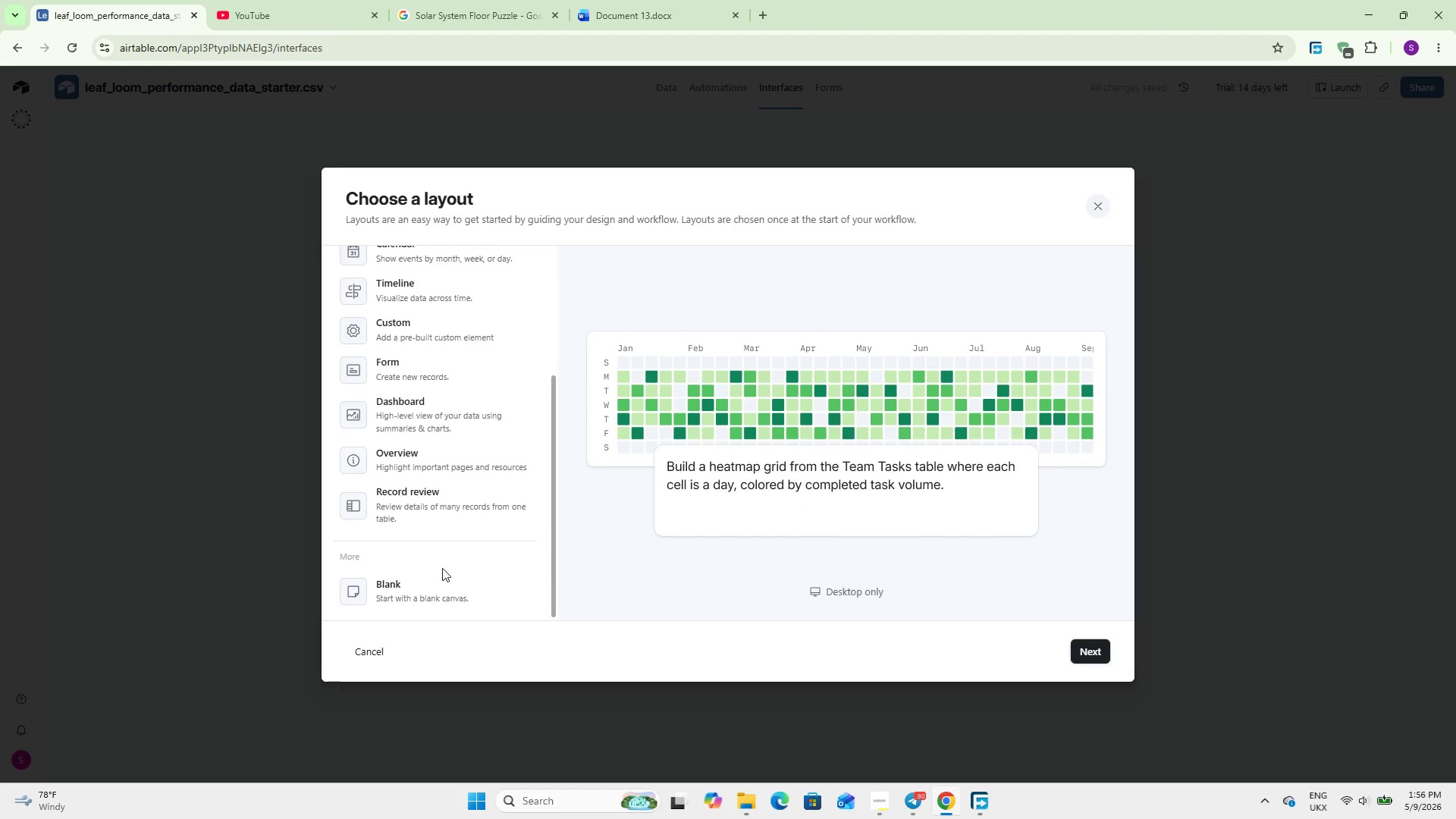 
left_click_drag(start_coordinate=[438, 588], to_coordinate=[442, 588])
 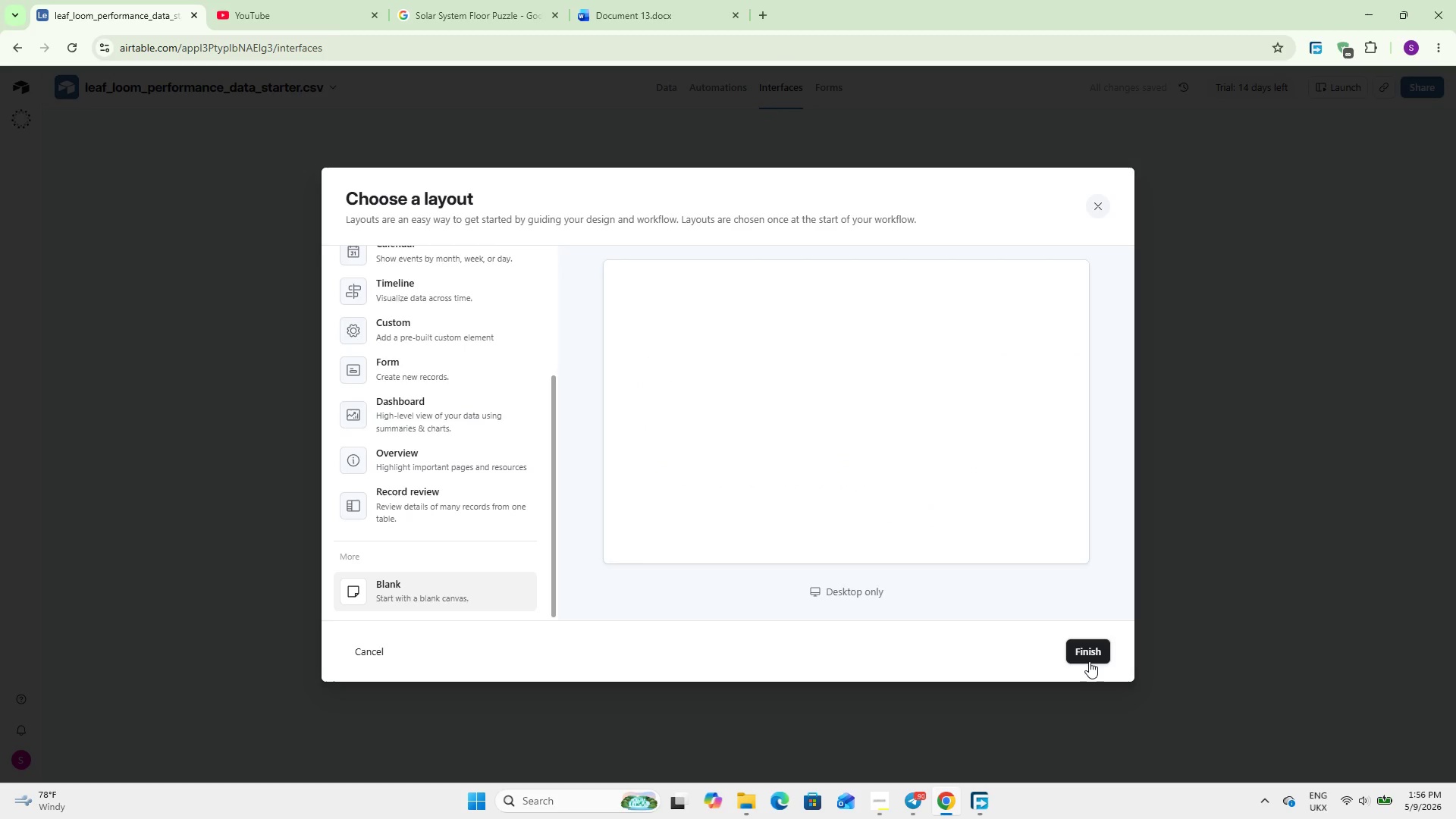 
left_click([1078, 657])
 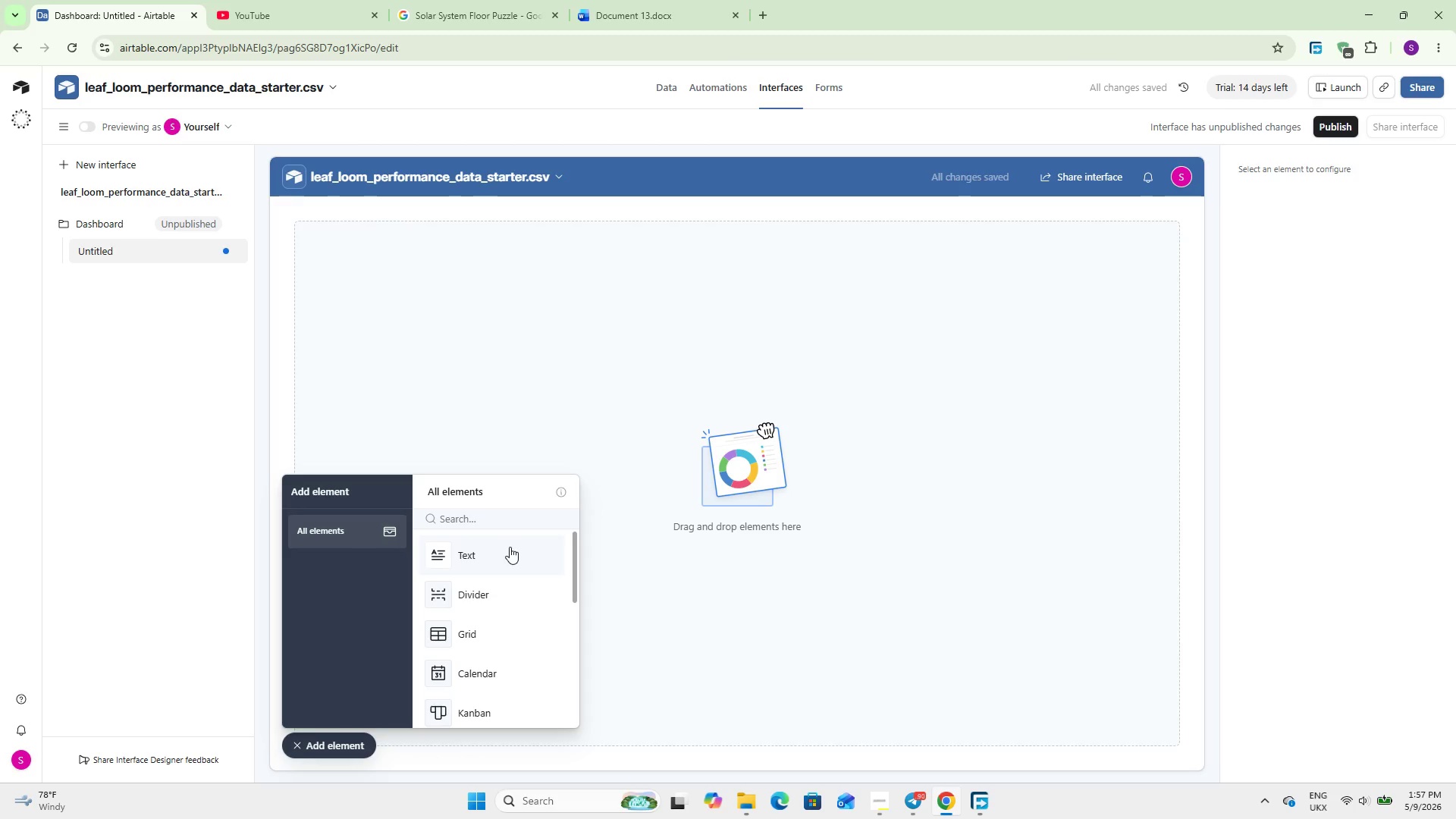 
left_click([513, 522])
 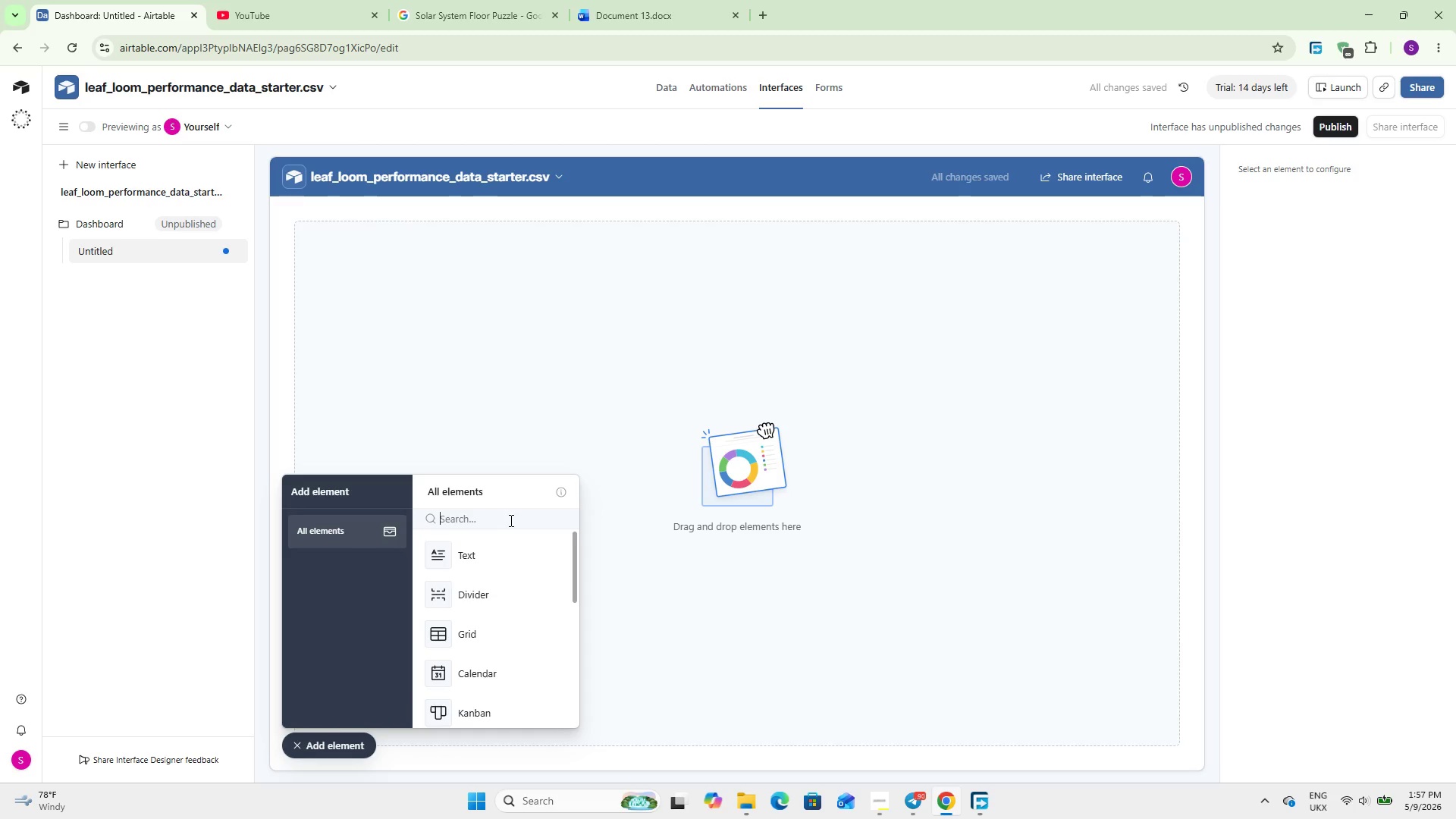 
type(num)
 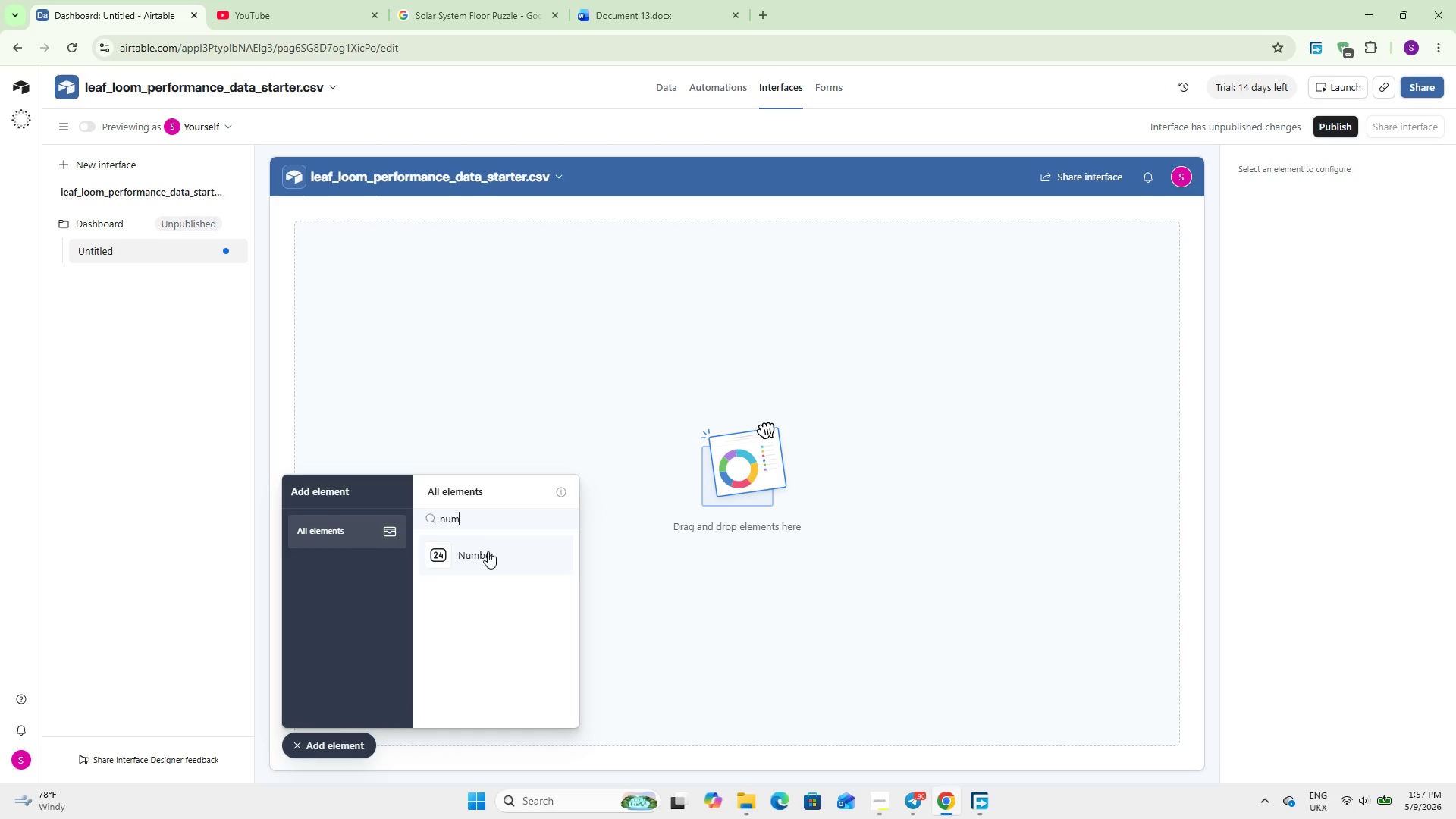 
left_click([481, 562])
 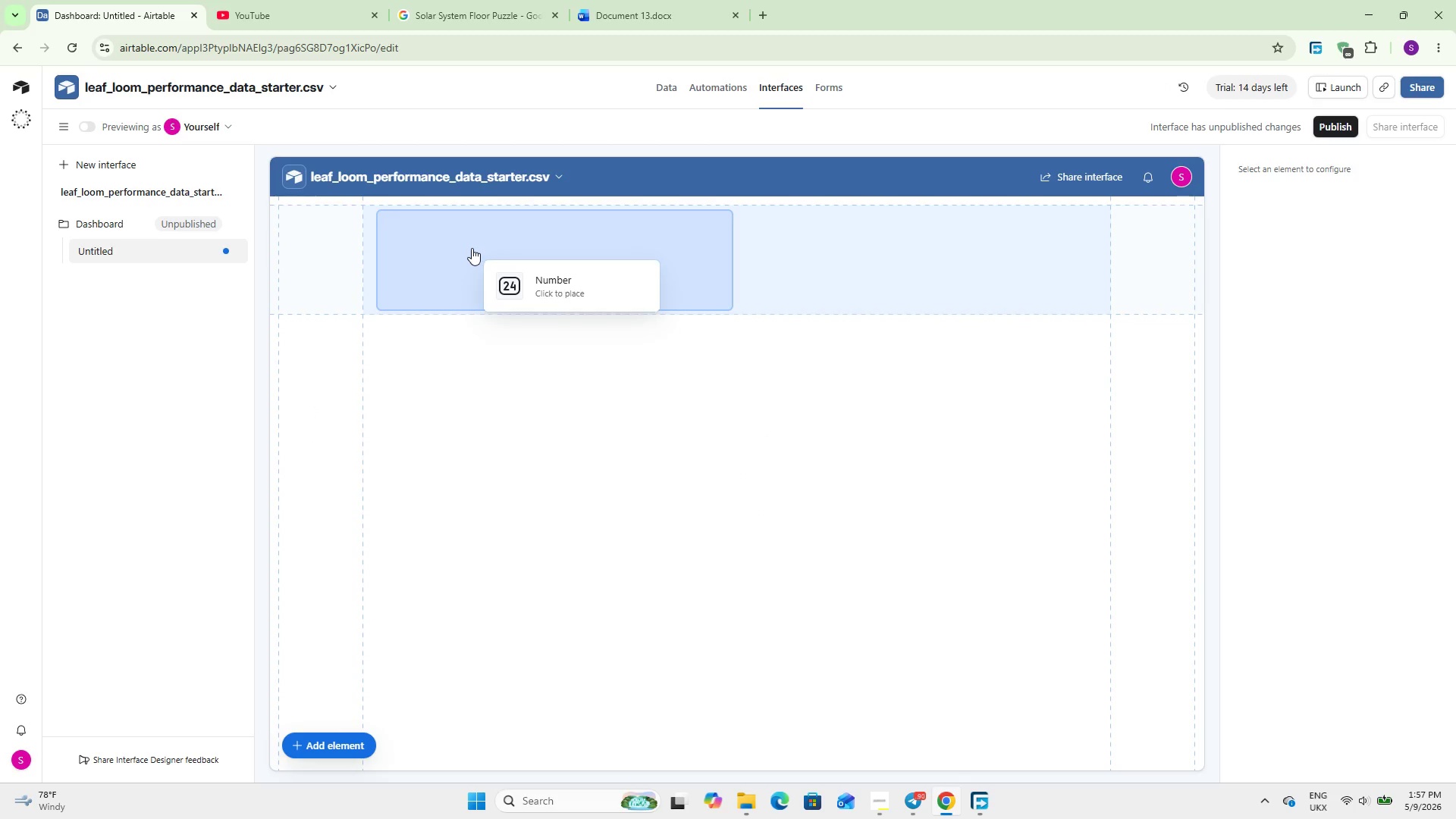 
left_click([472, 248])
 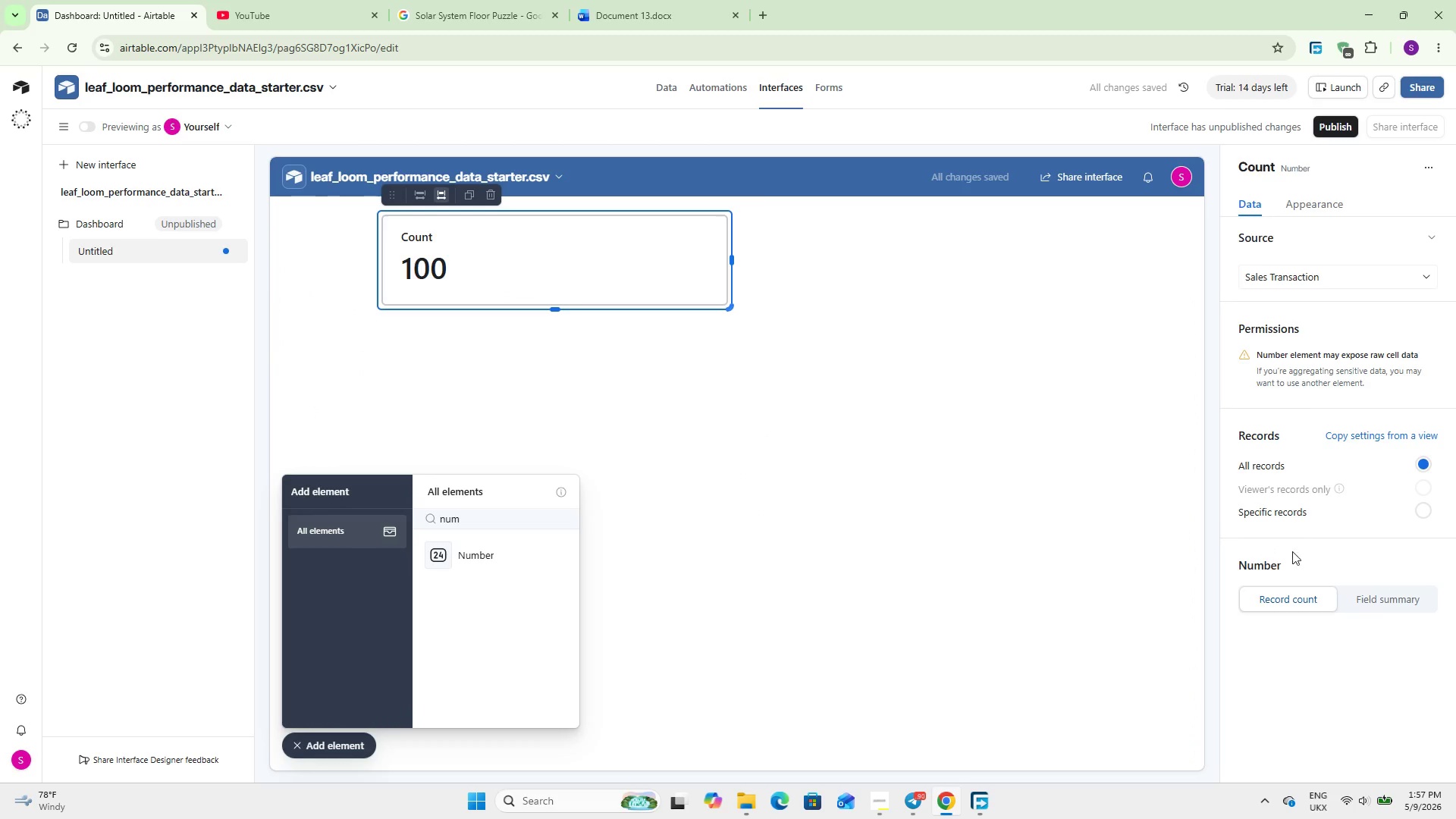 
left_click([1361, 598])
 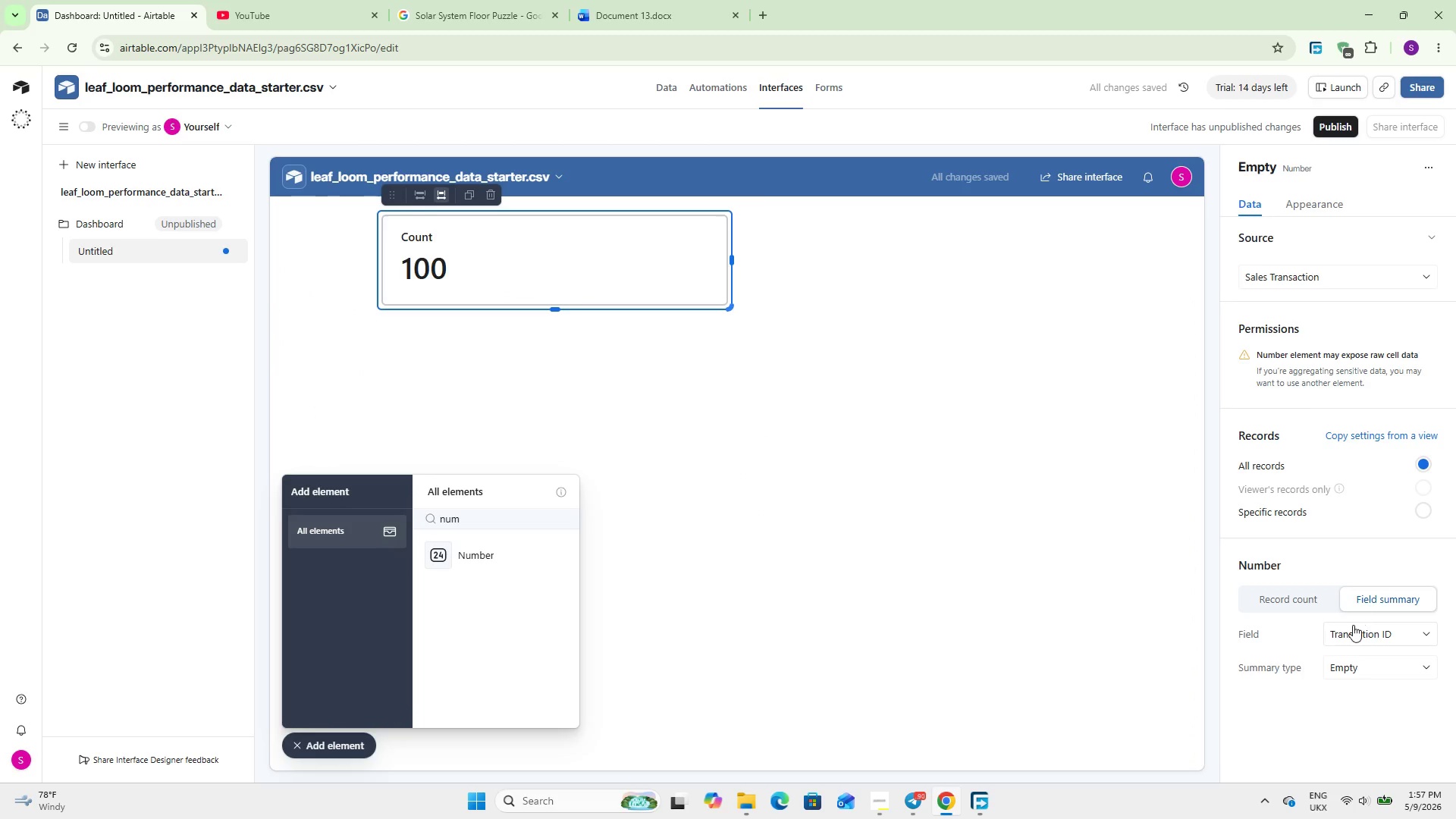 
left_click([1353, 627])
 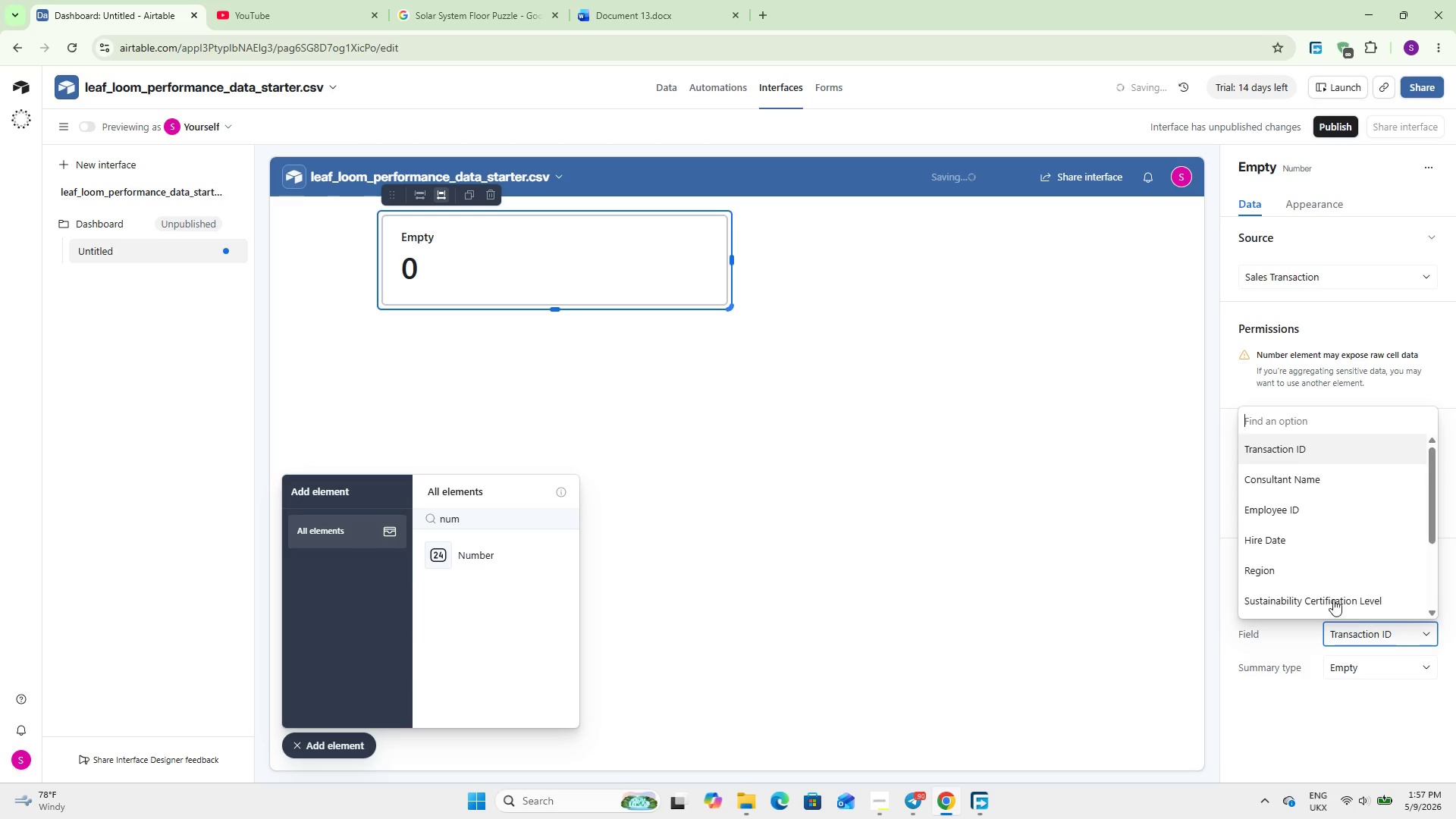 
scroll: coordinate [1329, 560], scroll_direction: down, amount: 12.0
 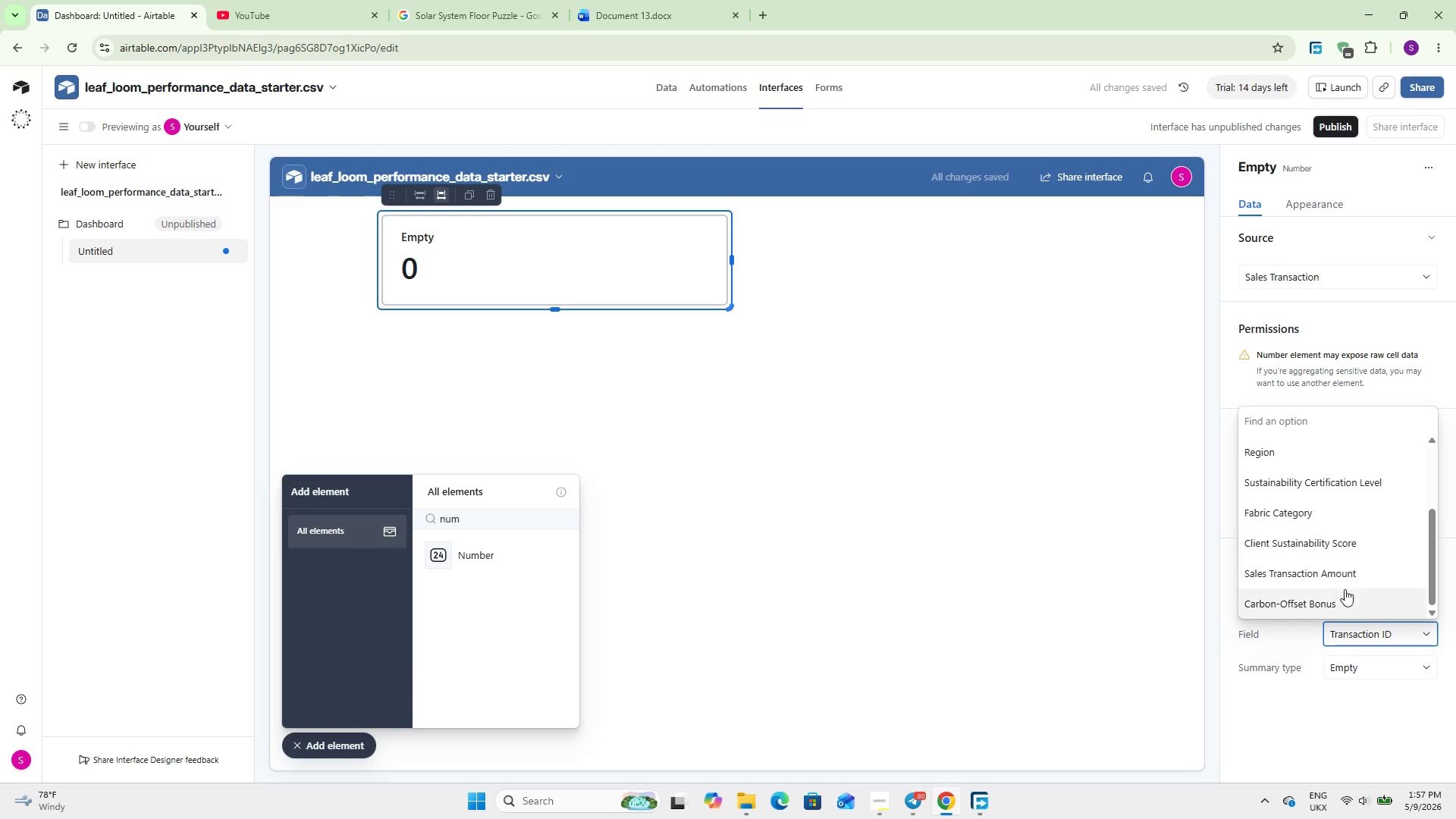 
left_click([1354, 568])
 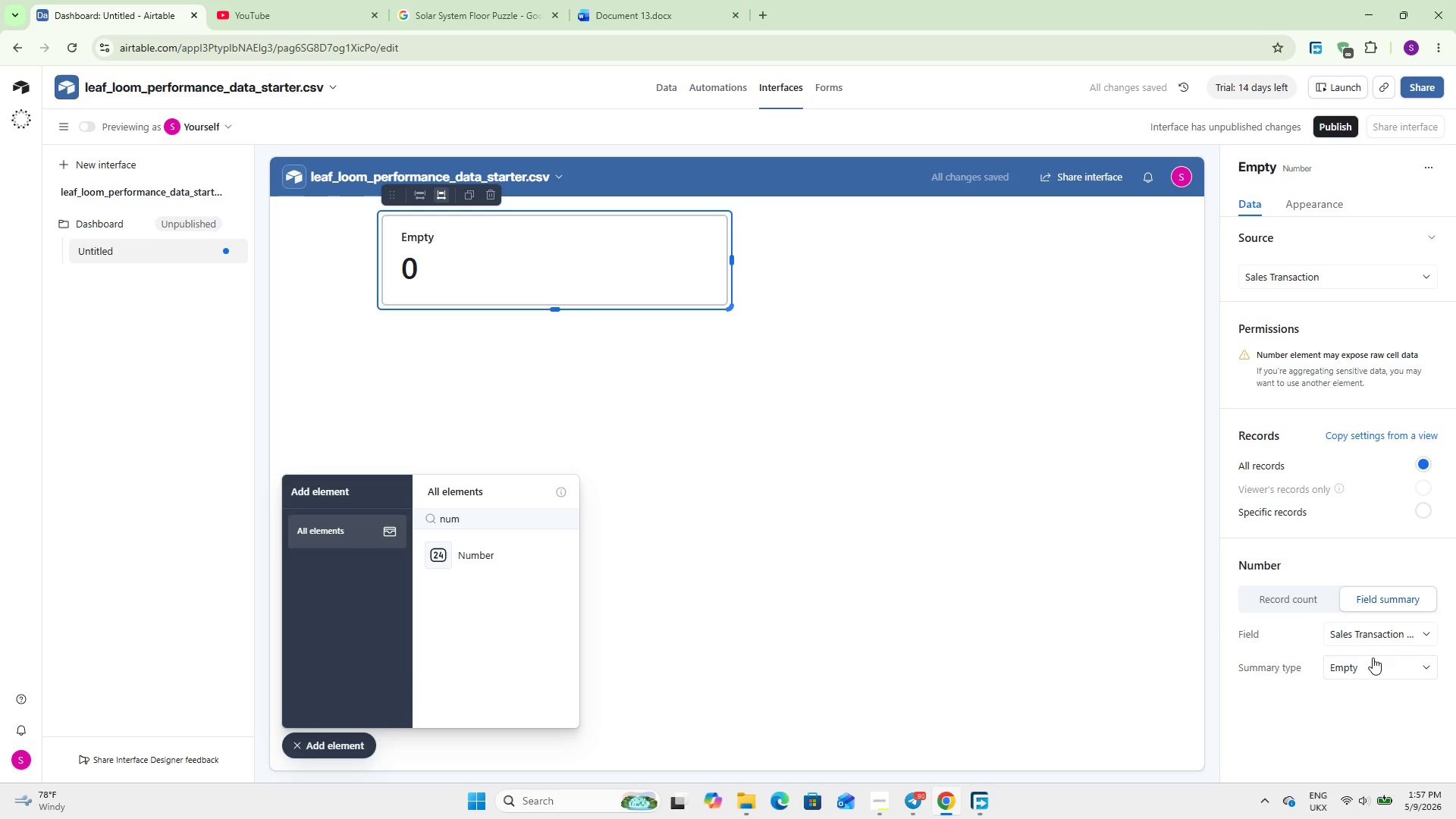 
left_click([1373, 664])
 